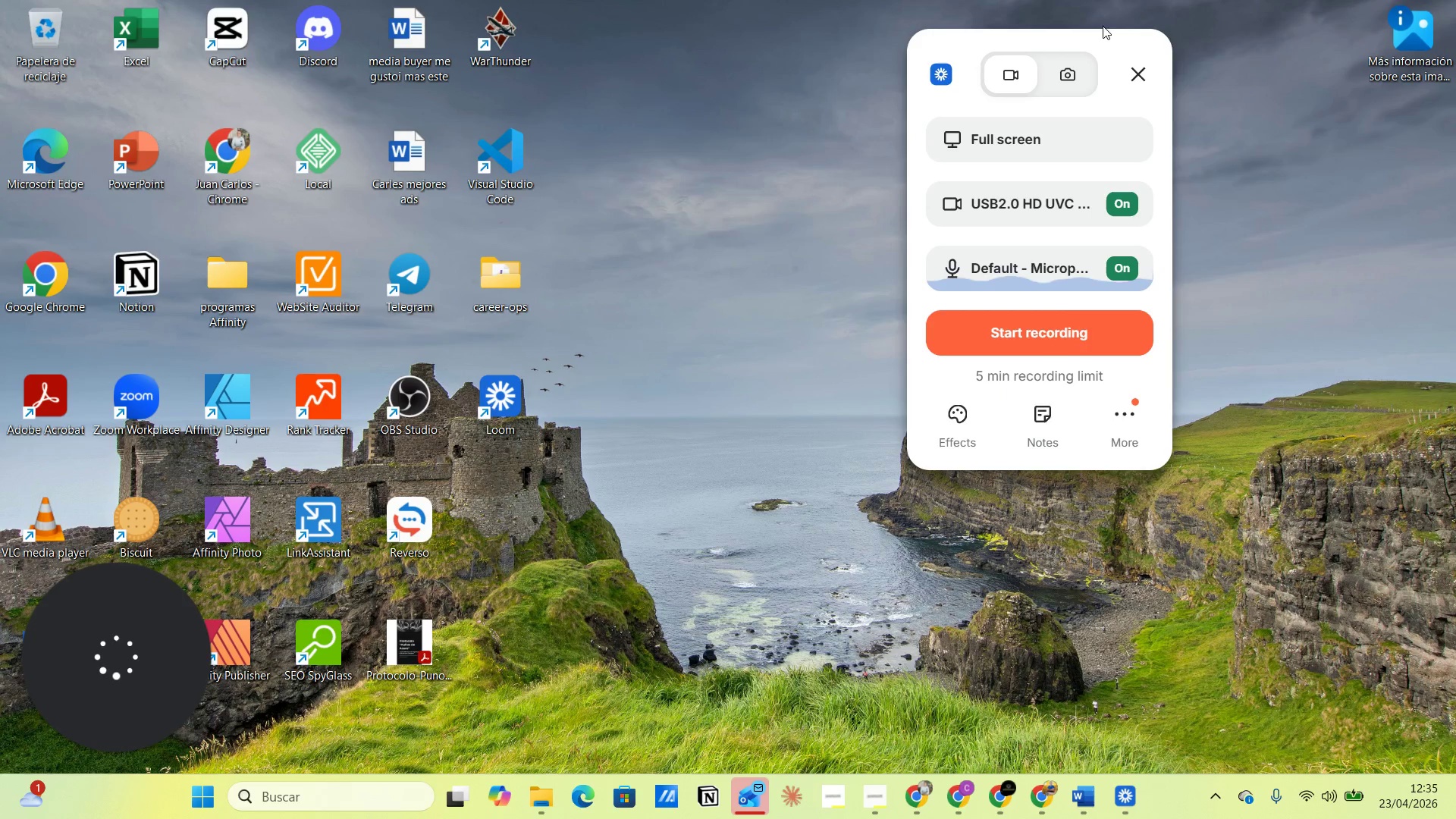 
left_click_drag(start_coordinate=[1109, 39], to_coordinate=[1237, 771])
 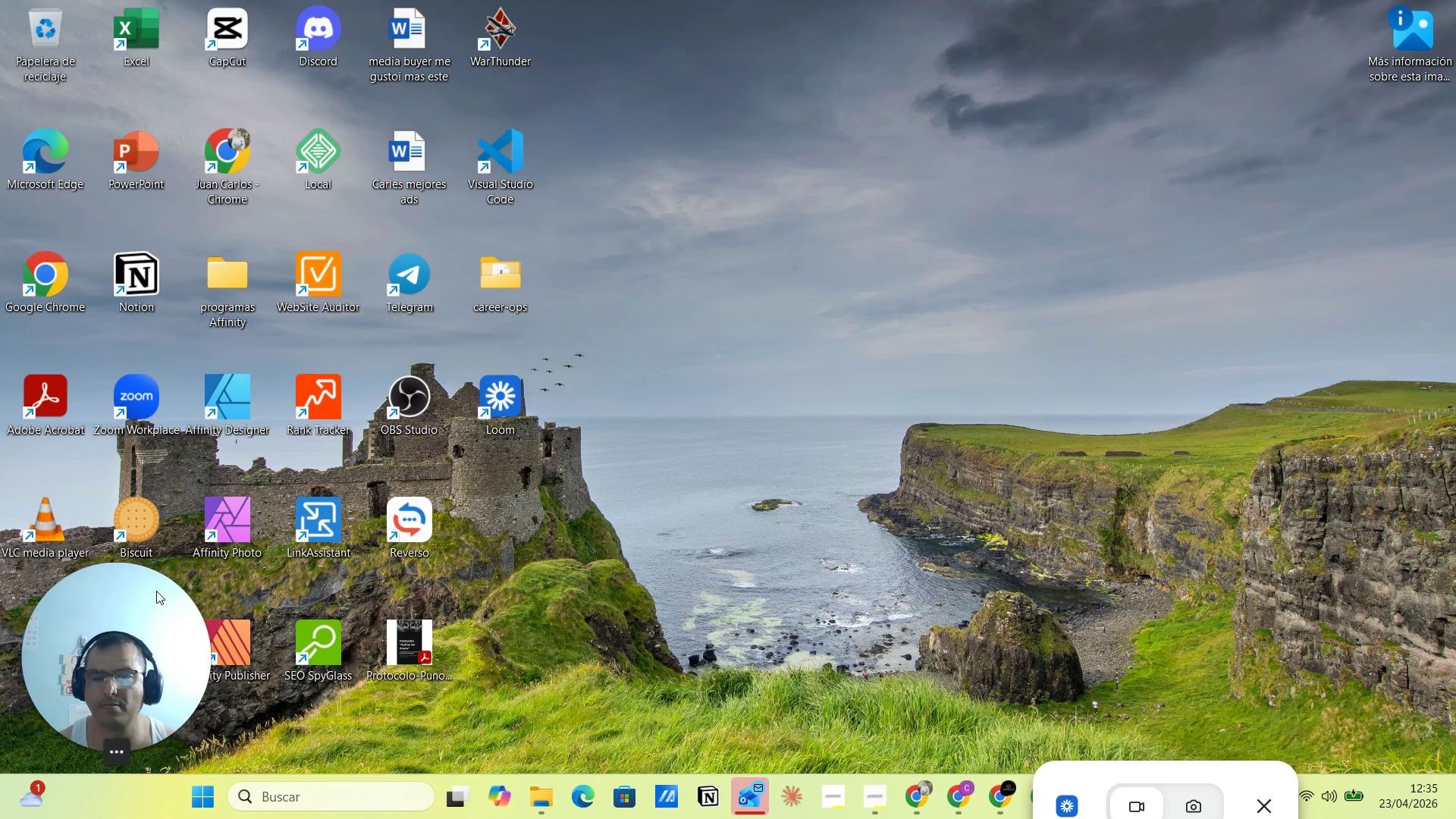 
left_click_drag(start_coordinate=[156, 591], to_coordinate=[1455, 0])
 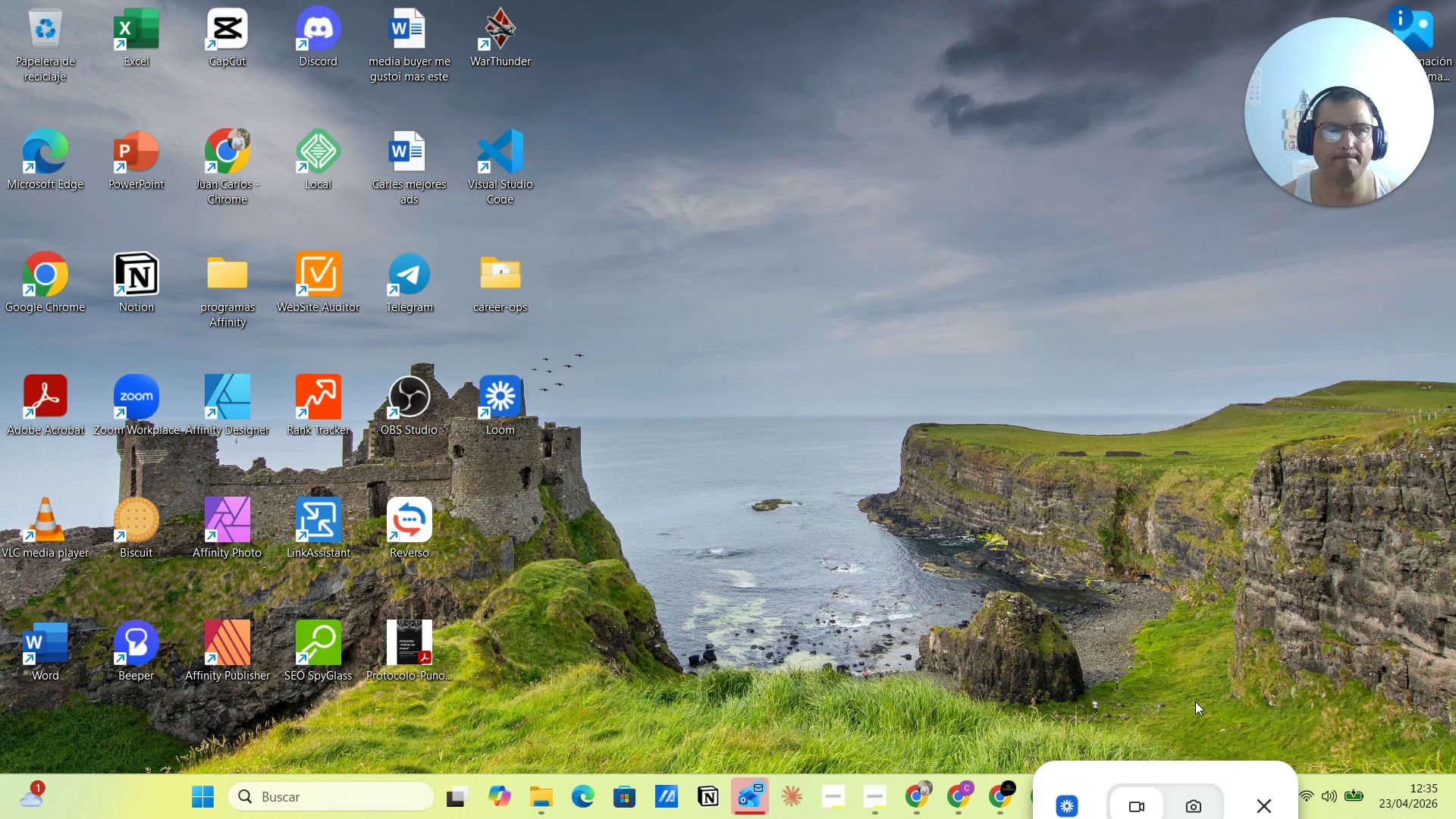 
left_click_drag(start_coordinate=[1219, 770], to_coordinate=[1216, 502])
 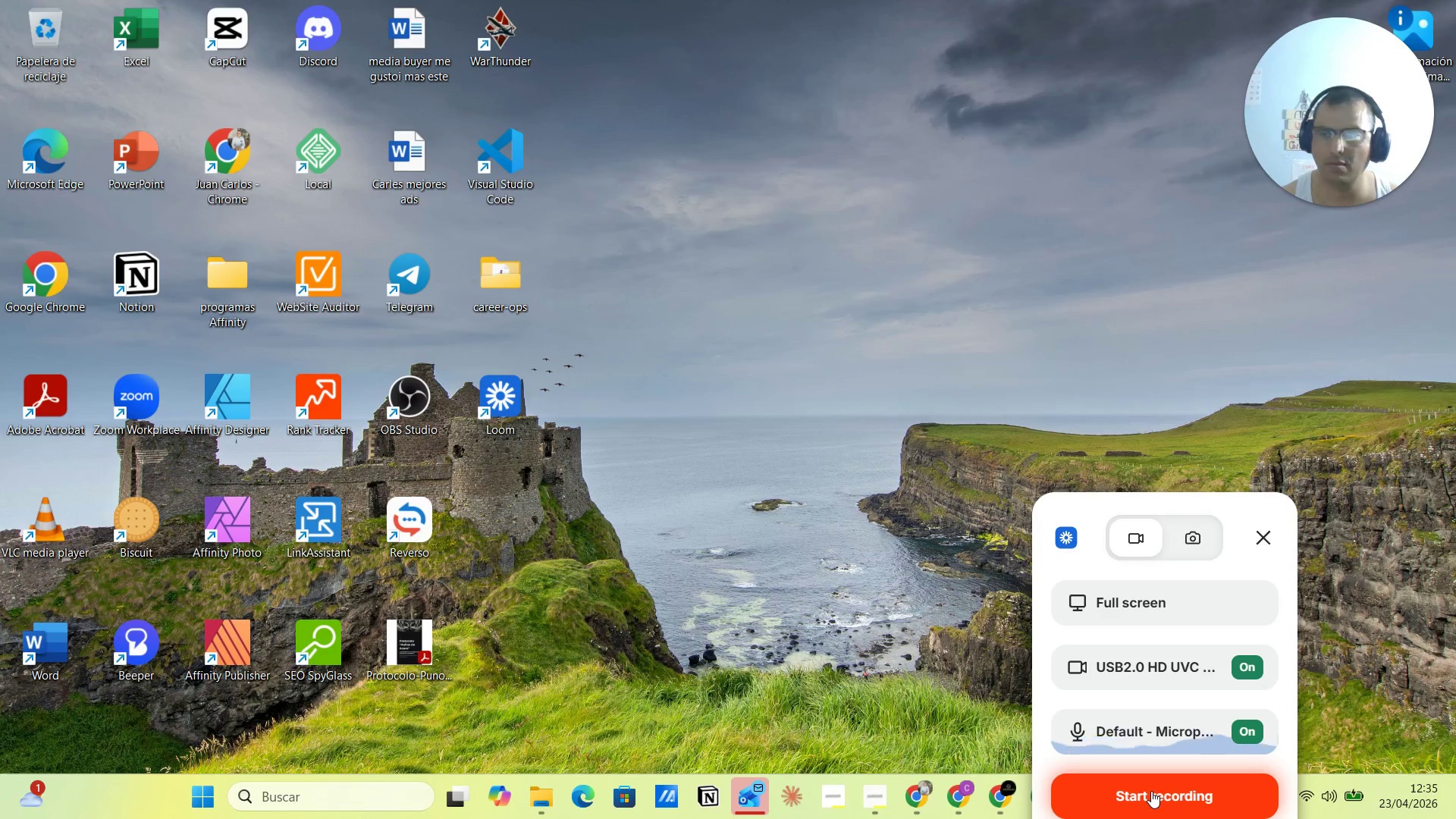 
wait(5.88)
 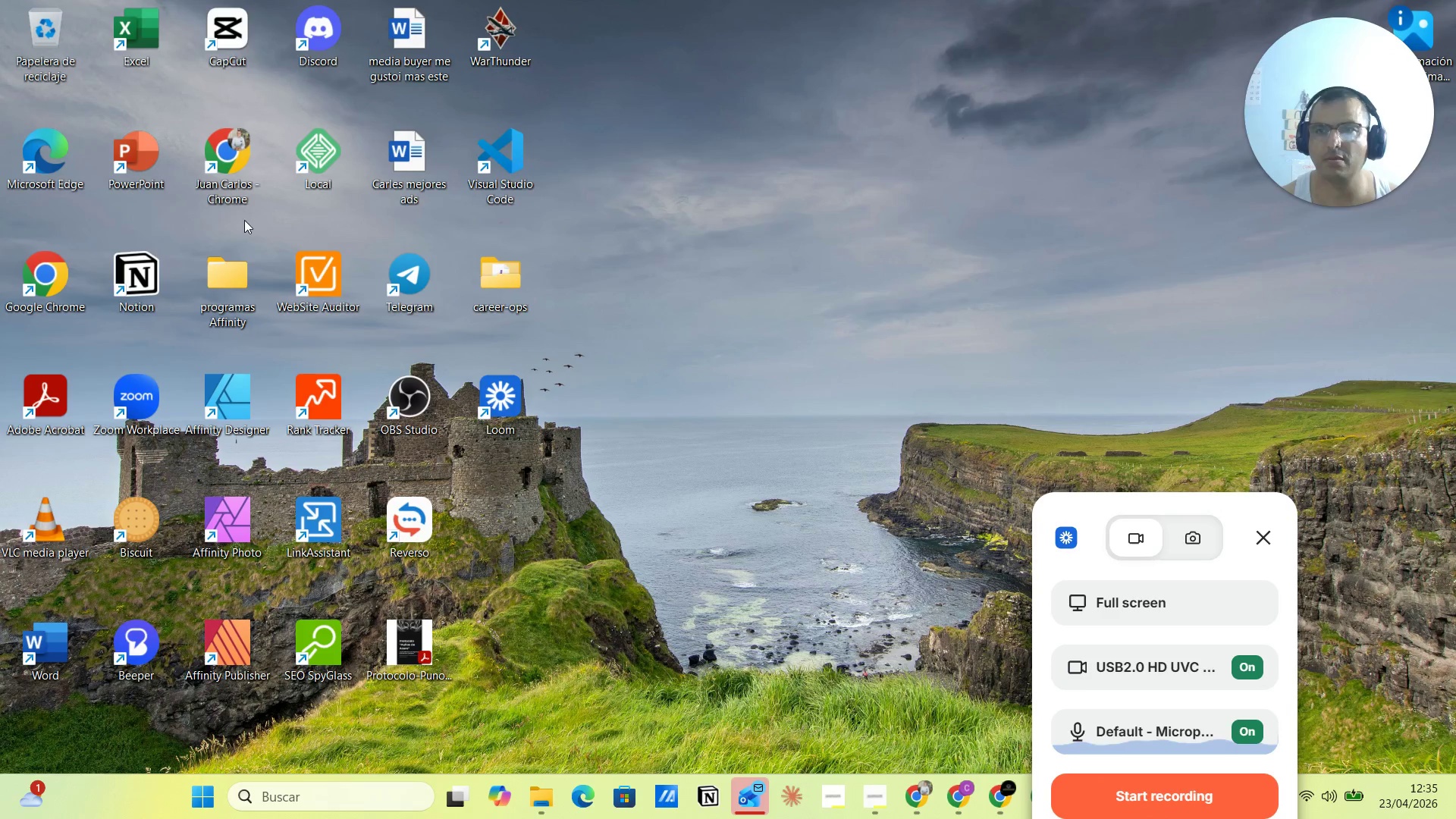 
left_click([1151, 791])
 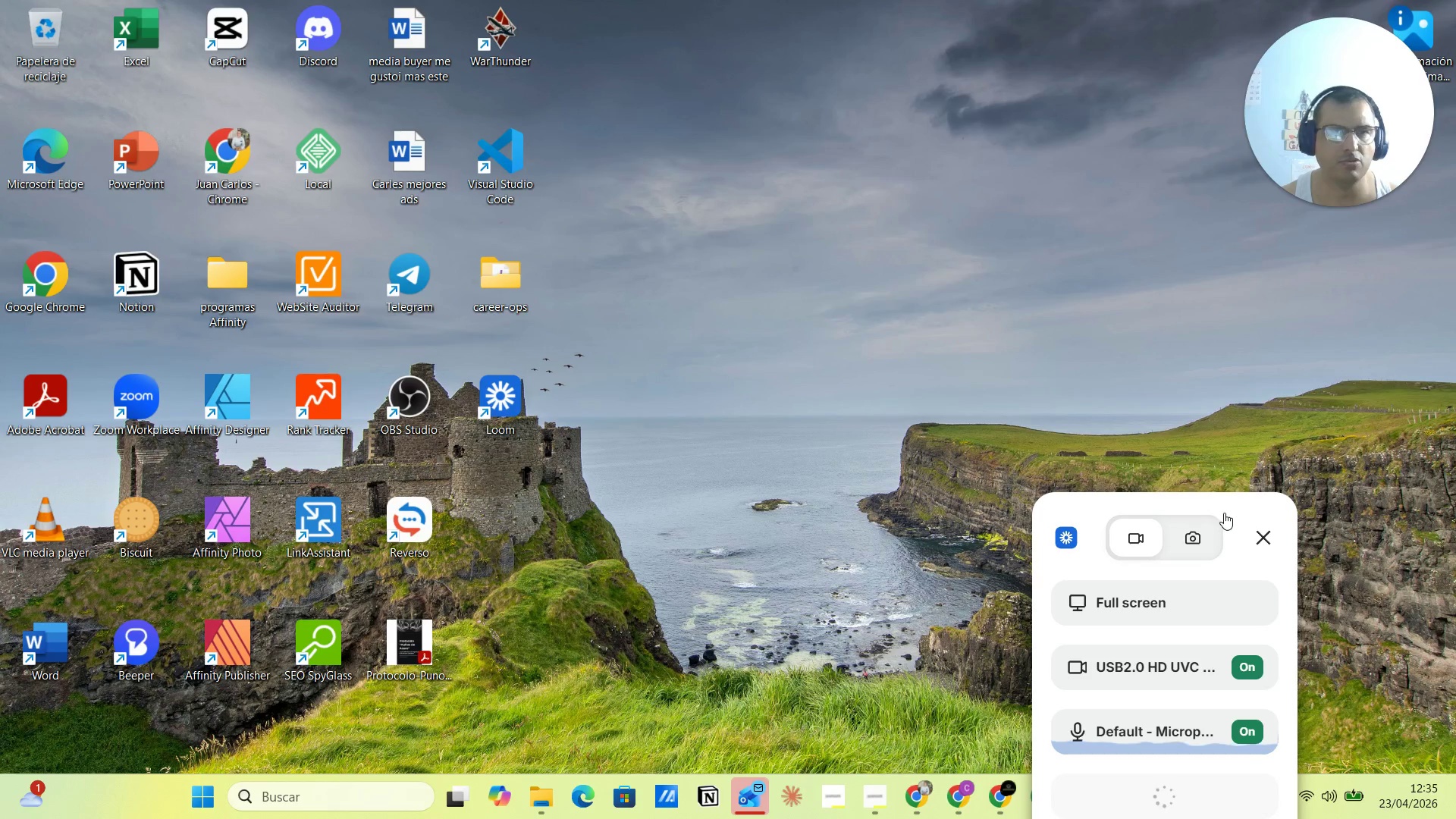 
left_click_drag(start_coordinate=[1225, 512], to_coordinate=[1239, 574])
 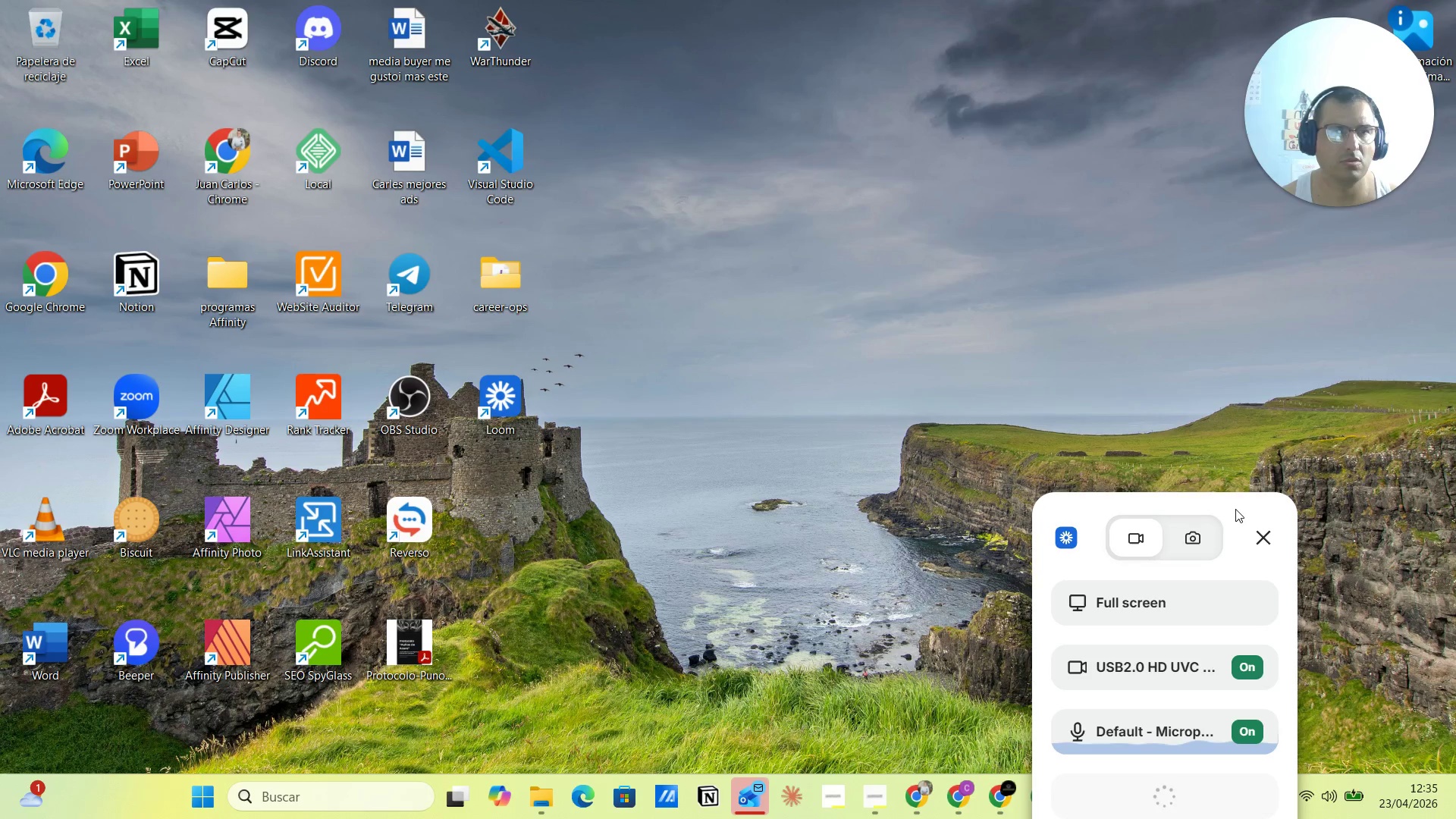 
left_click_drag(start_coordinate=[1235, 507], to_coordinate=[1287, 801])
 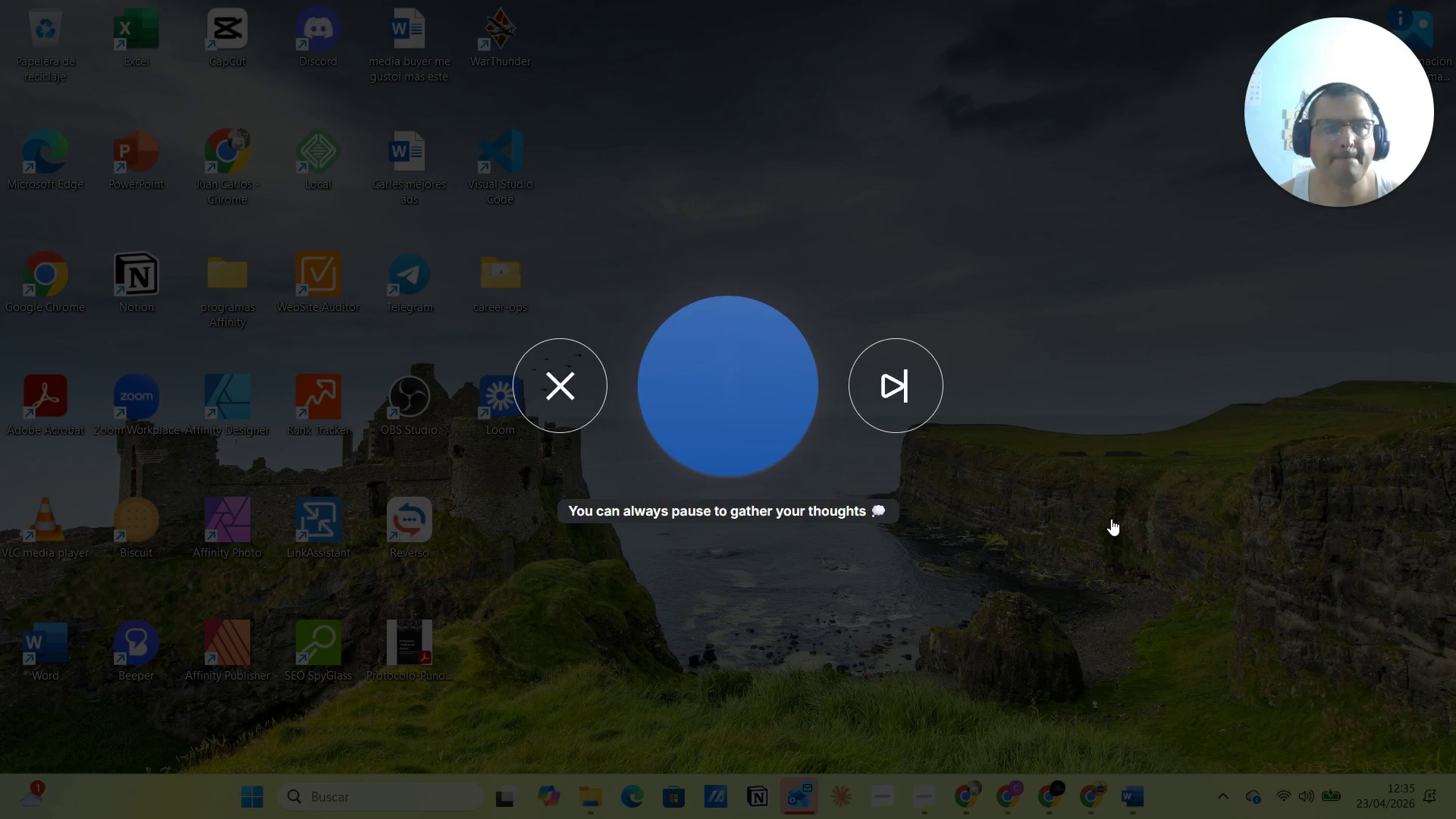 
wait(8.0)
 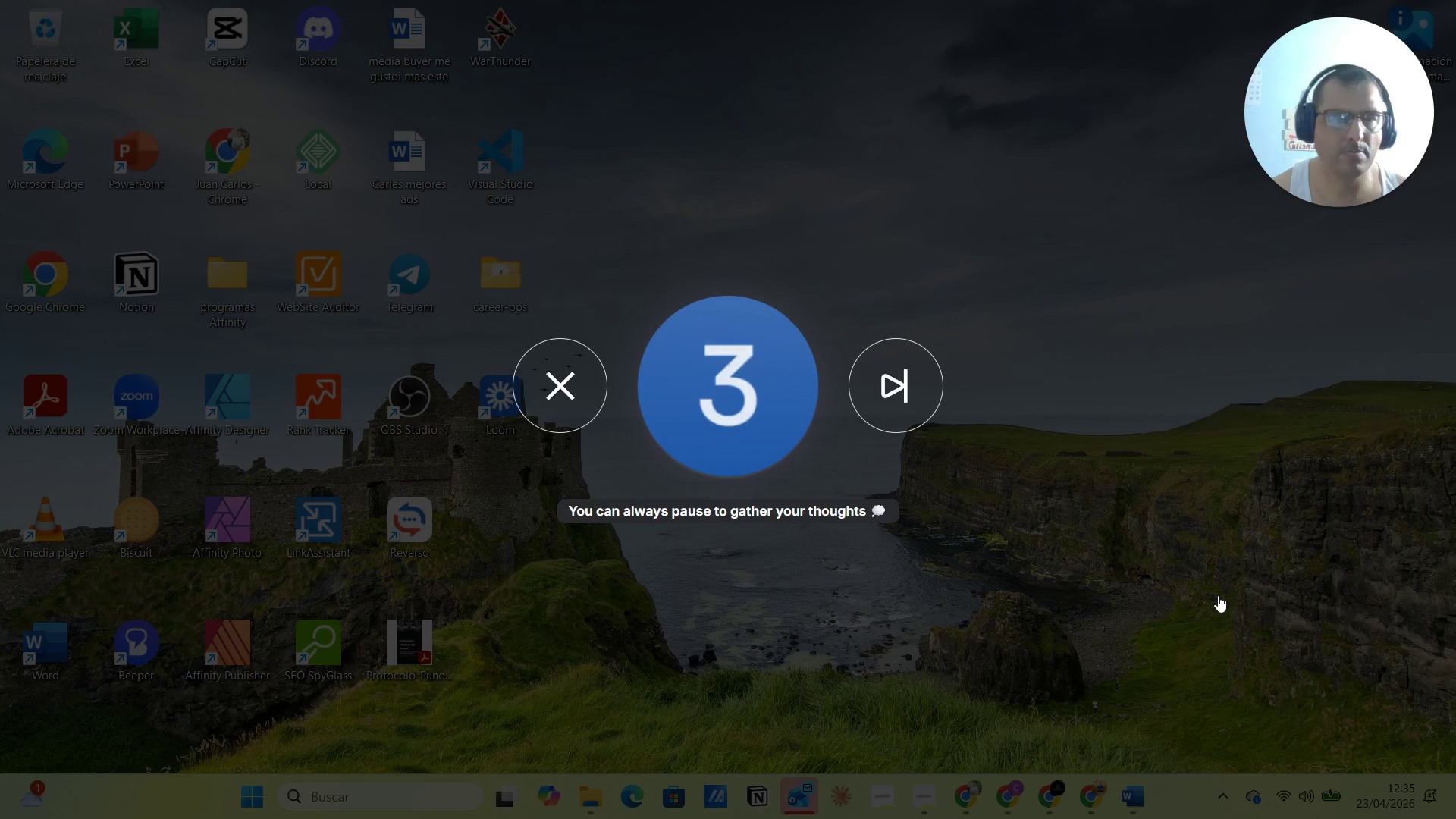 
left_click_drag(start_coordinate=[62, 240], to_coordinate=[1455, 361])
 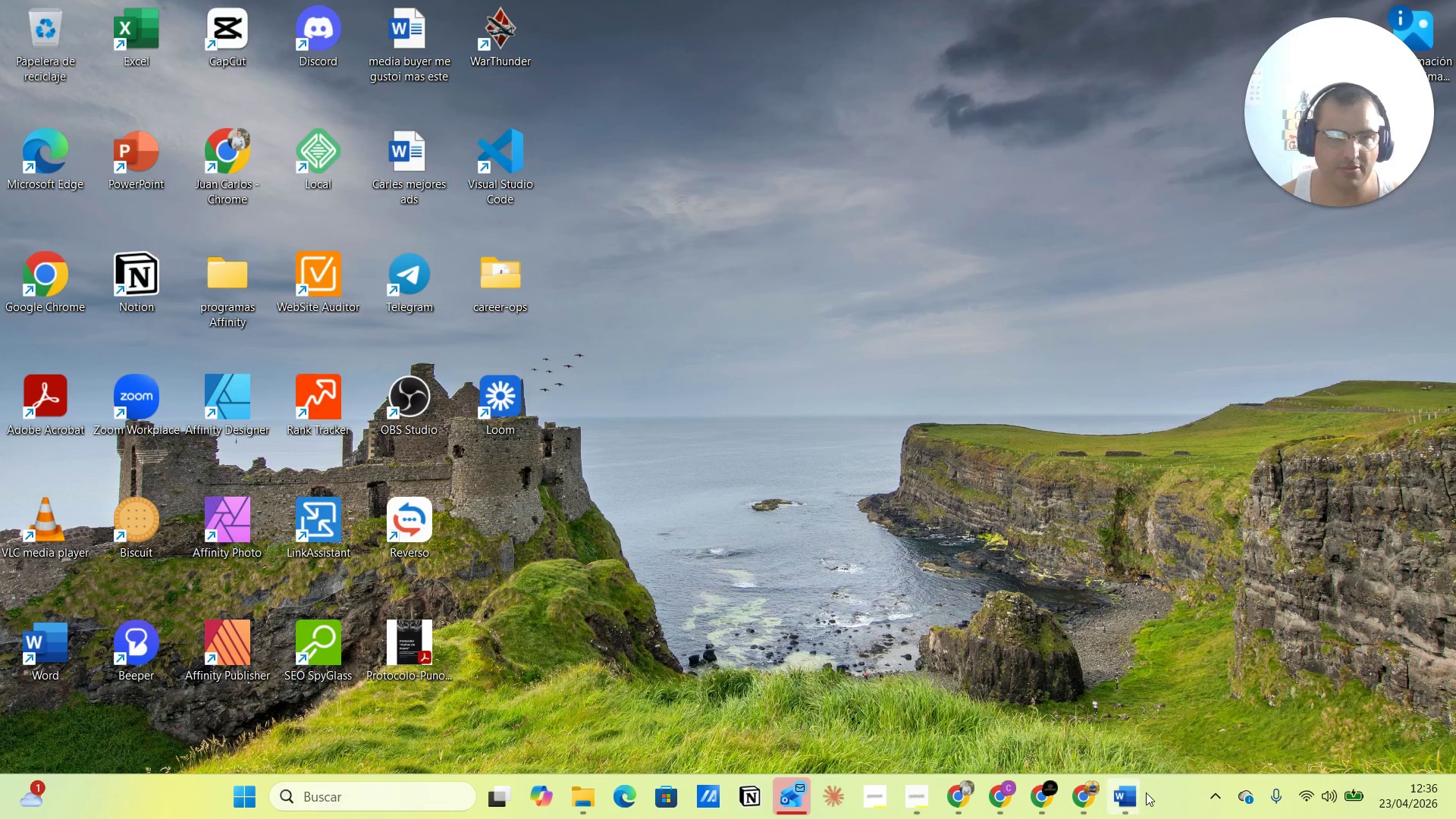 
left_click([1122, 791])
 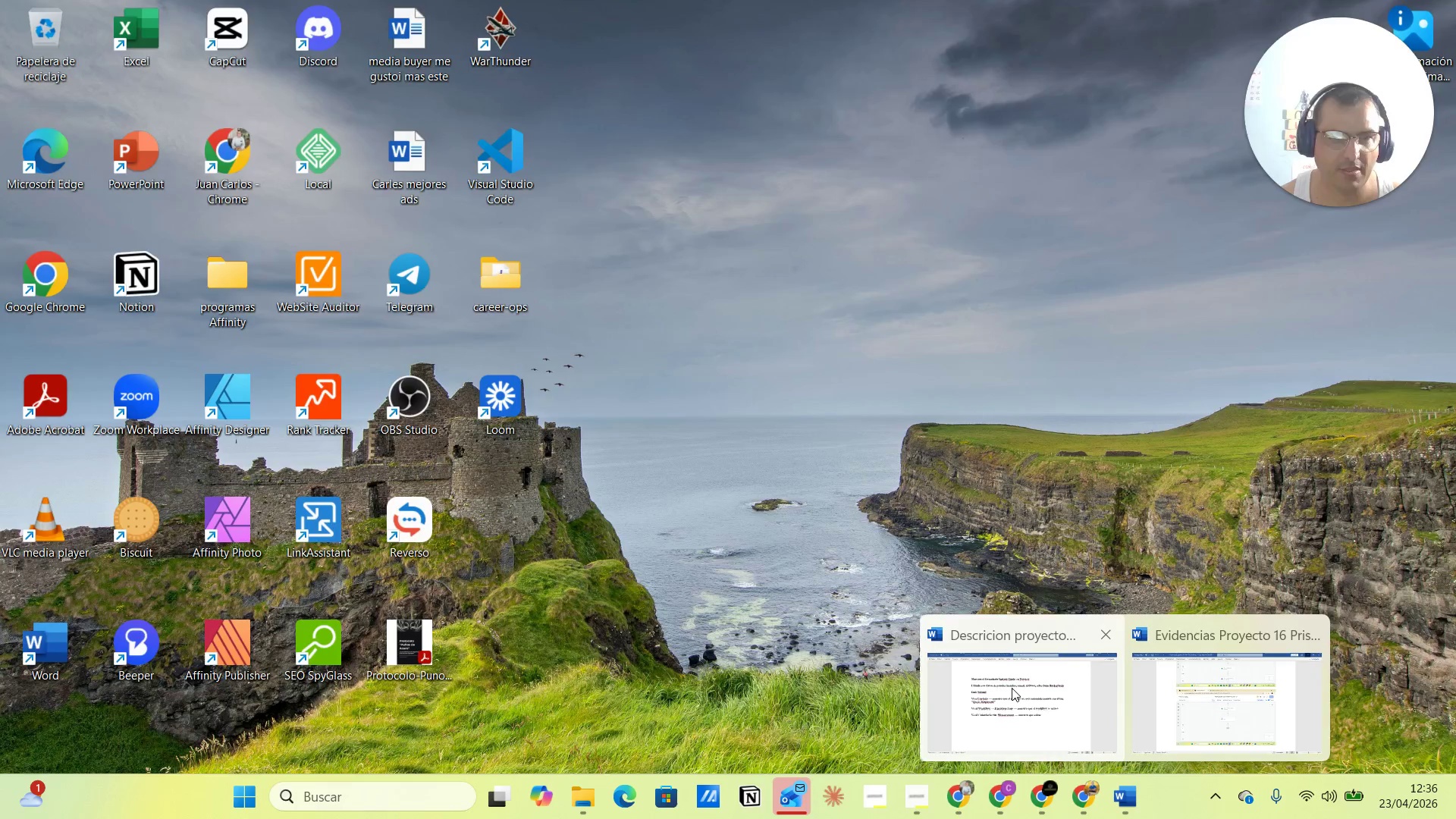 
left_click([1002, 677])
 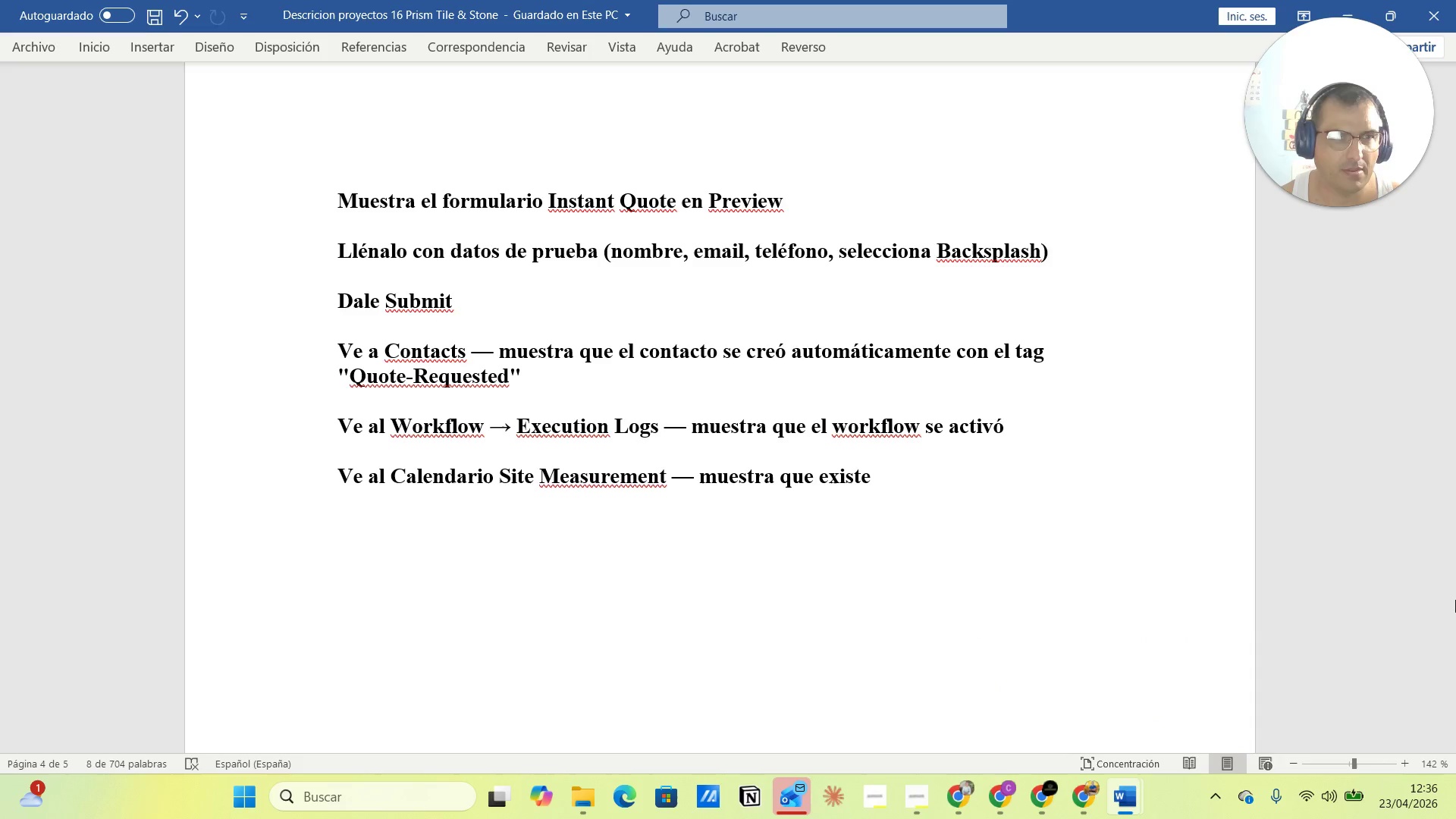 
scroll: coordinate [846, 433], scroll_direction: up, amount: 74.0
 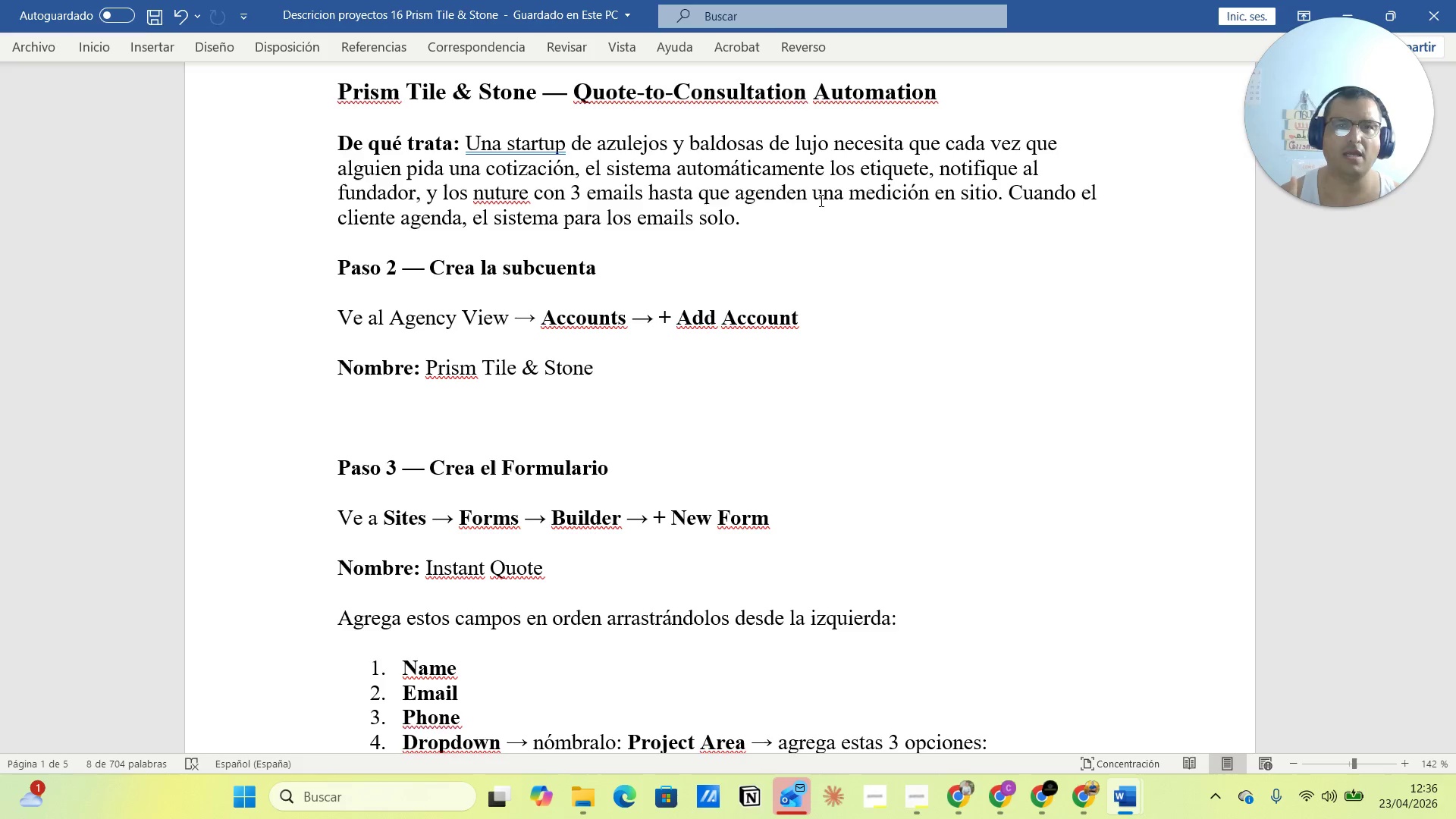 
wait(16.35)
 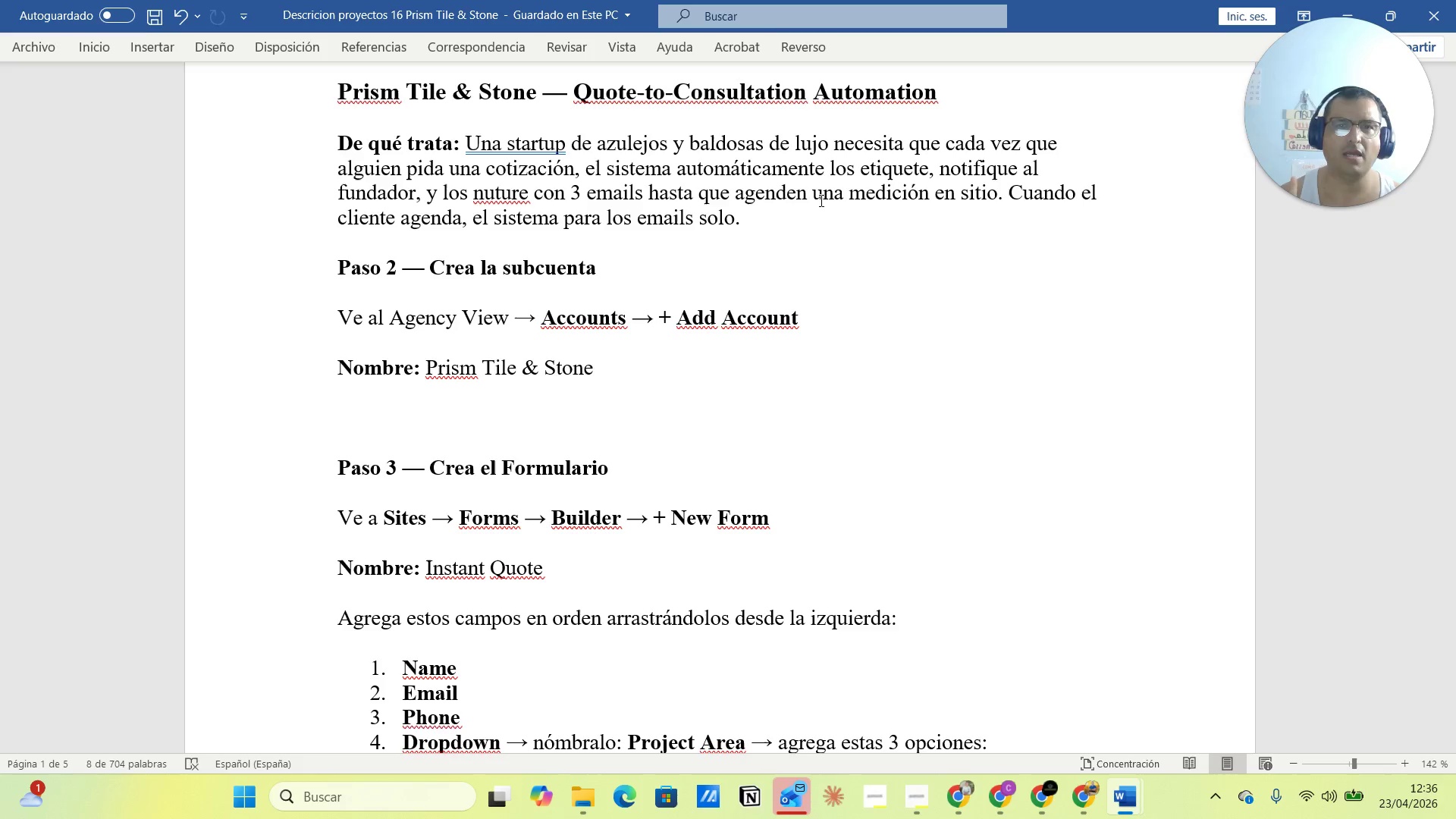 
scroll: coordinate [991, 458], scroll_direction: down, amount: 89.0
 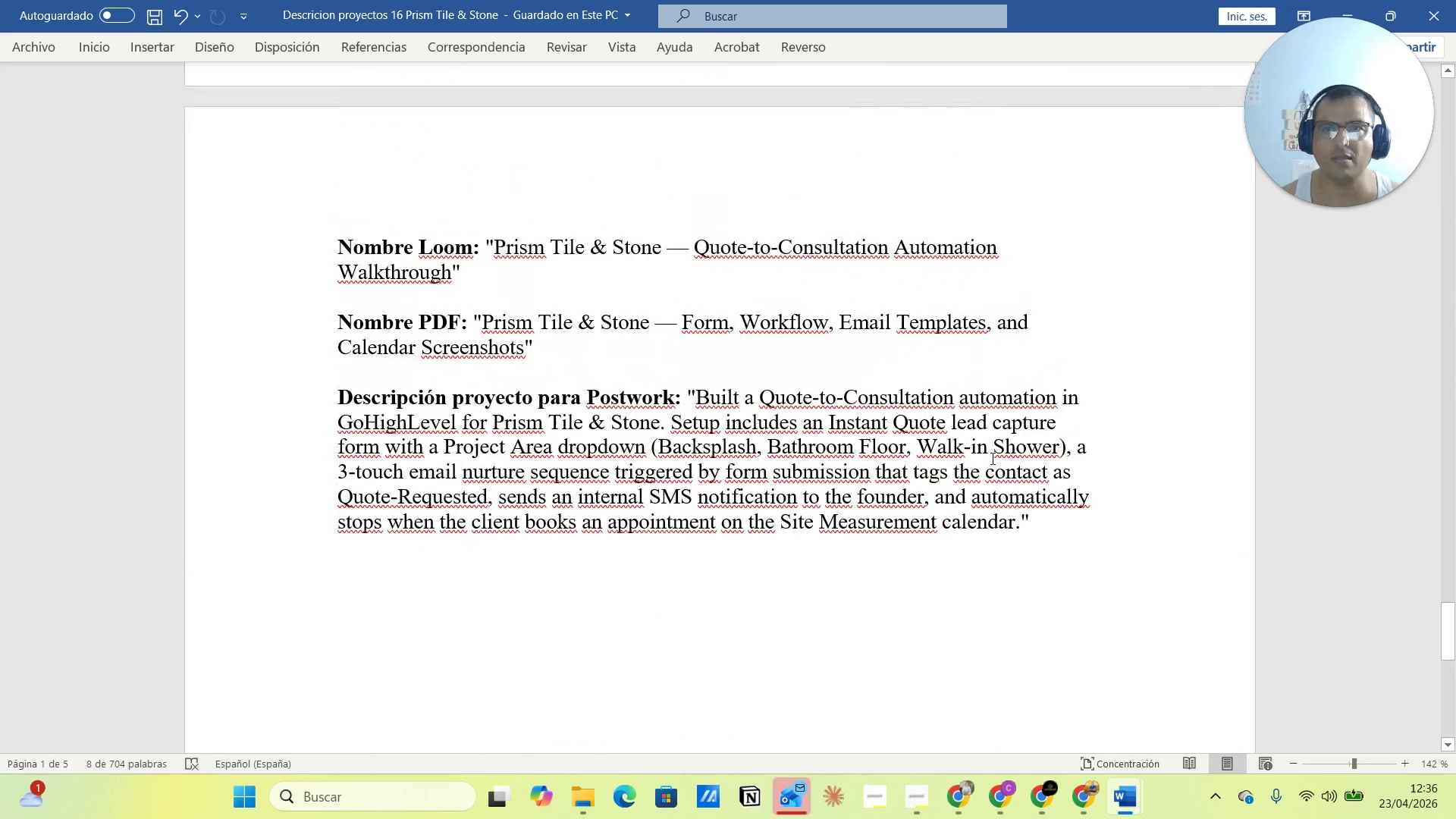 
scroll: coordinate [991, 457], scroll_direction: up, amount: 13.0
 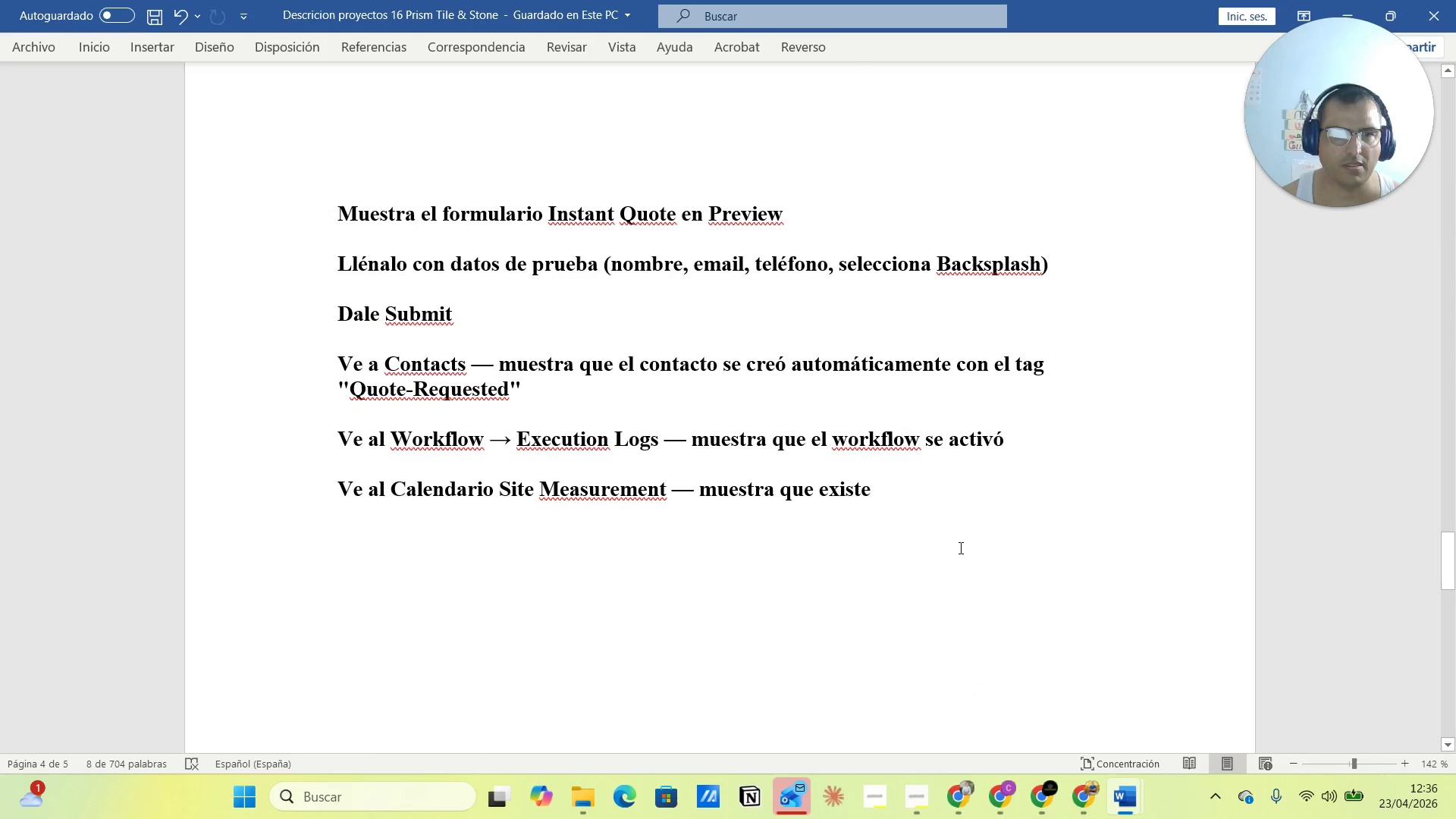 
left_click([869, 522])
 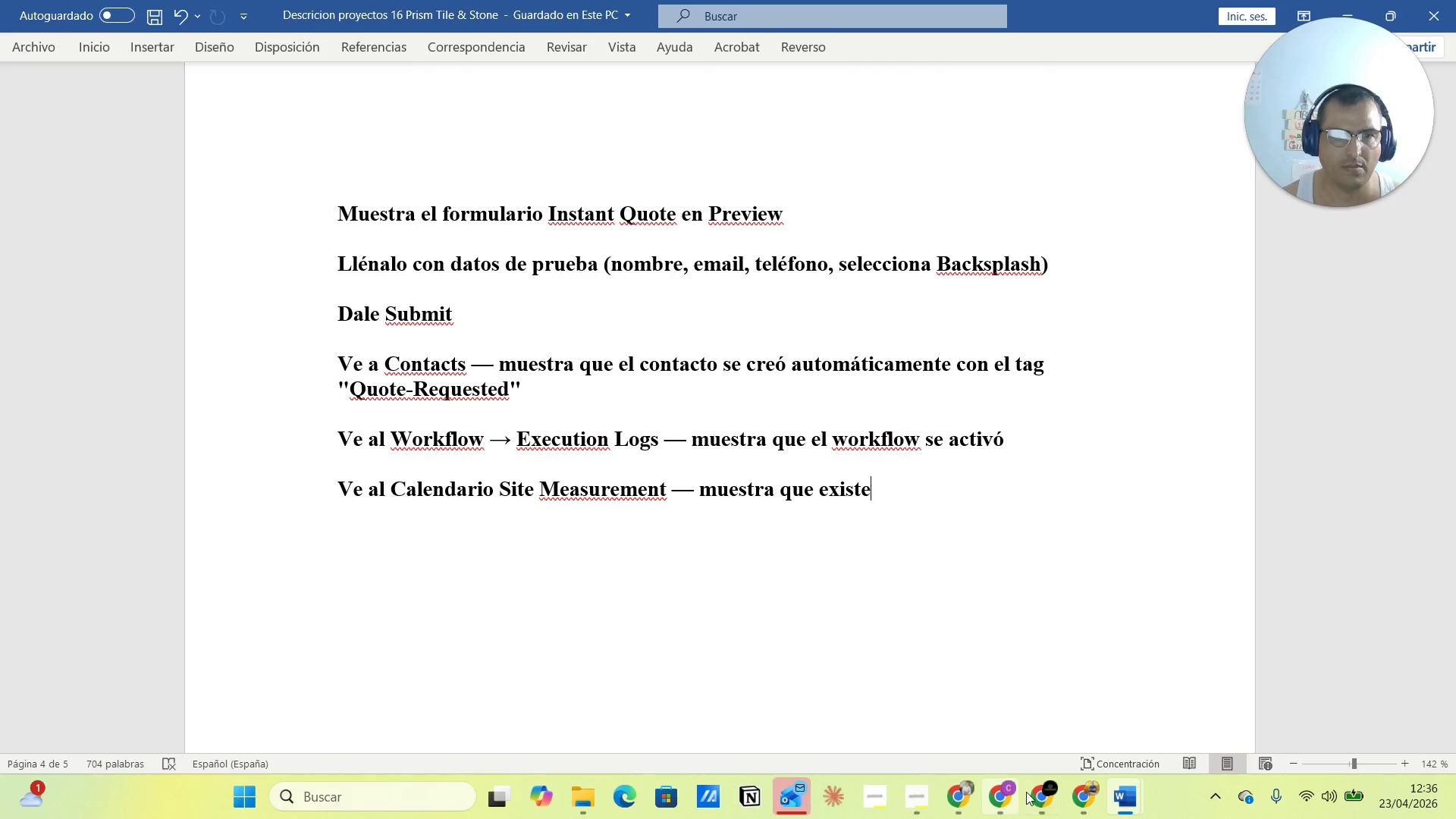 
left_click([1040, 795])
 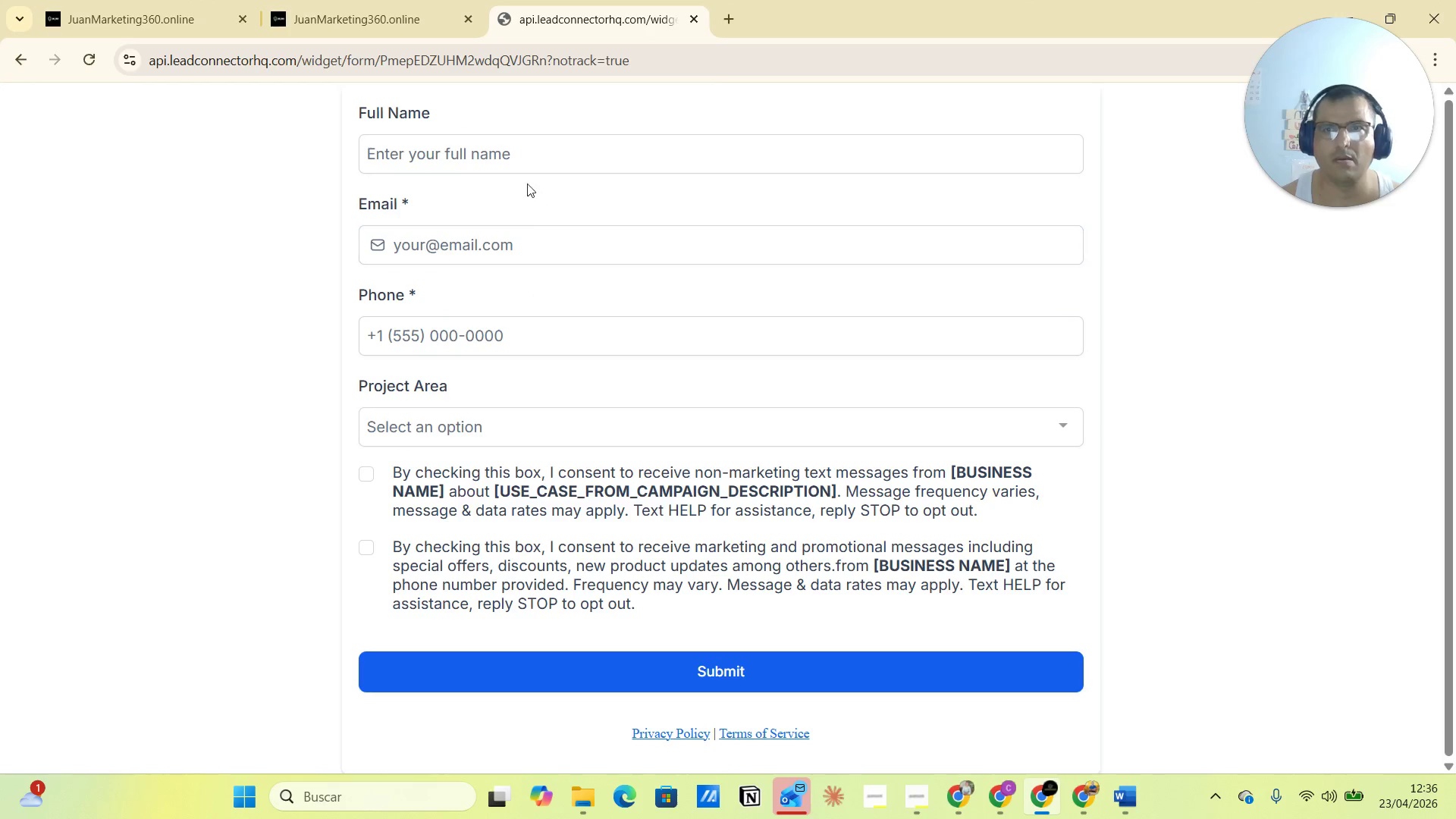 
left_click([492, 165])
 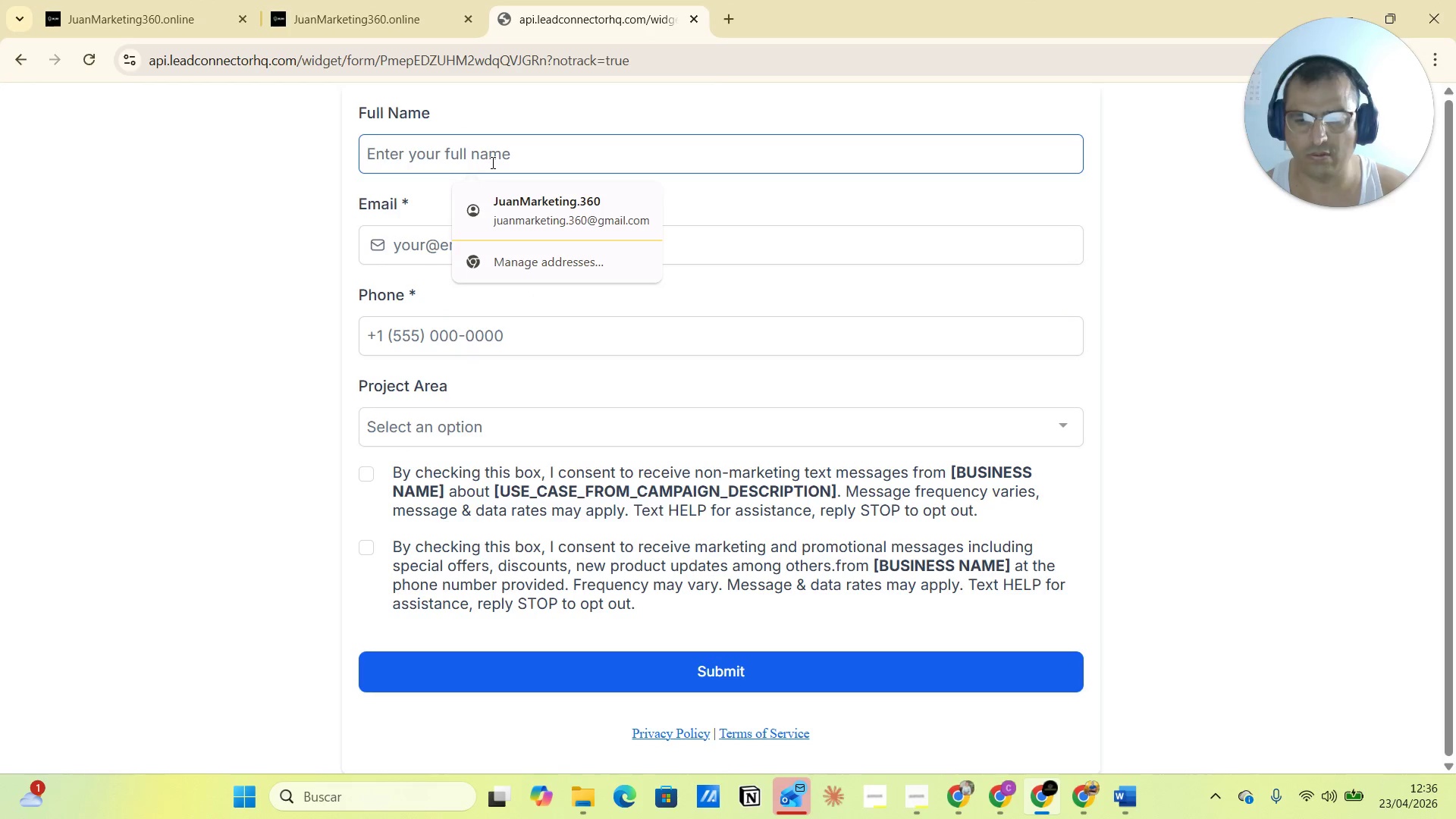 
type(carlos pedraza ortega )
 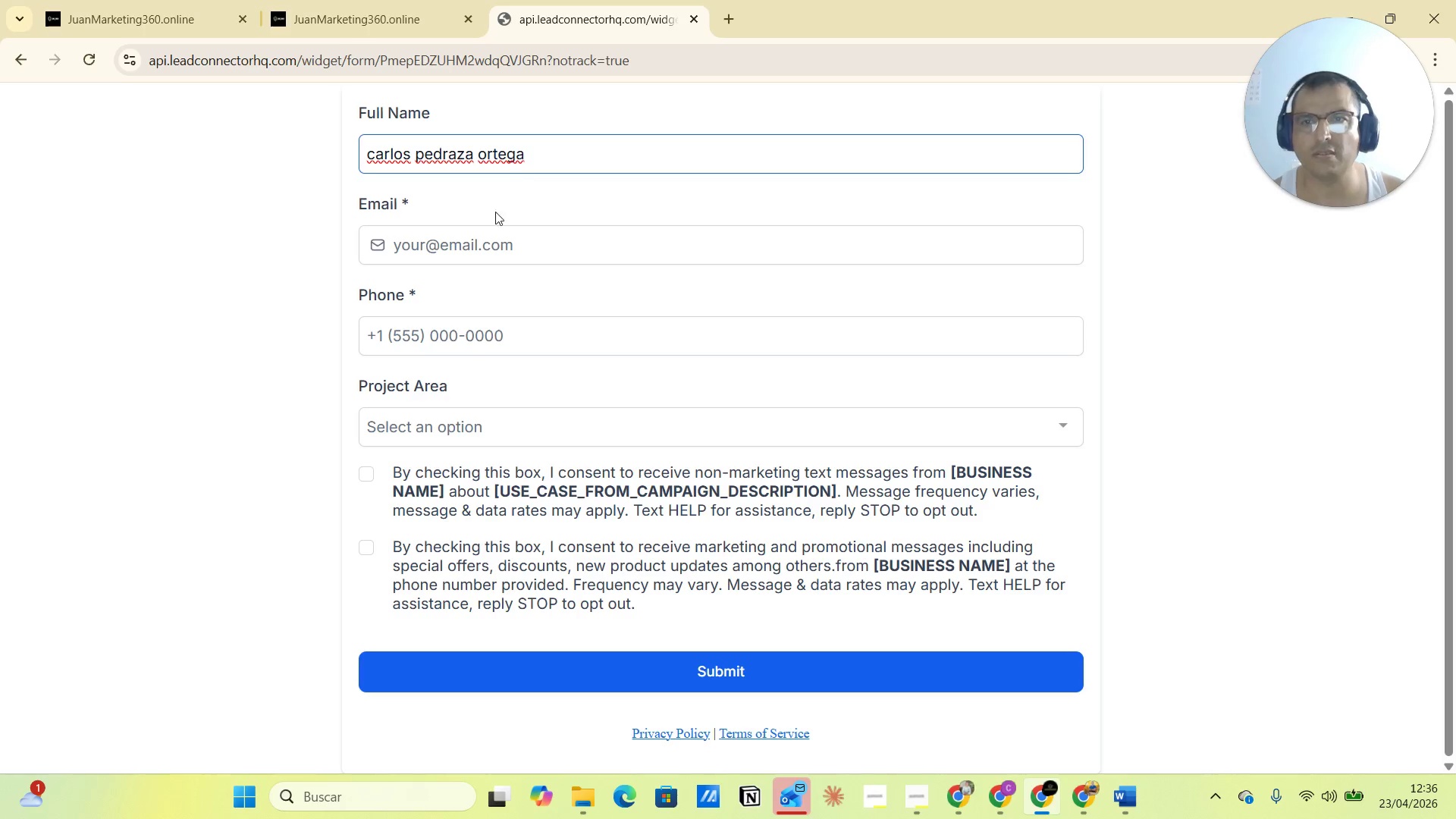 
mouse_move([458, 270])
 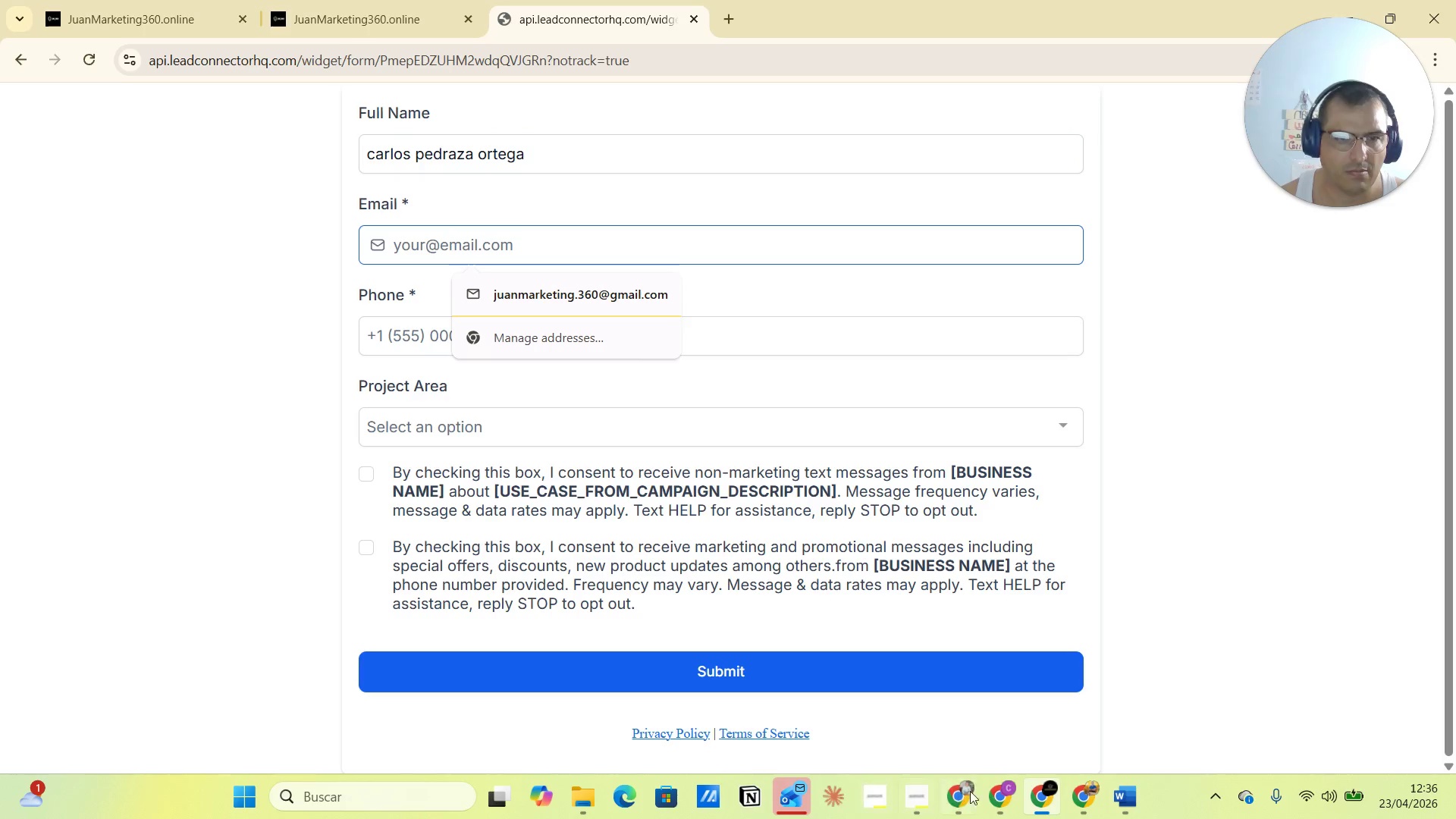 
left_click([996, 791])
 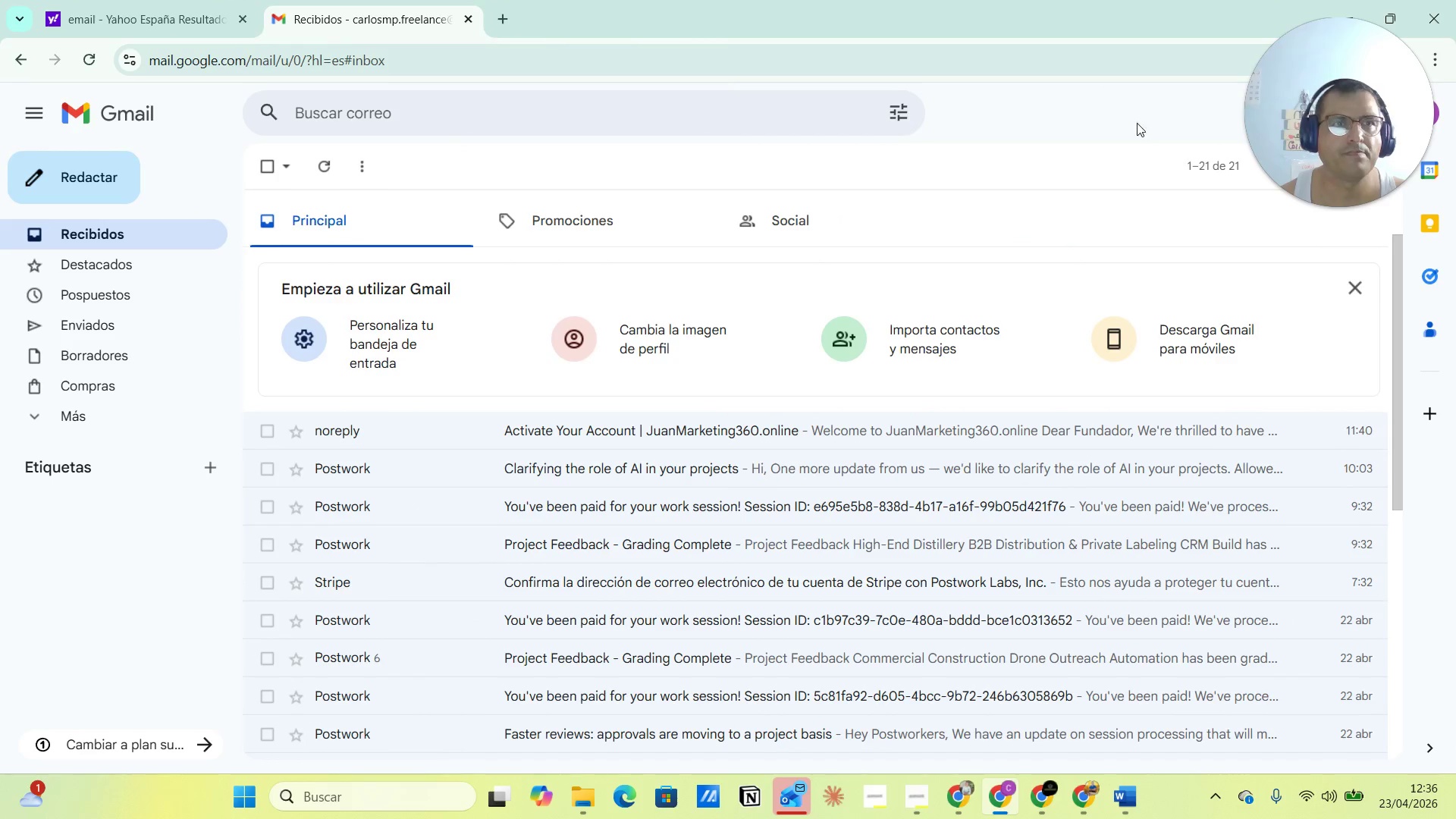 
left_click_drag(start_coordinate=[1337, 52], to_coordinate=[1120, 8])
 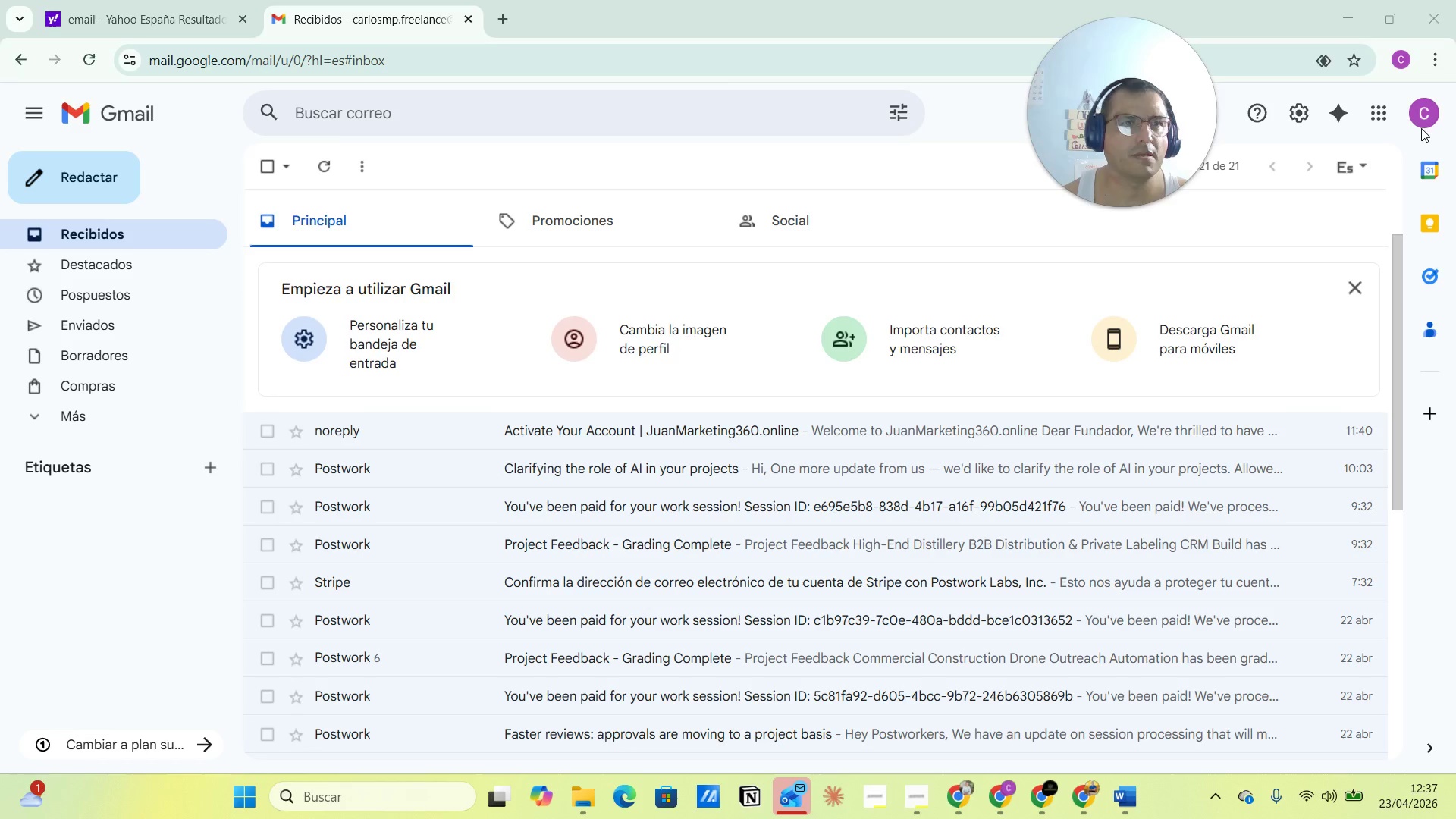 
left_click([1421, 125])
 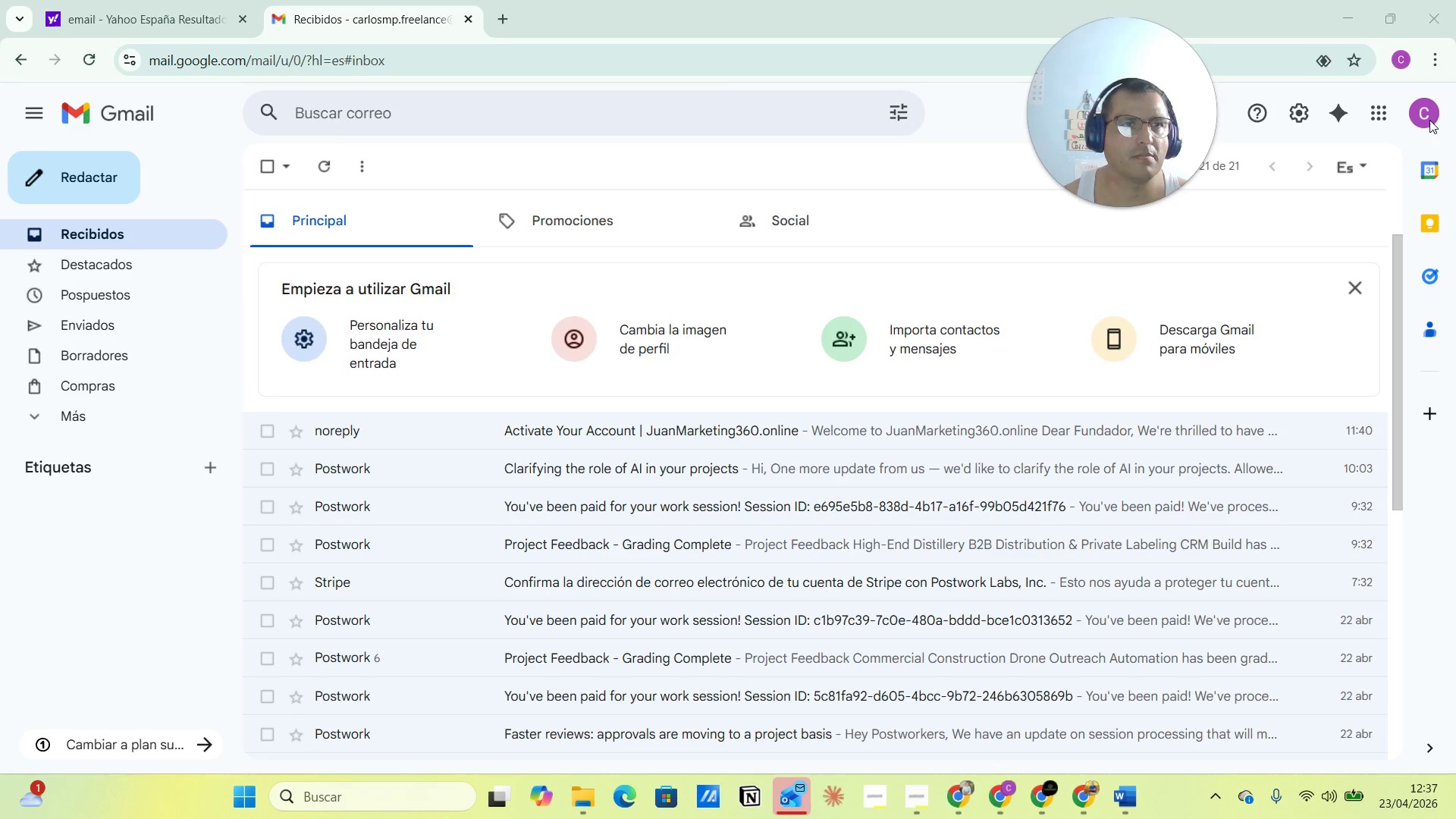 
left_click([1431, 116])
 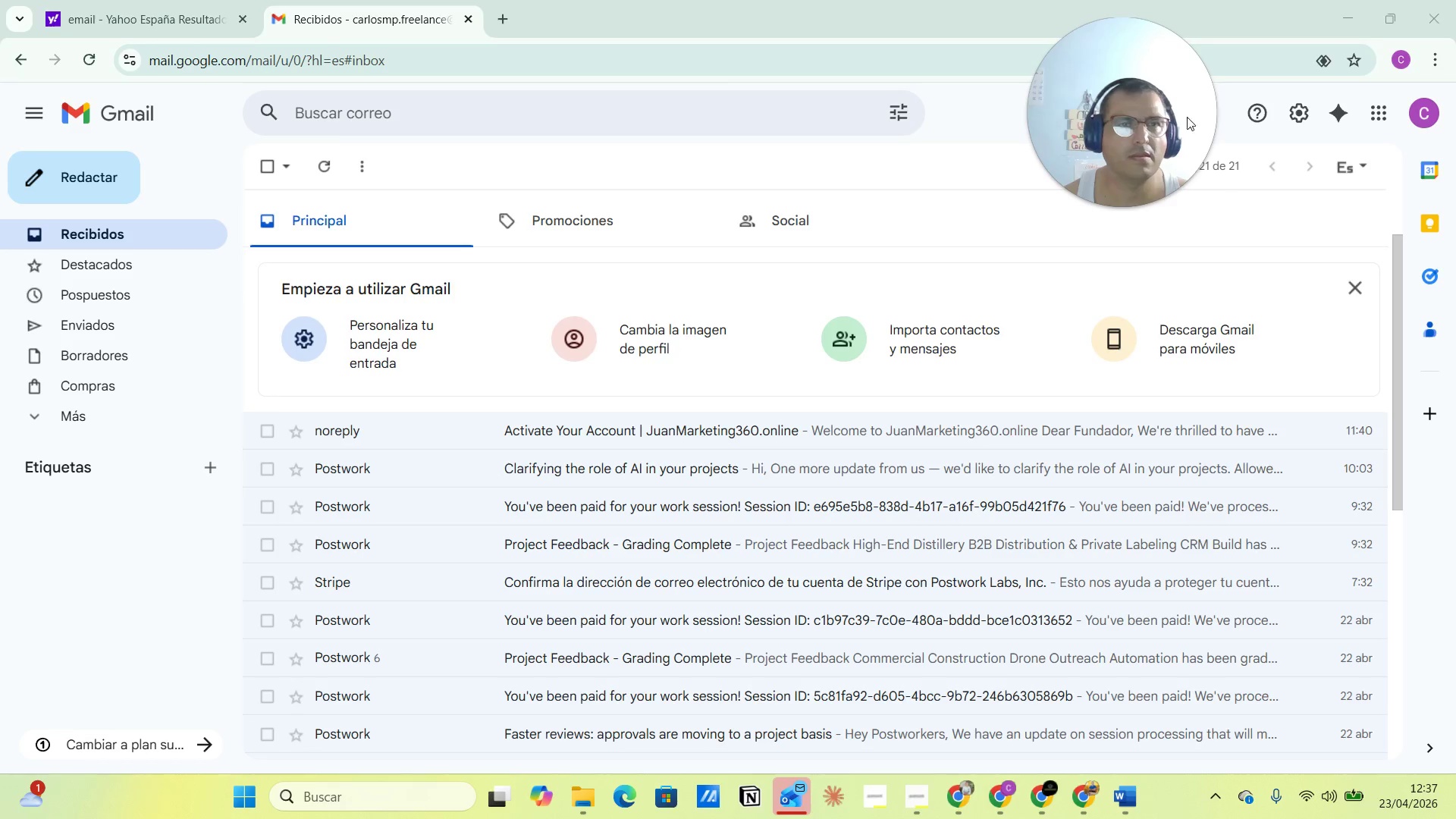 
left_click_drag(start_coordinate=[1178, 67], to_coordinate=[752, 47])
 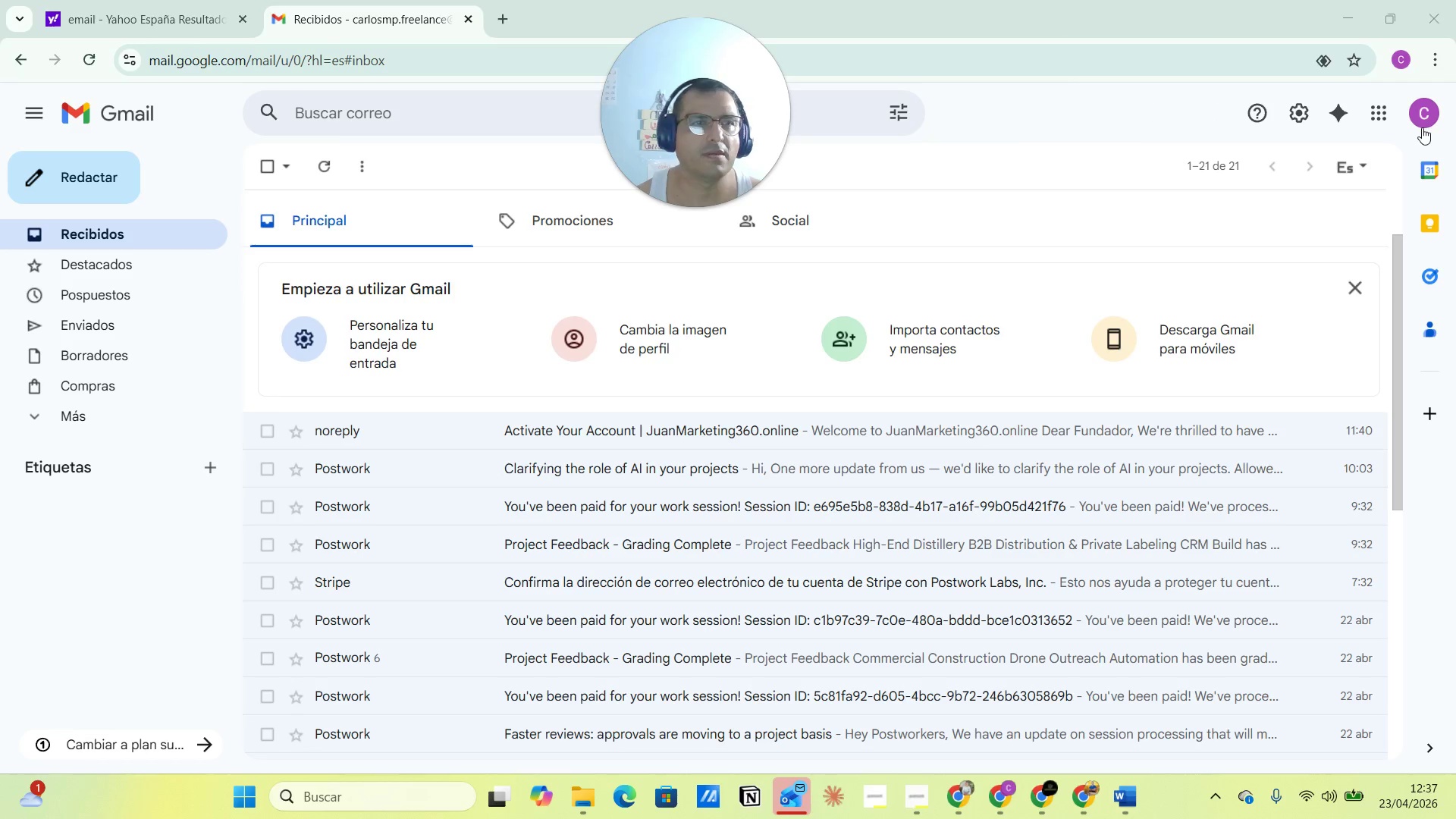 
left_click([1422, 127])
 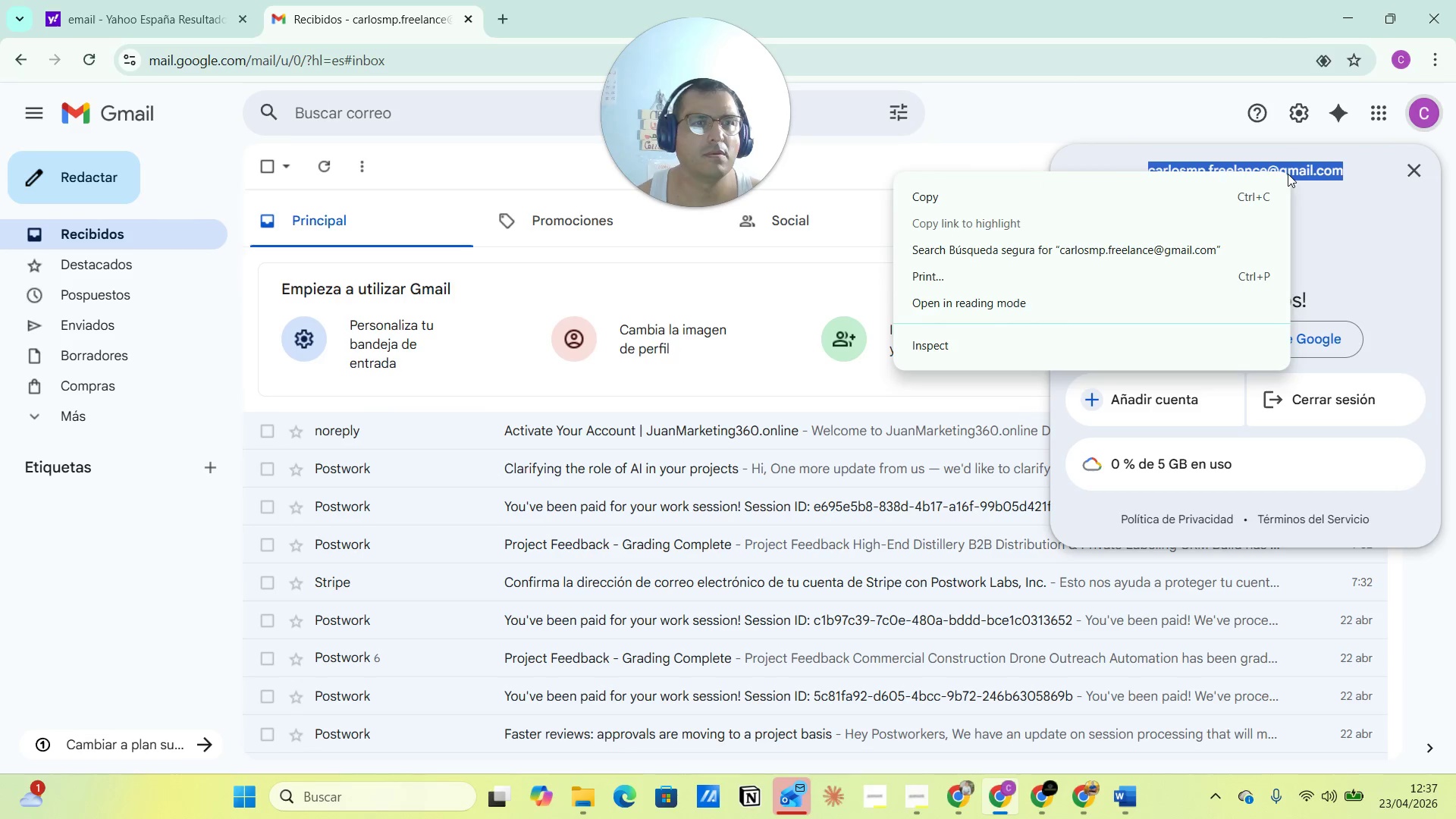 
left_click([1027, 196])
 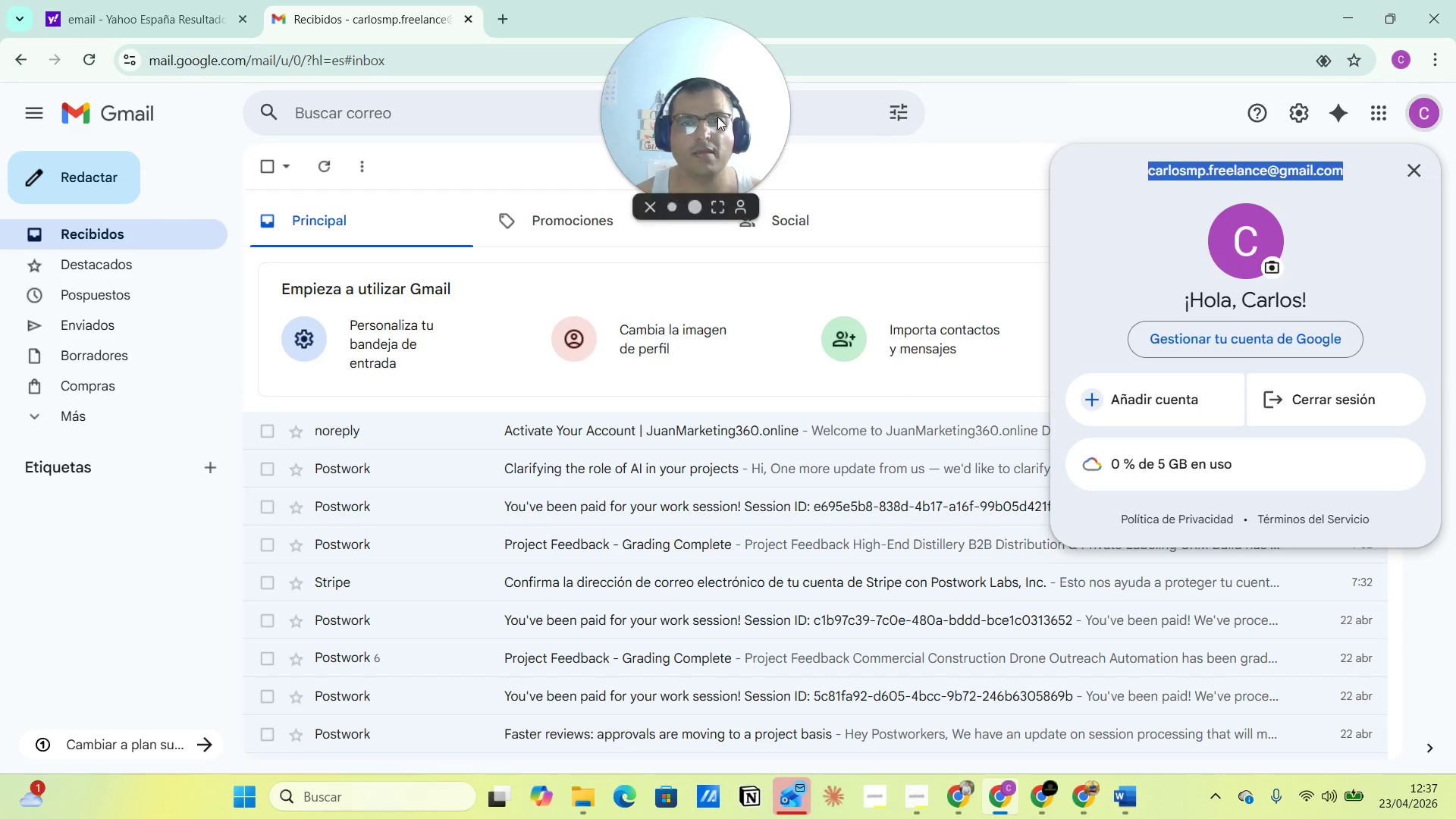 
left_click_drag(start_coordinate=[748, 63], to_coordinate=[1393, 60])
 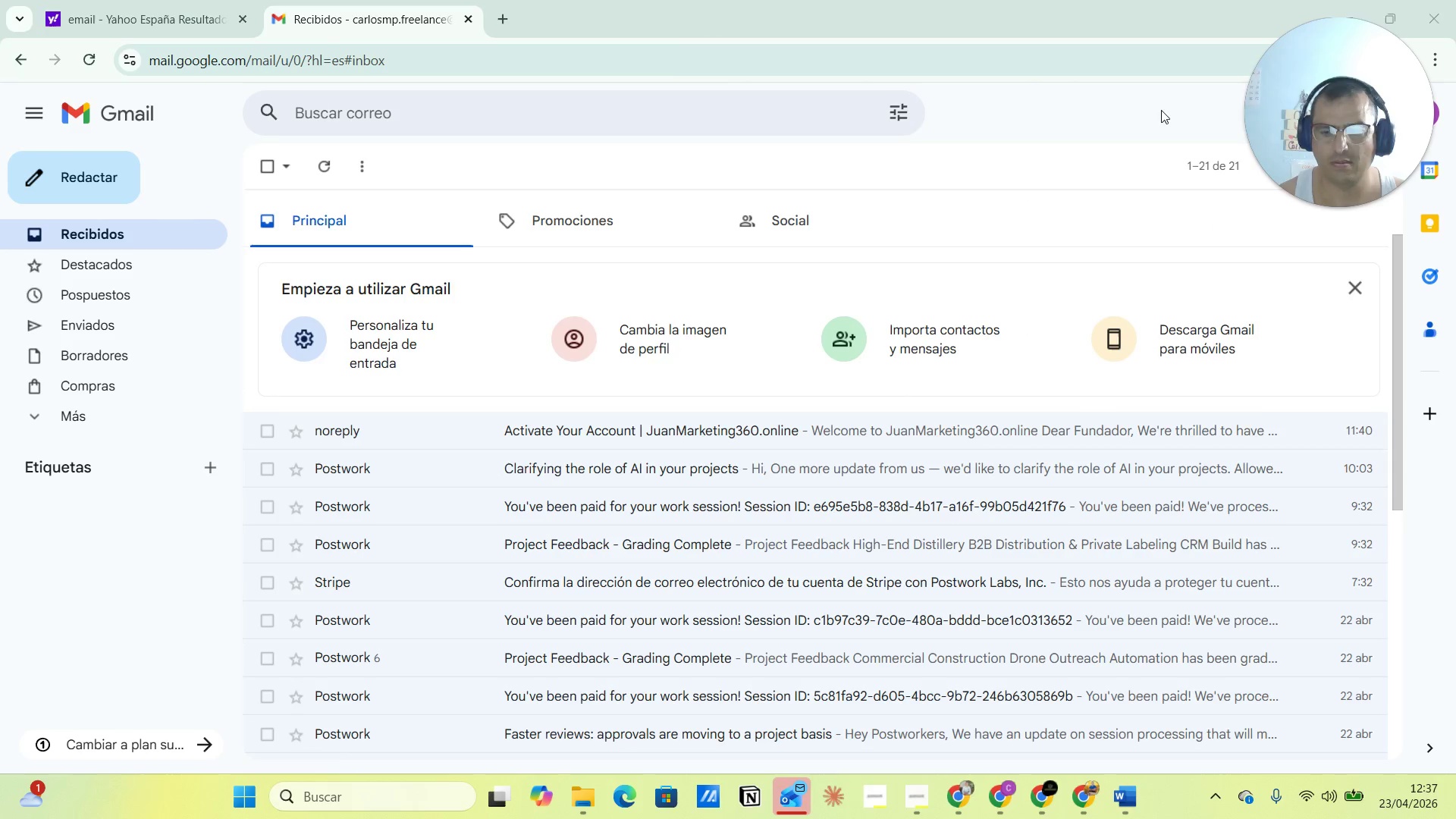 
key(Alt+AltLeft)
 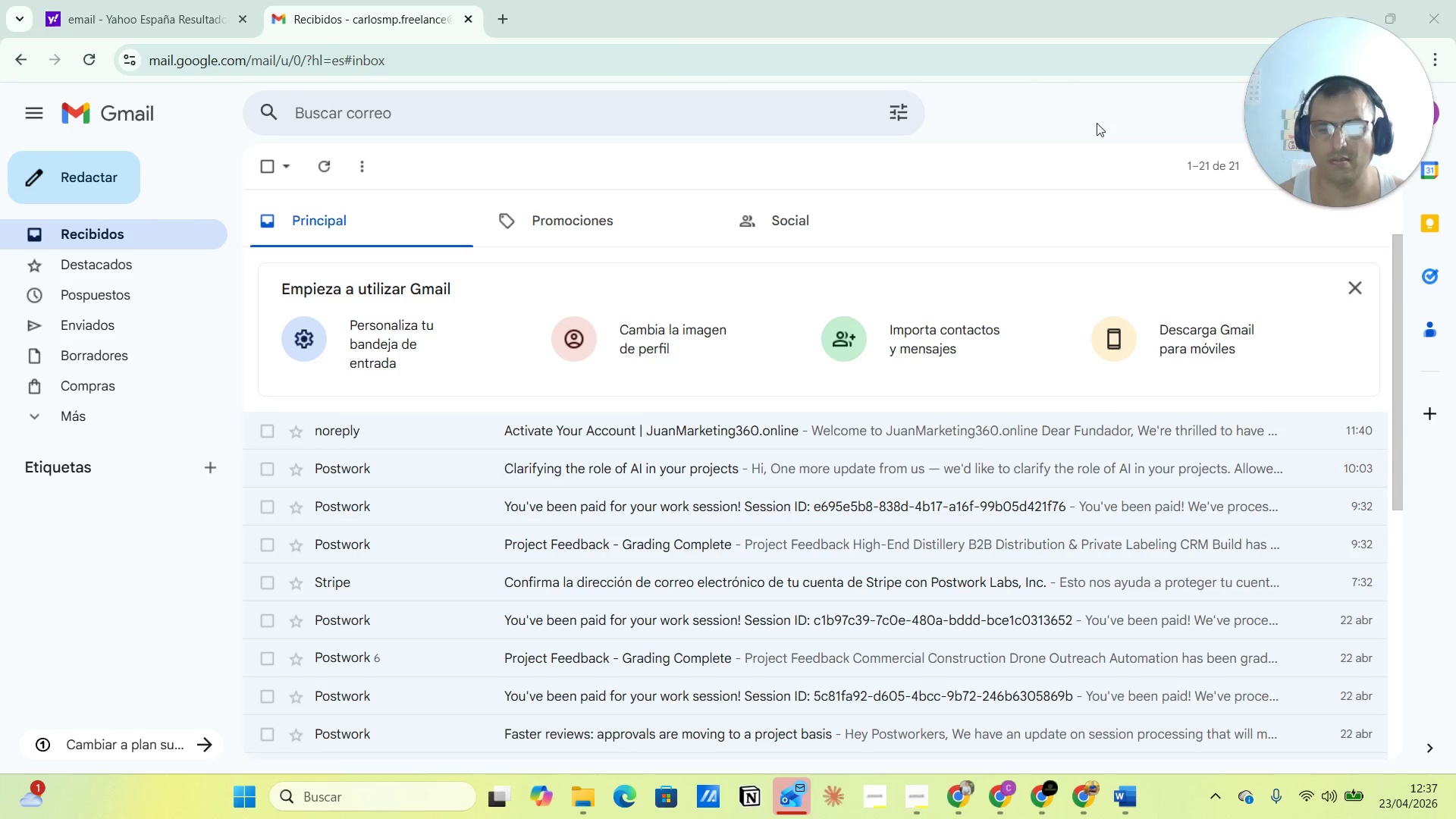 
key(Alt+Tab)
 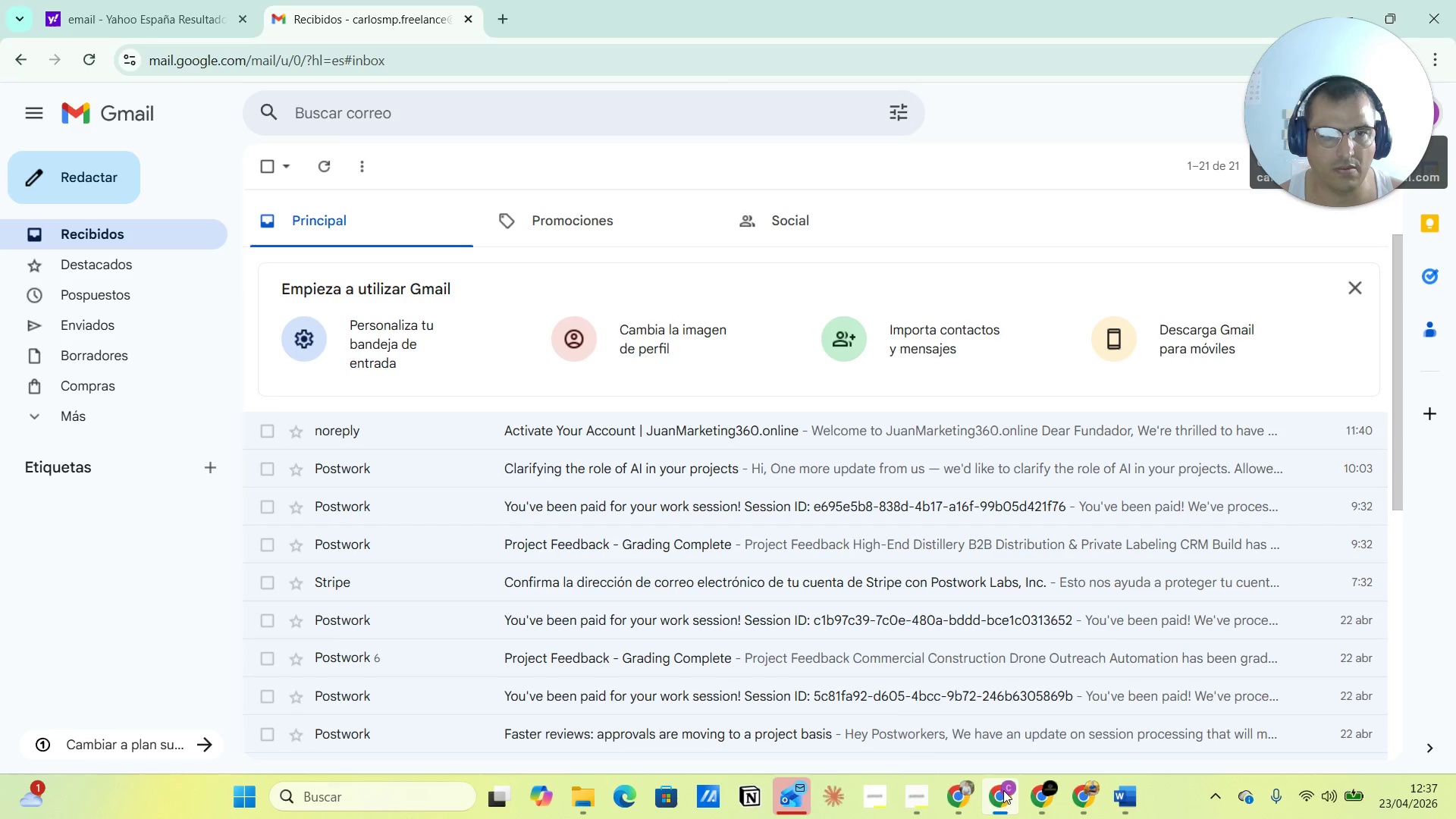 
left_click([1049, 688])
 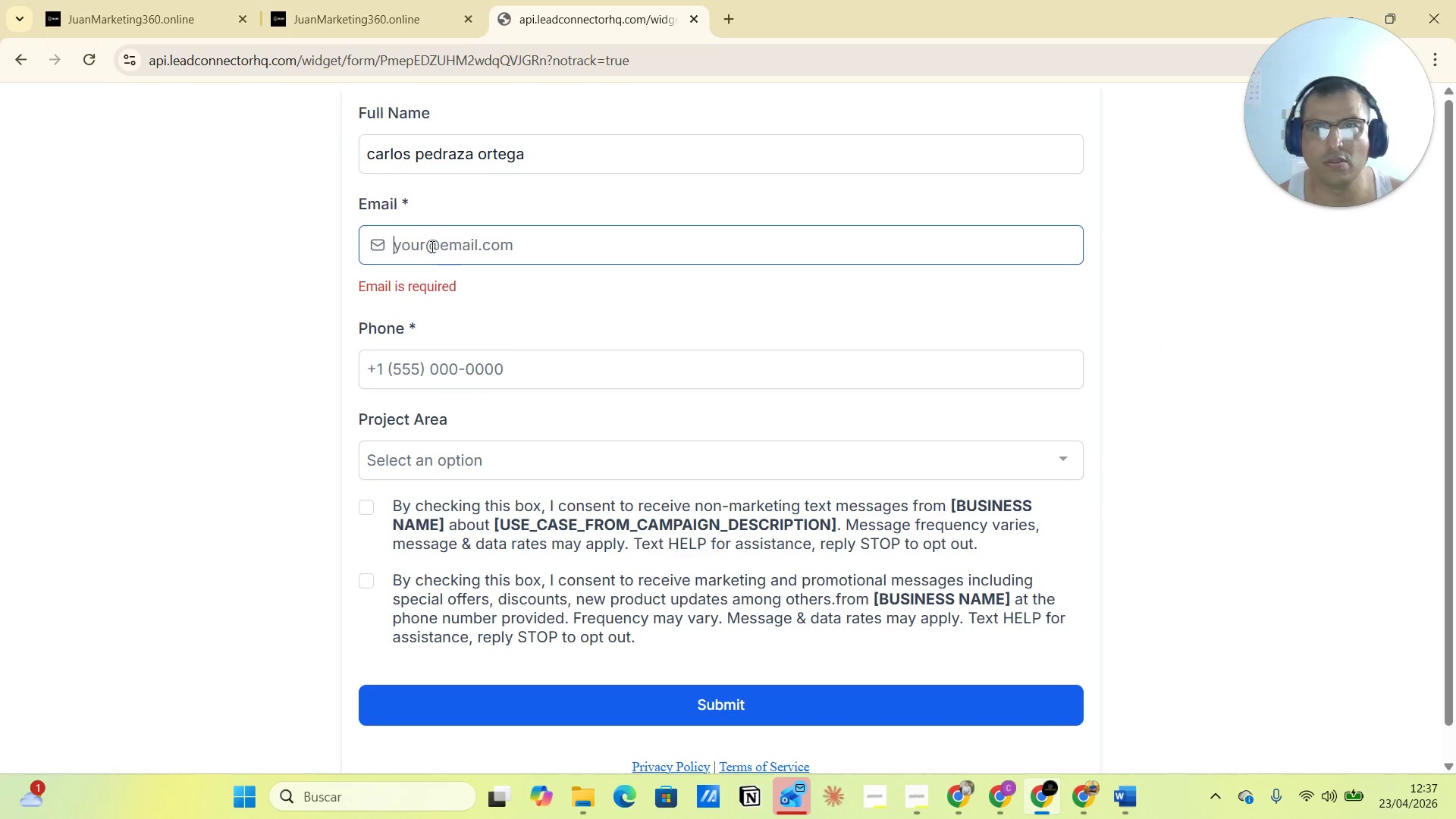 
left_click([424, 246])
 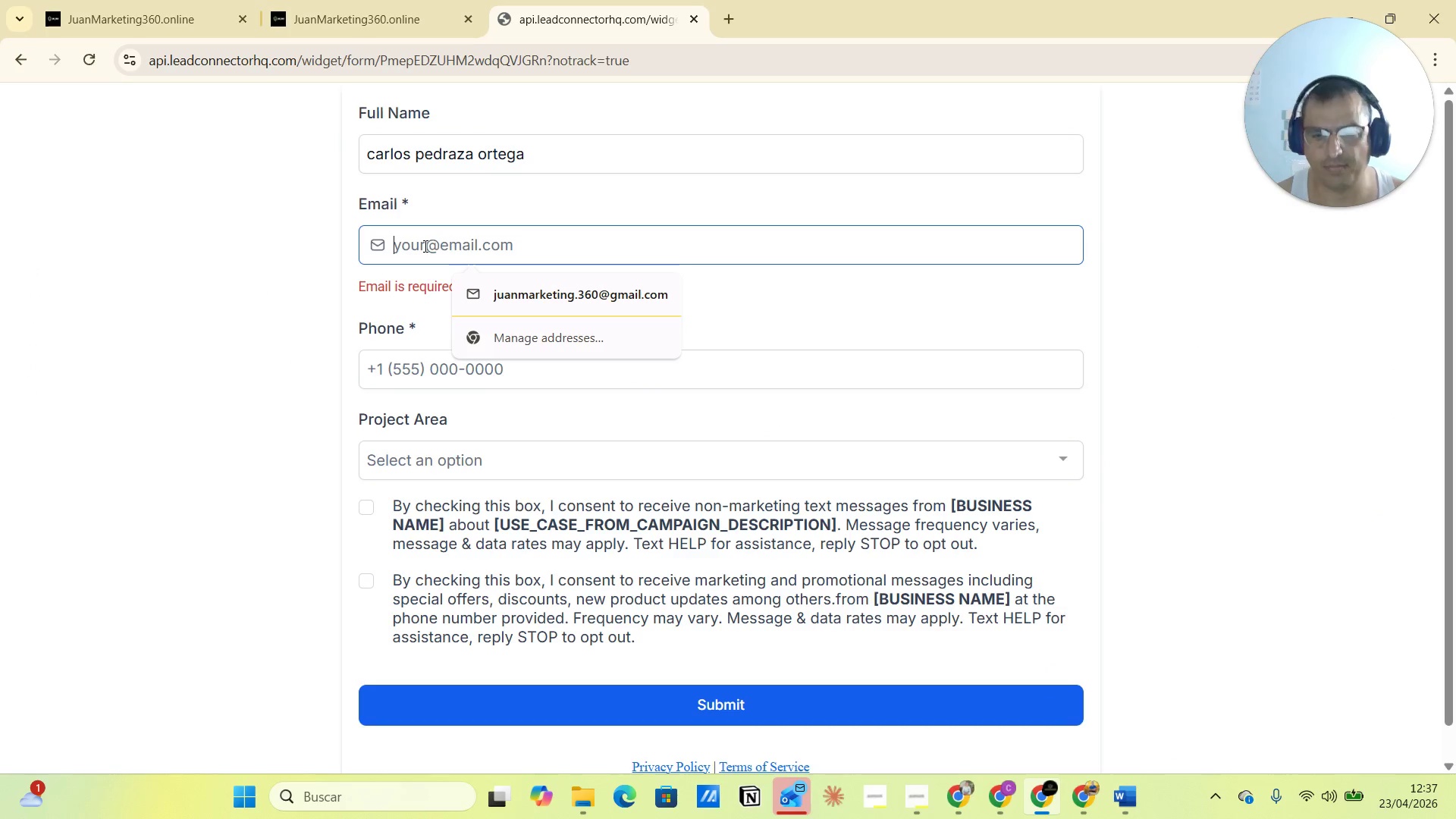 
key(Control+V)
 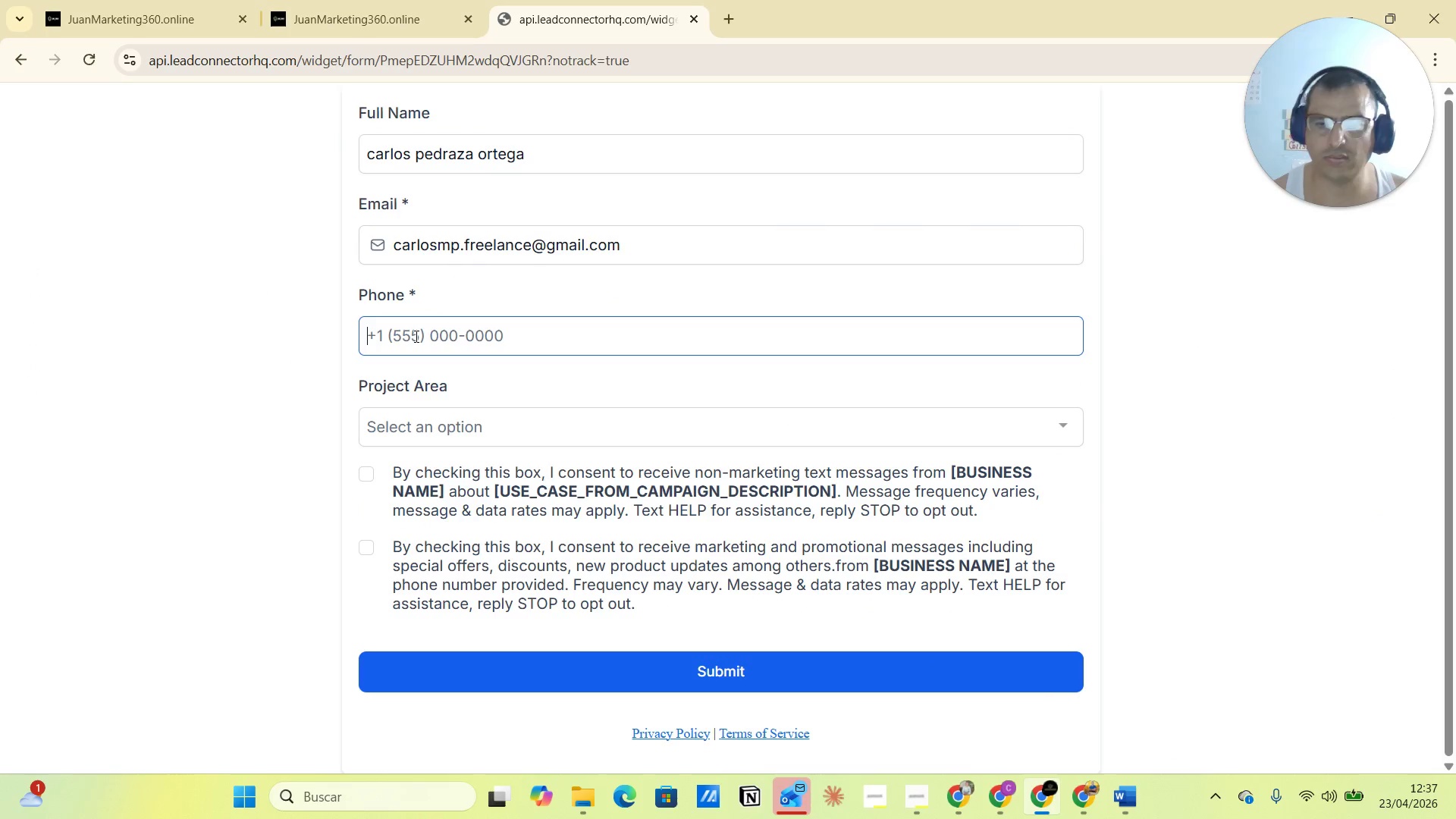 
type(3144621767)
 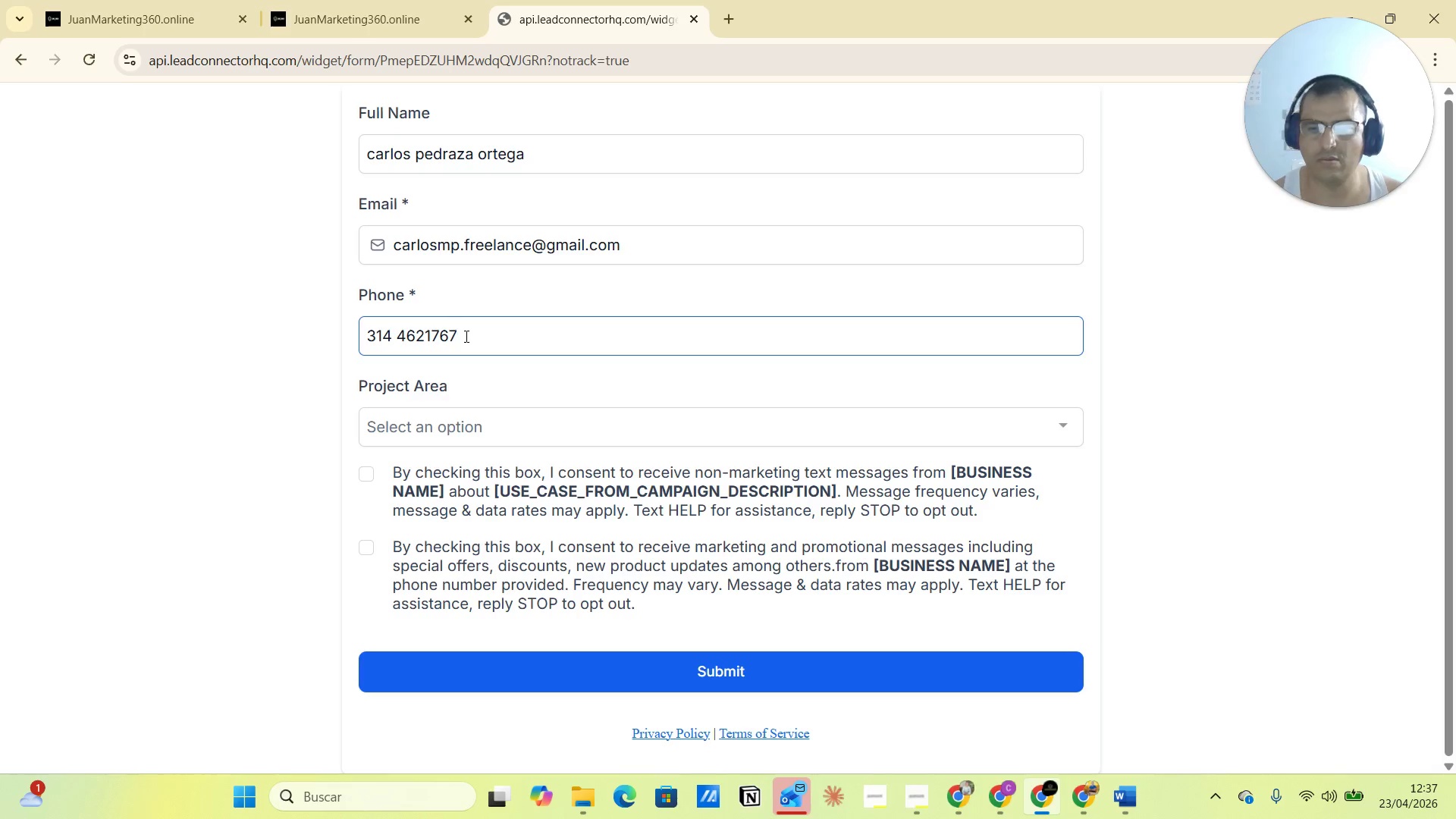 
left_click([425, 429])
 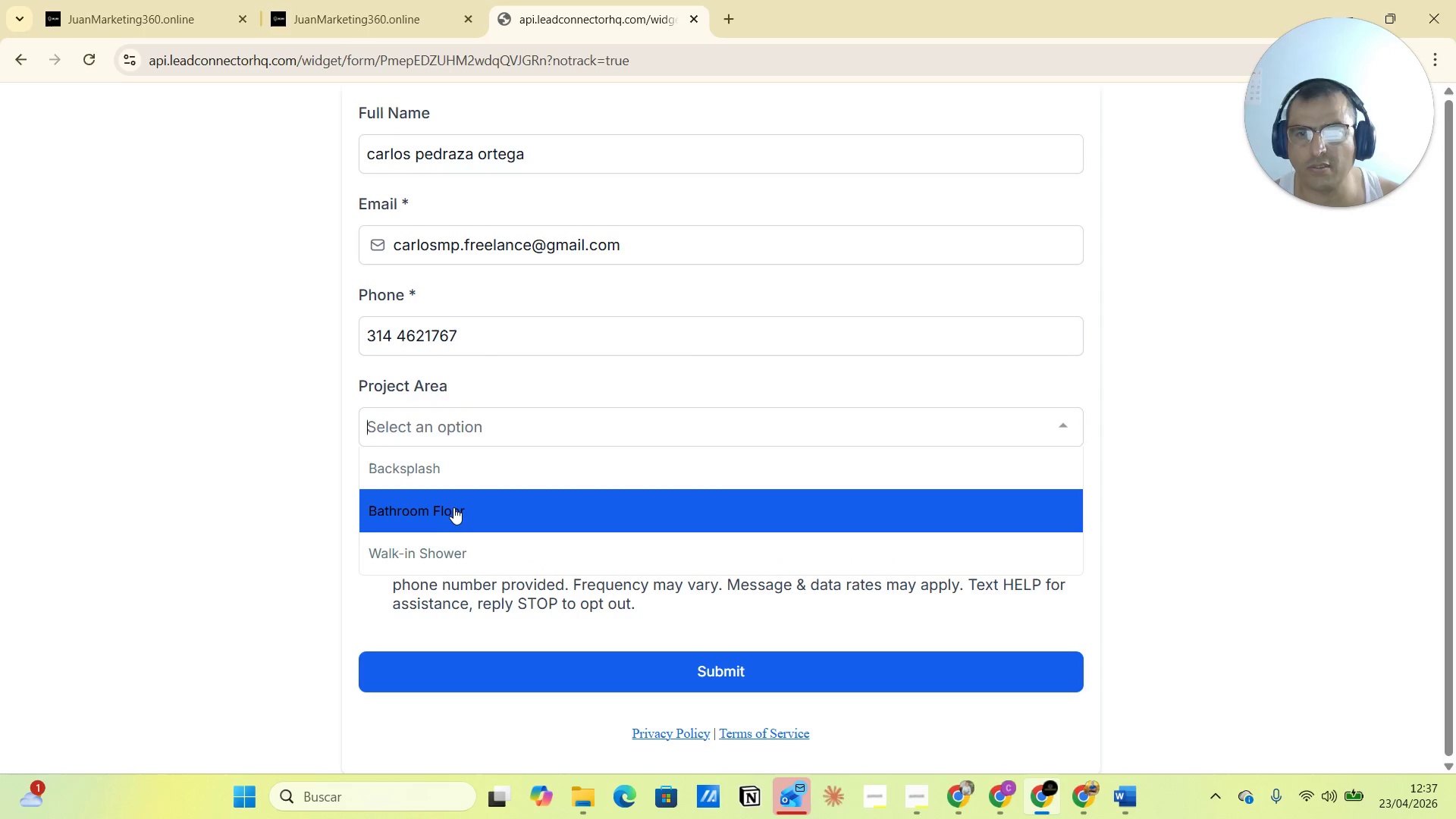 
left_click([456, 511])
 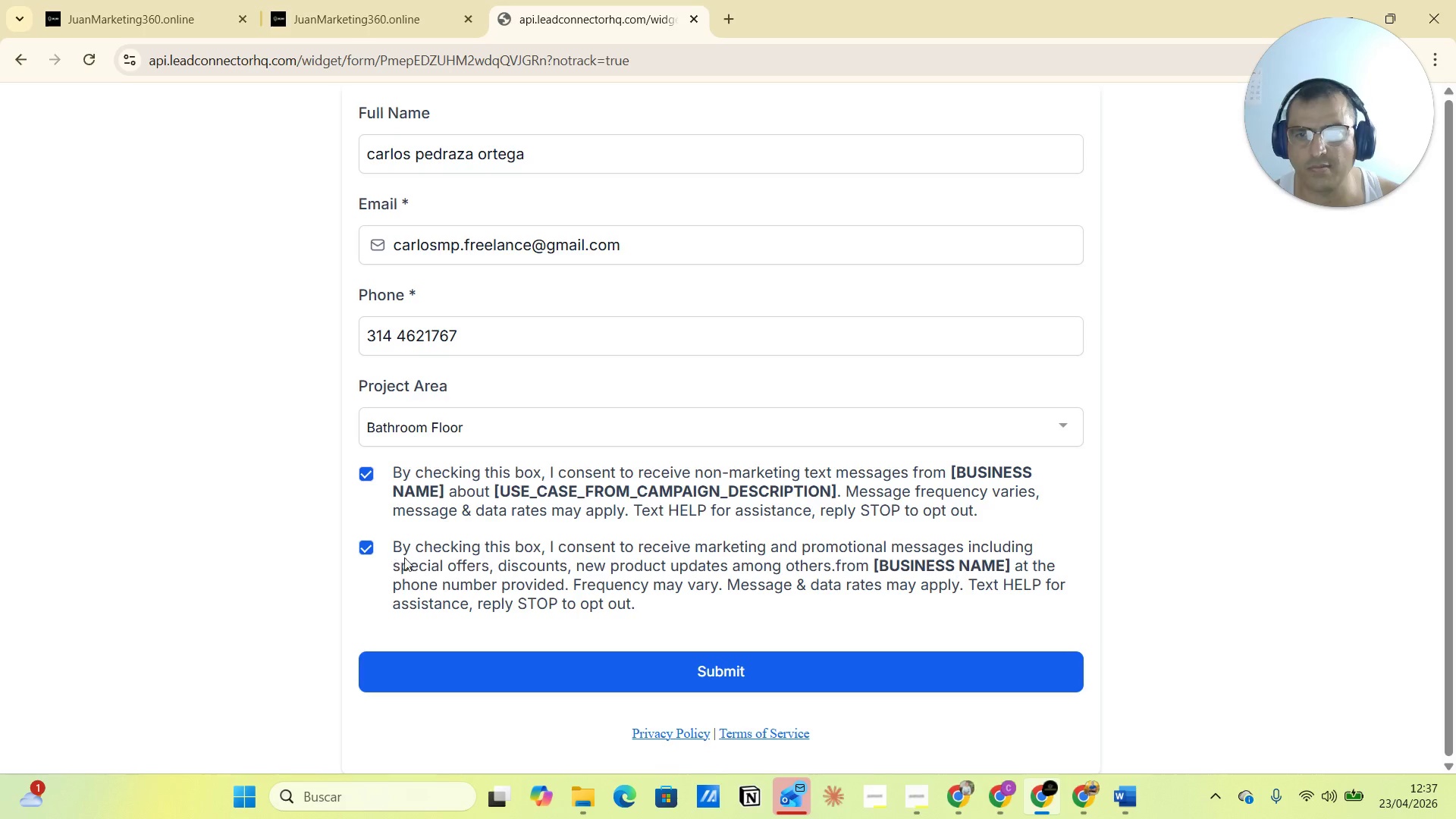 
left_click([643, 676])
 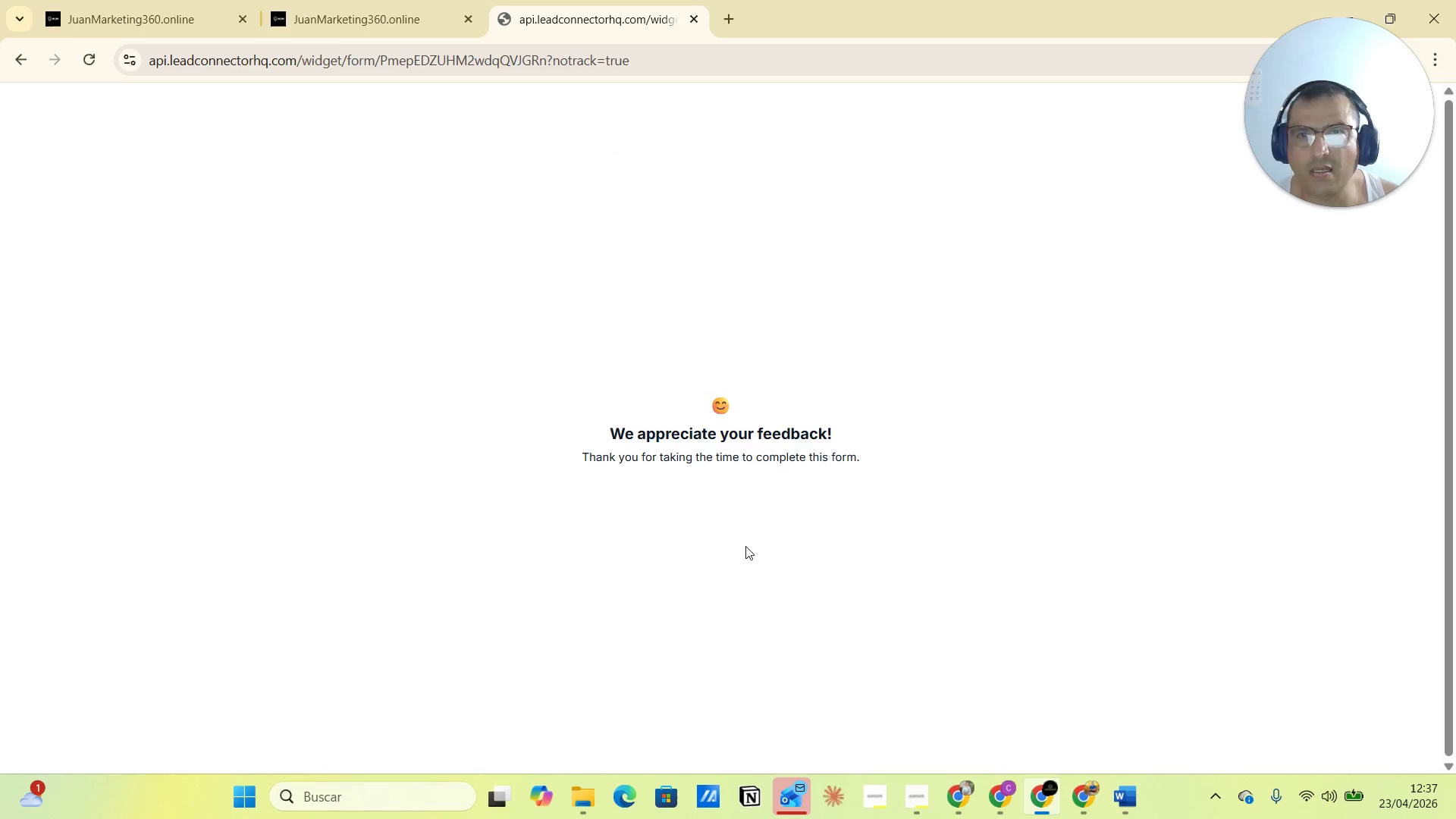 
wait(7.77)
 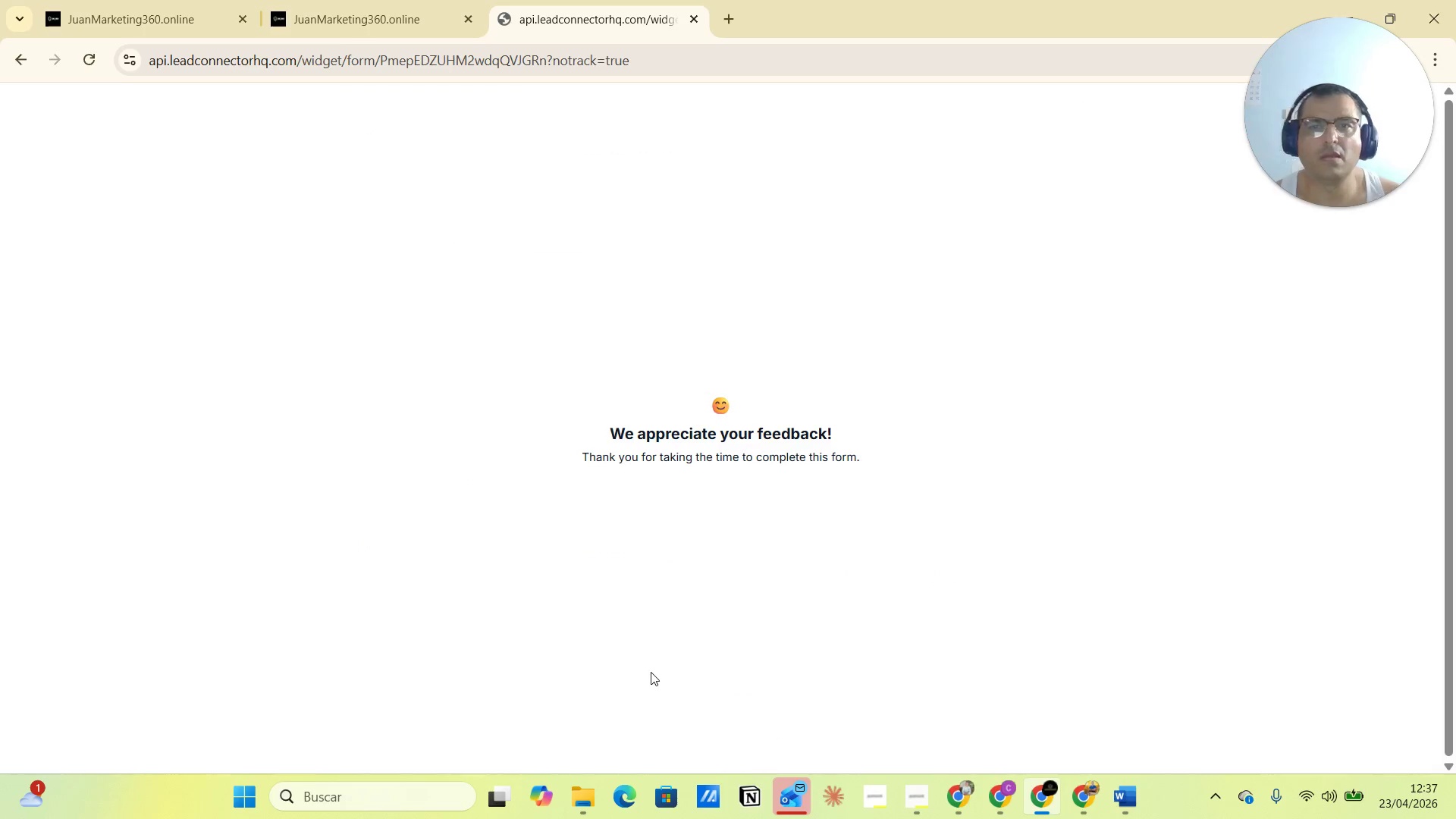 
left_click([962, 708])
 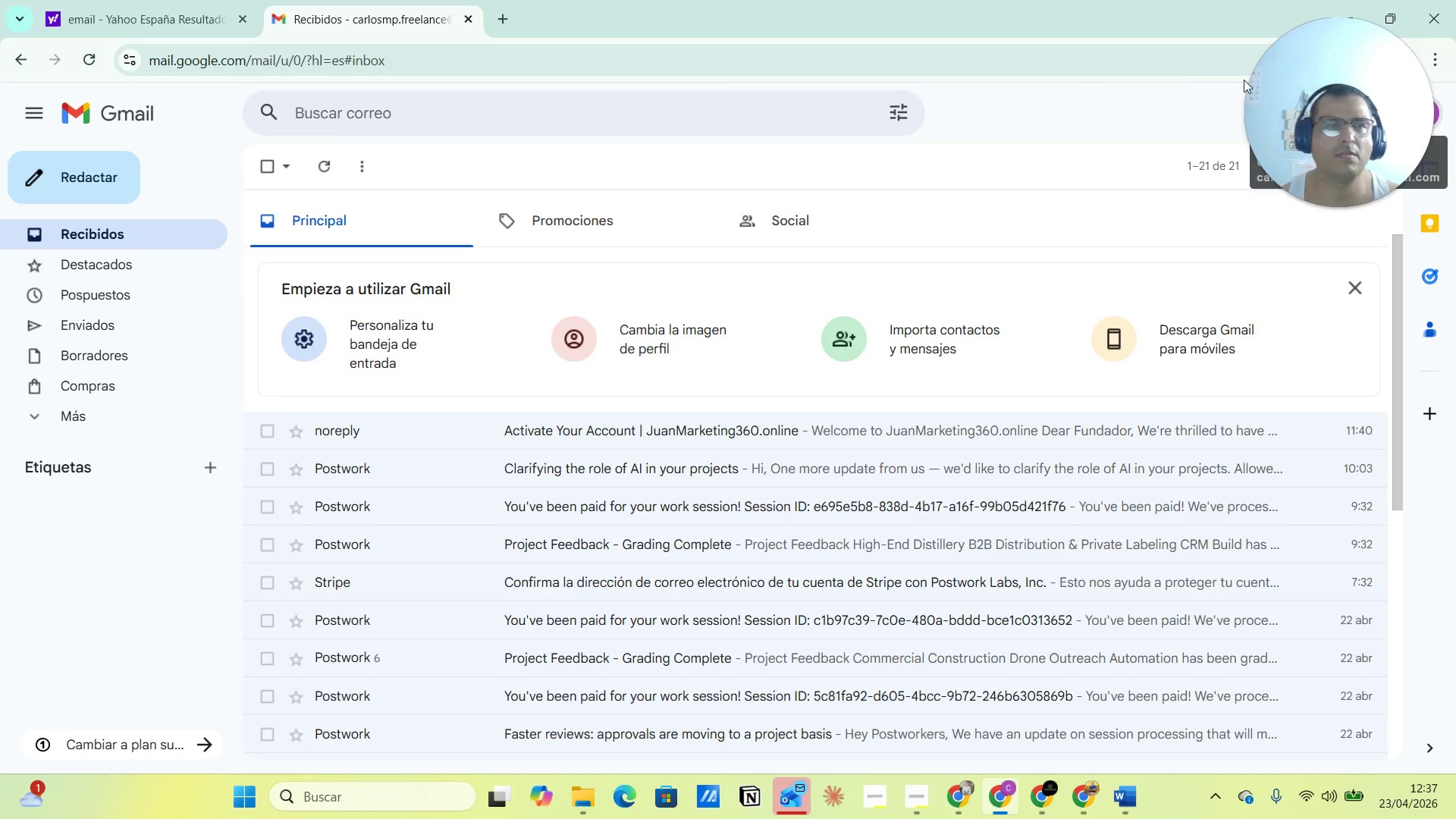 
left_click_drag(start_coordinate=[1276, 61], to_coordinate=[1089, 49])
 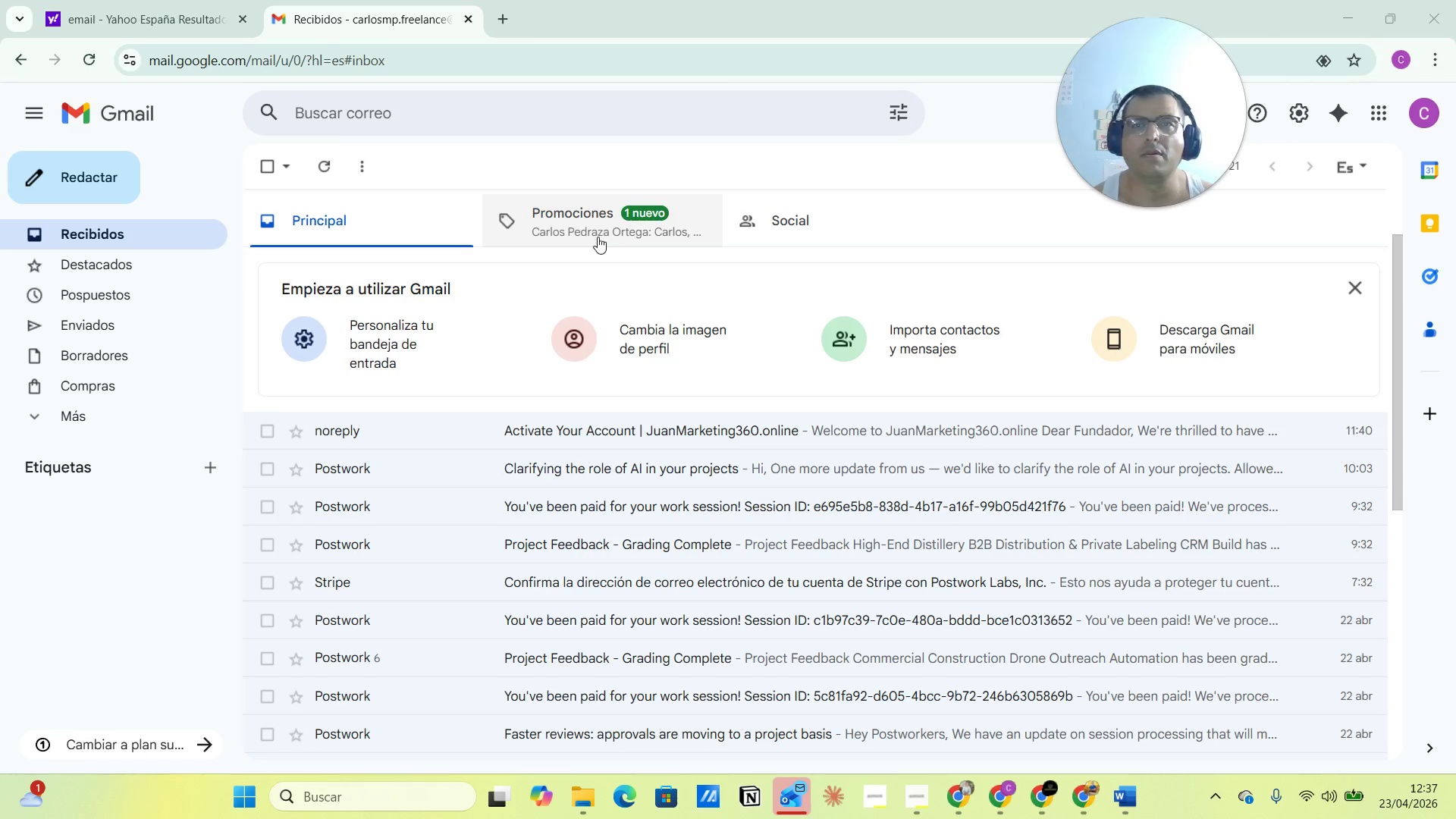 
left_click([597, 225])
 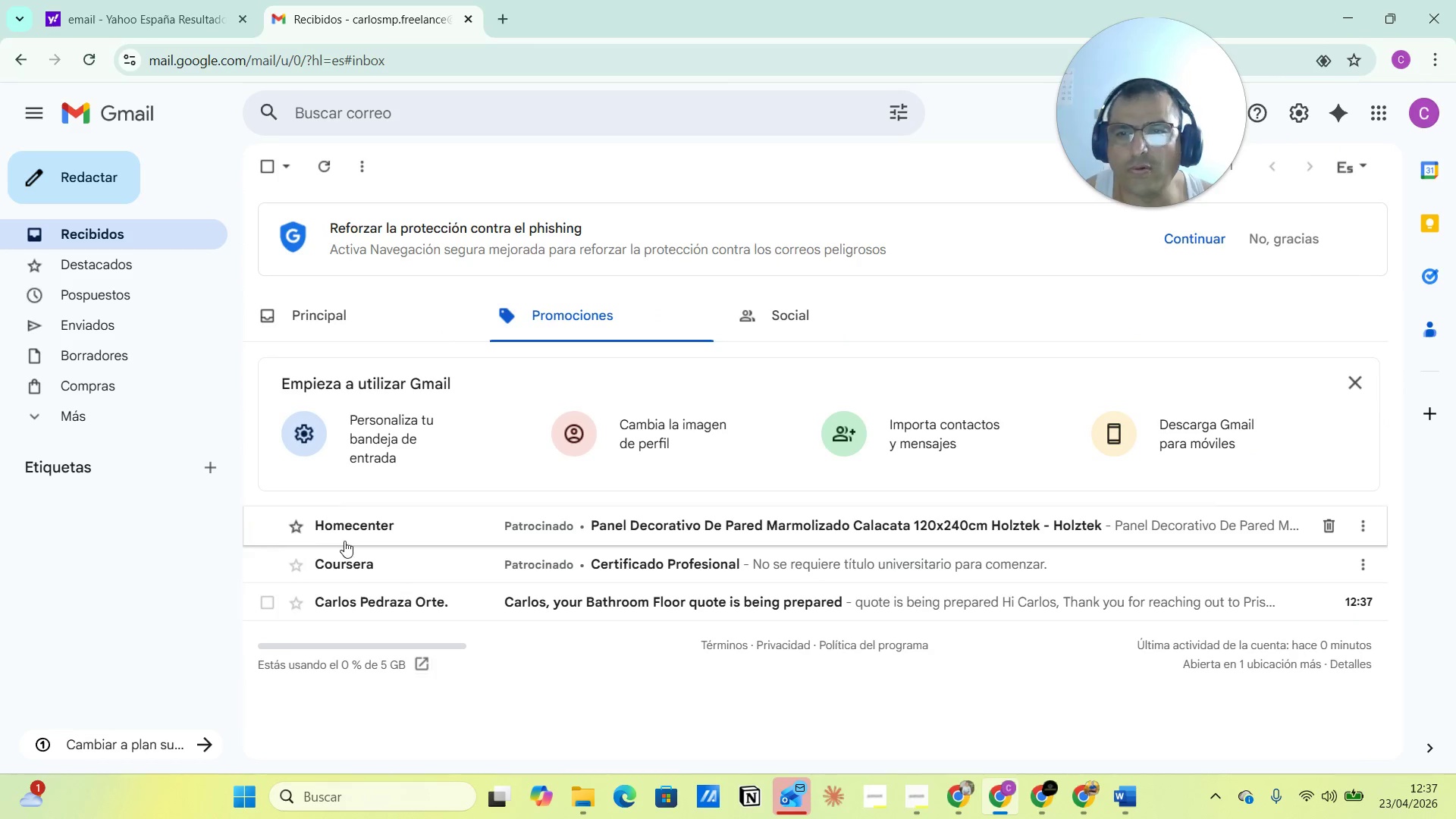 
mouse_move([369, 603])
 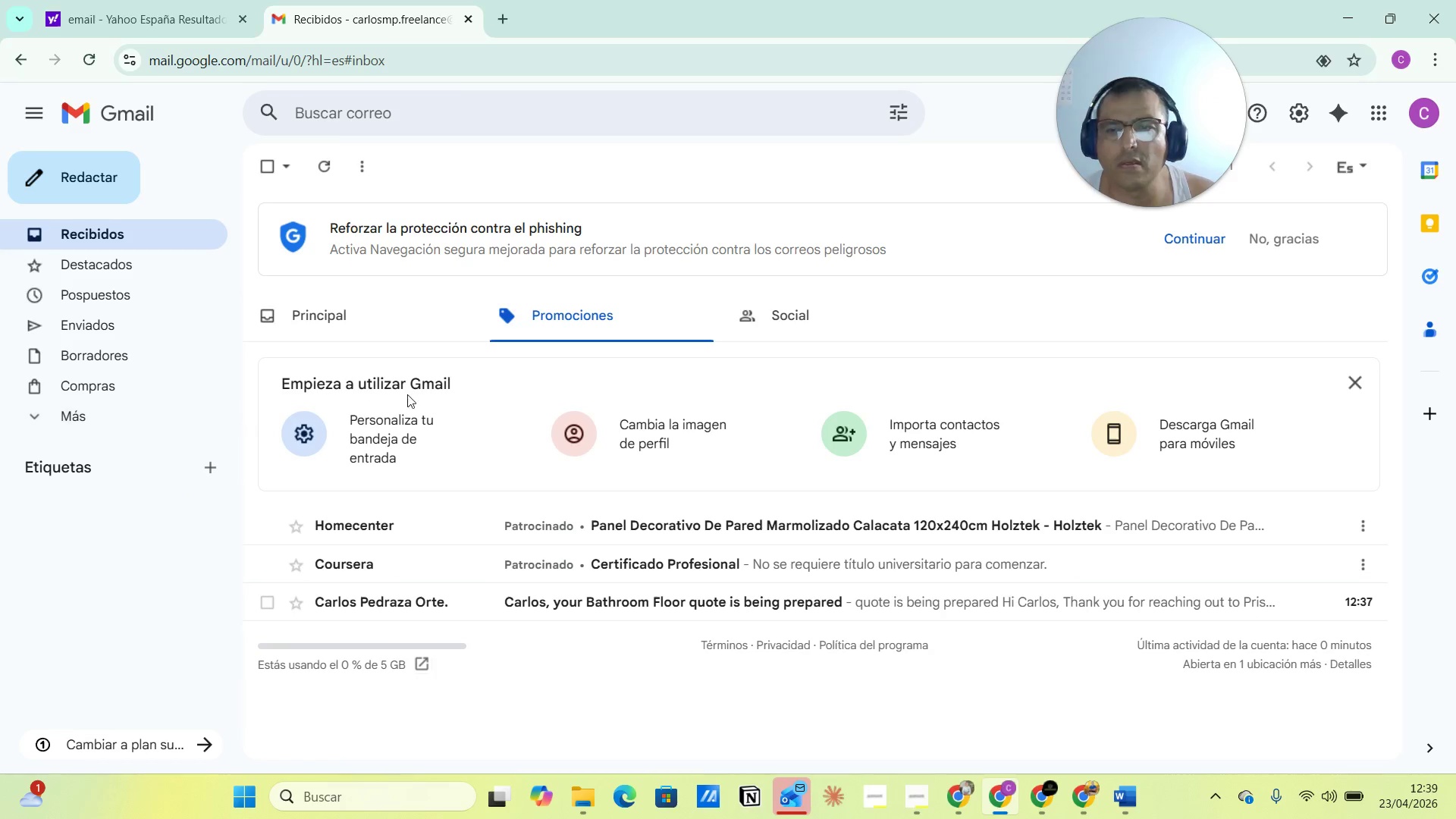 
wait(77.79)
 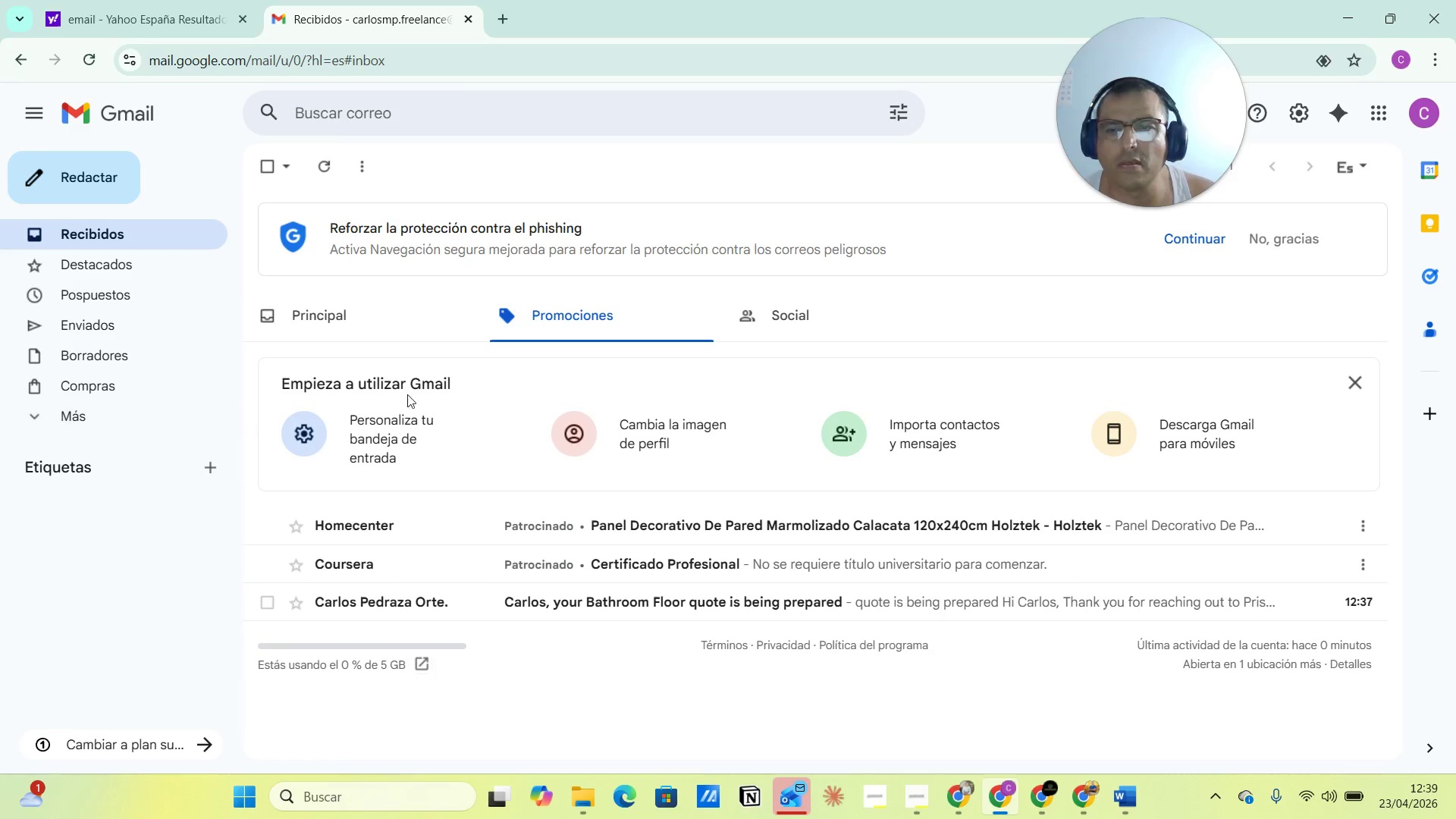 
mouse_move([564, 548])
 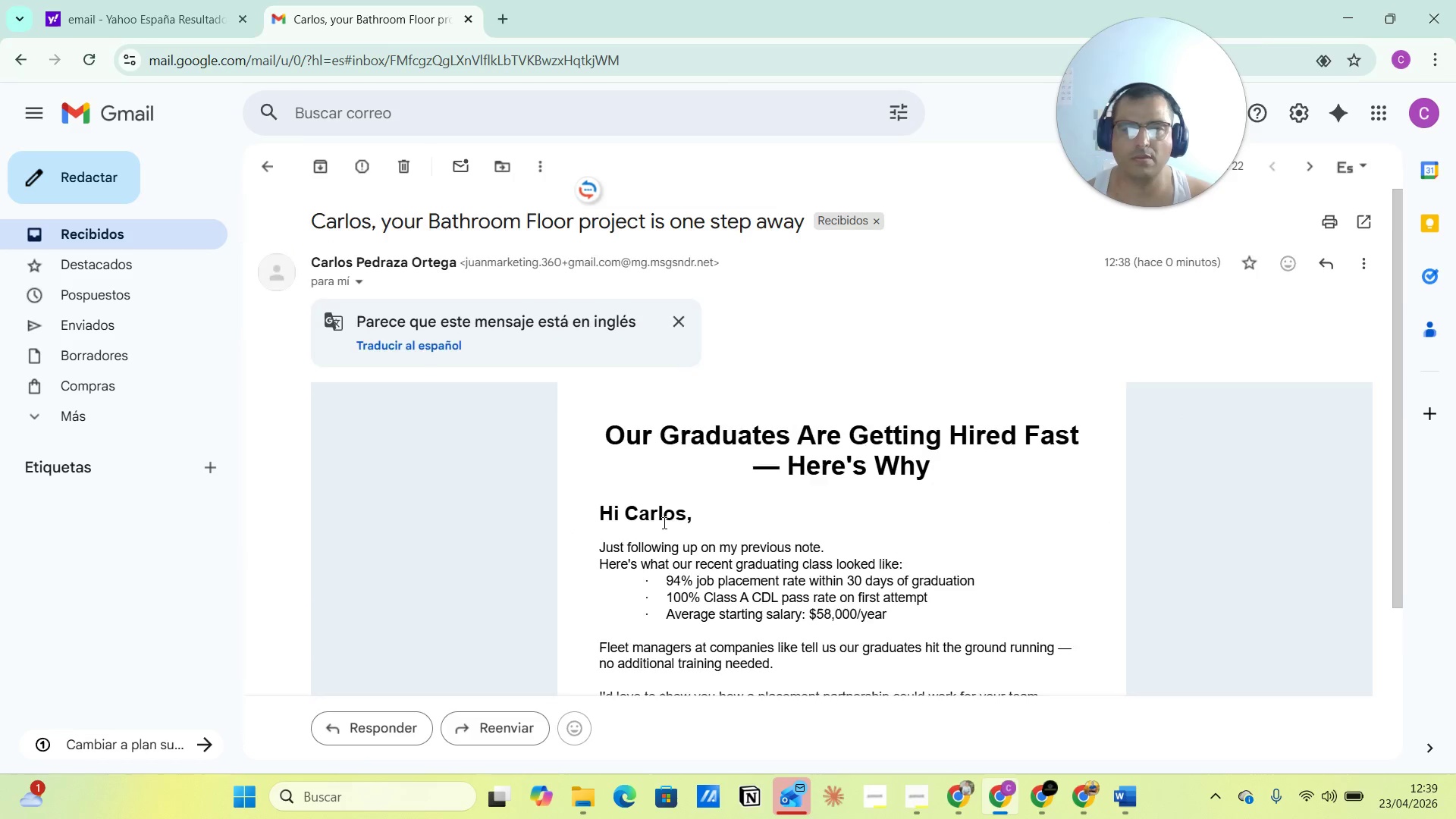 
scroll: coordinate [720, 462], scroll_direction: down, amount: 10.0
 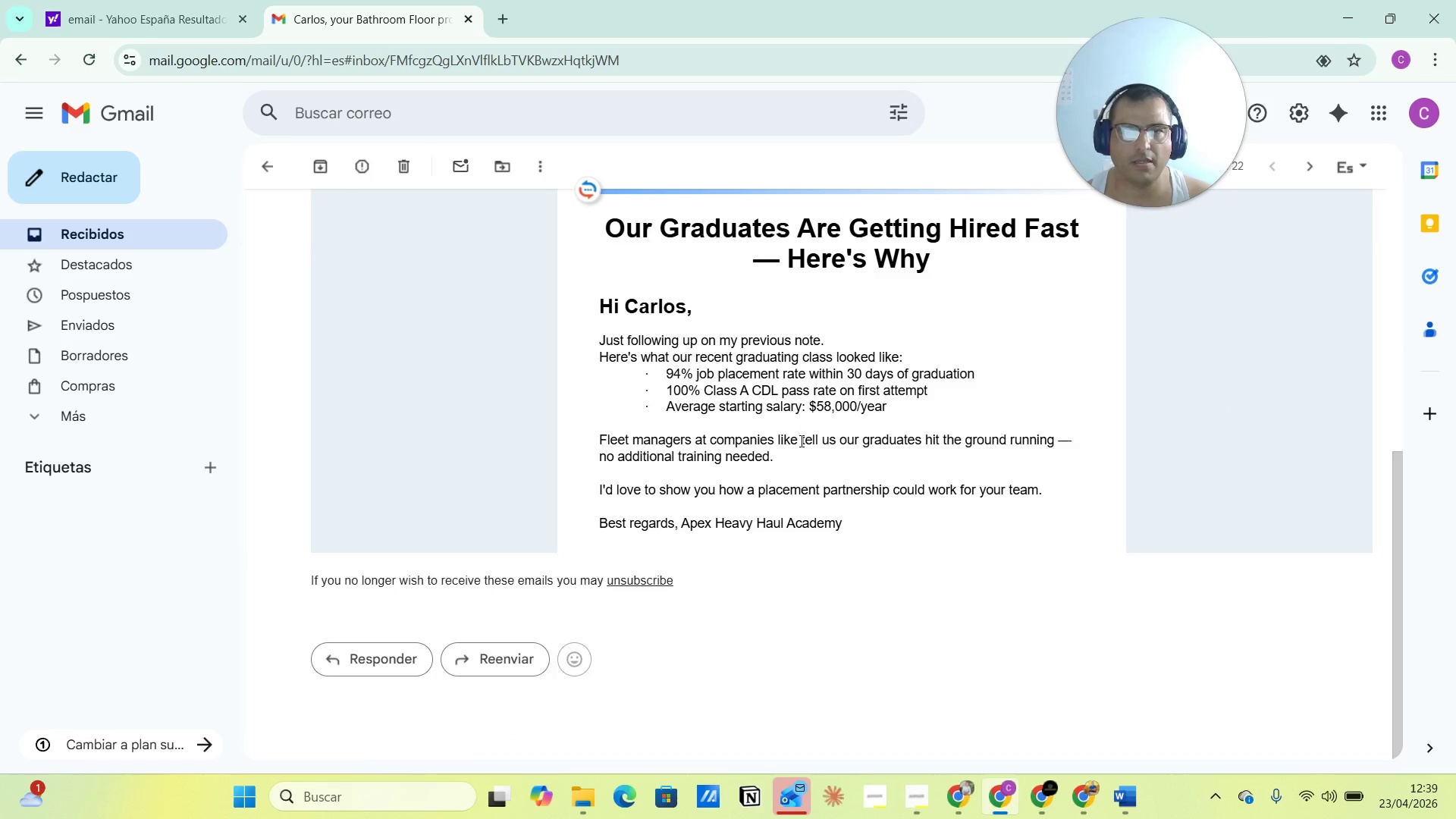 
left_click([786, 420])
 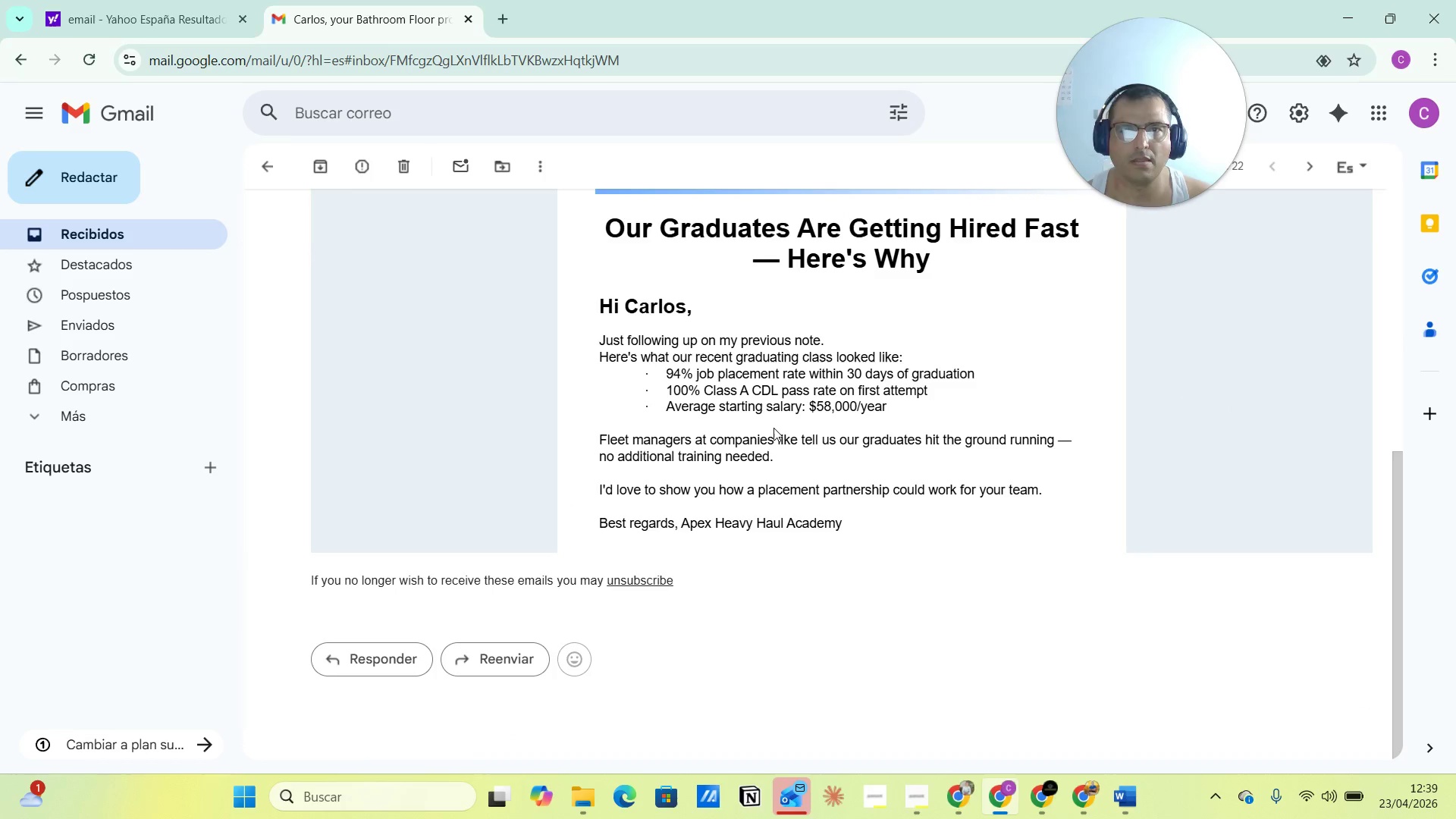 
scroll: coordinate [774, 431], scroll_direction: down, amount: 5.0
 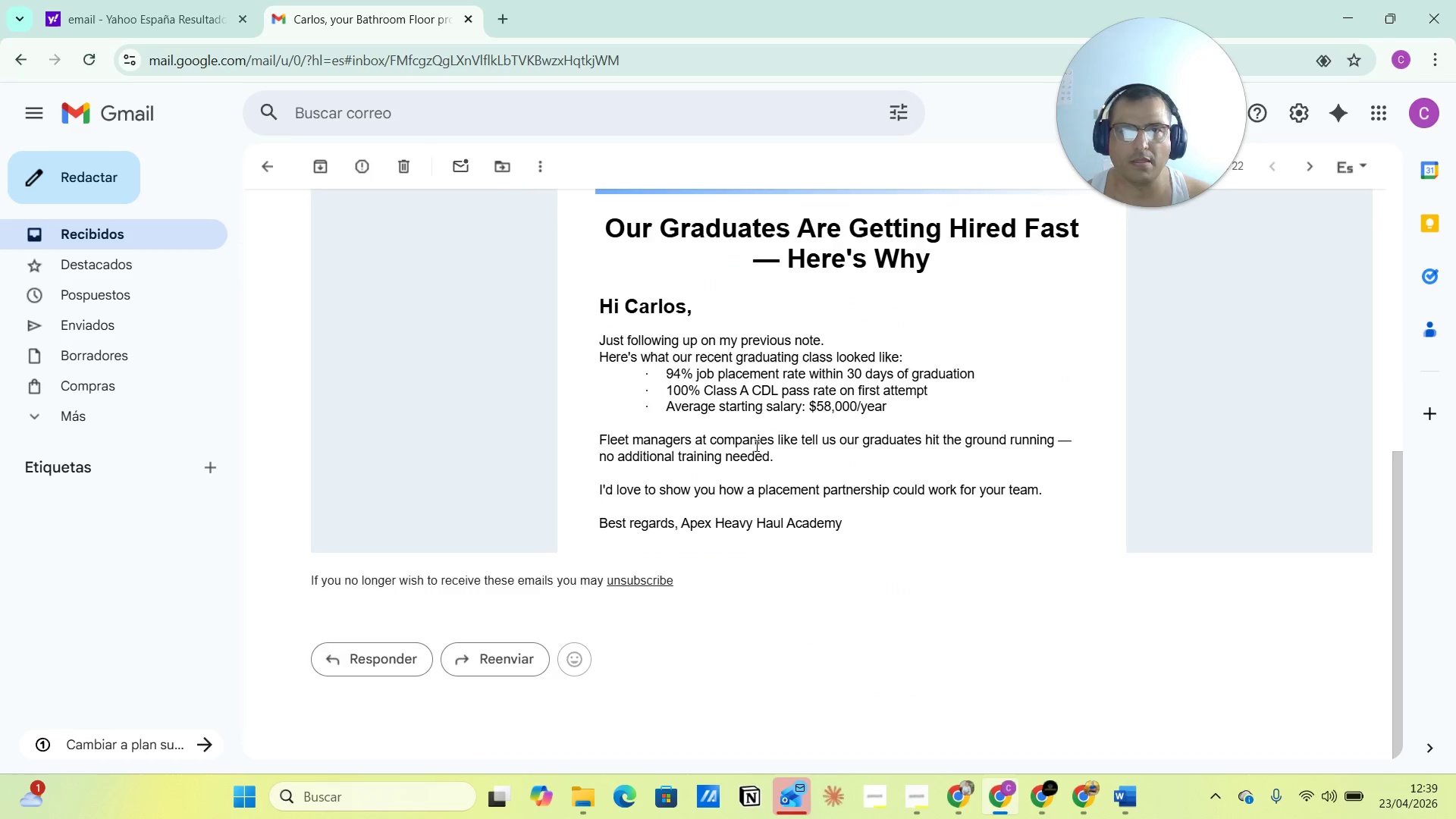 
left_click([755, 445])
 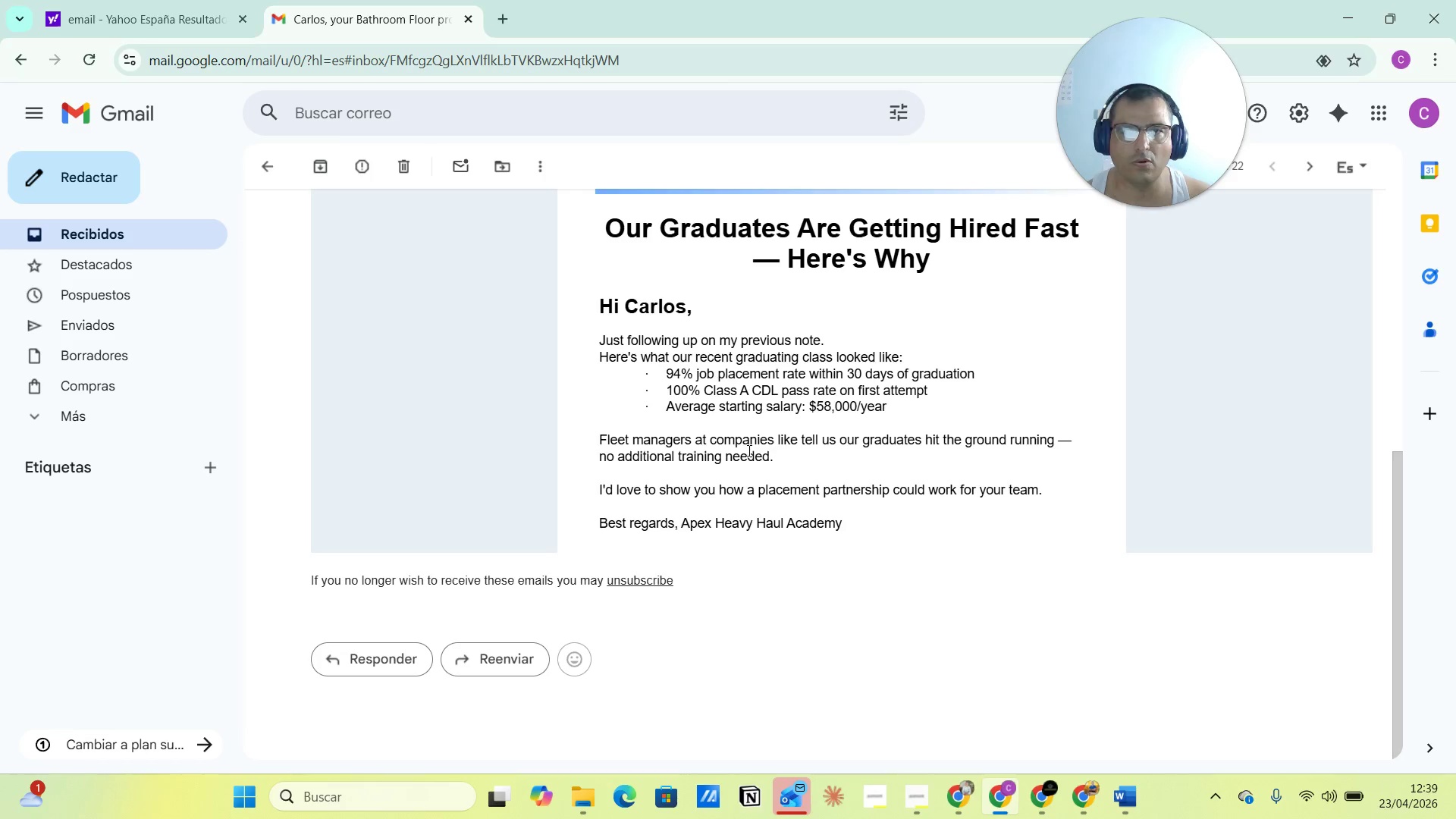 
left_click([698, 463])
 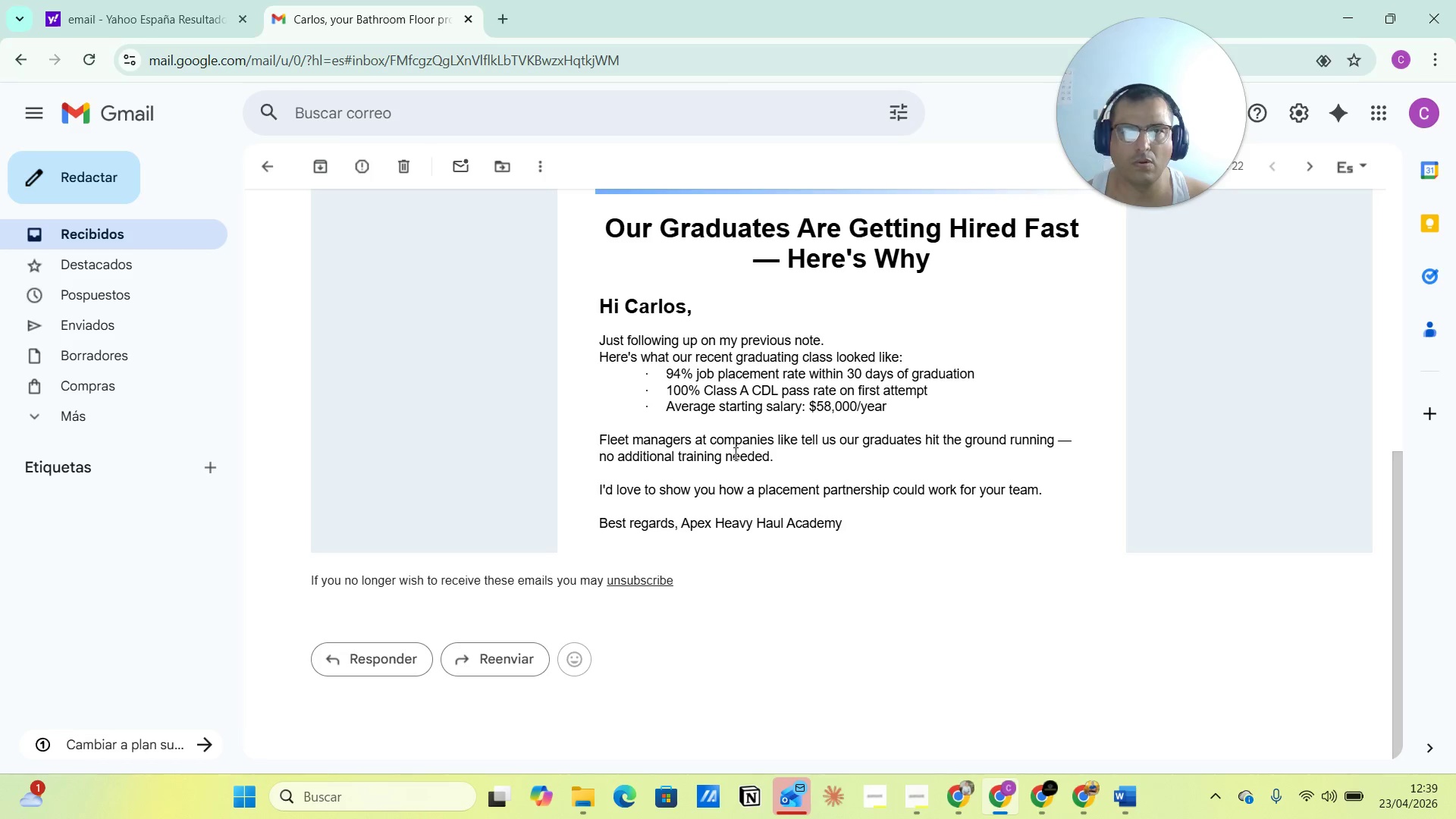 
scroll: coordinate [734, 446], scroll_direction: up, amount: 1.0
 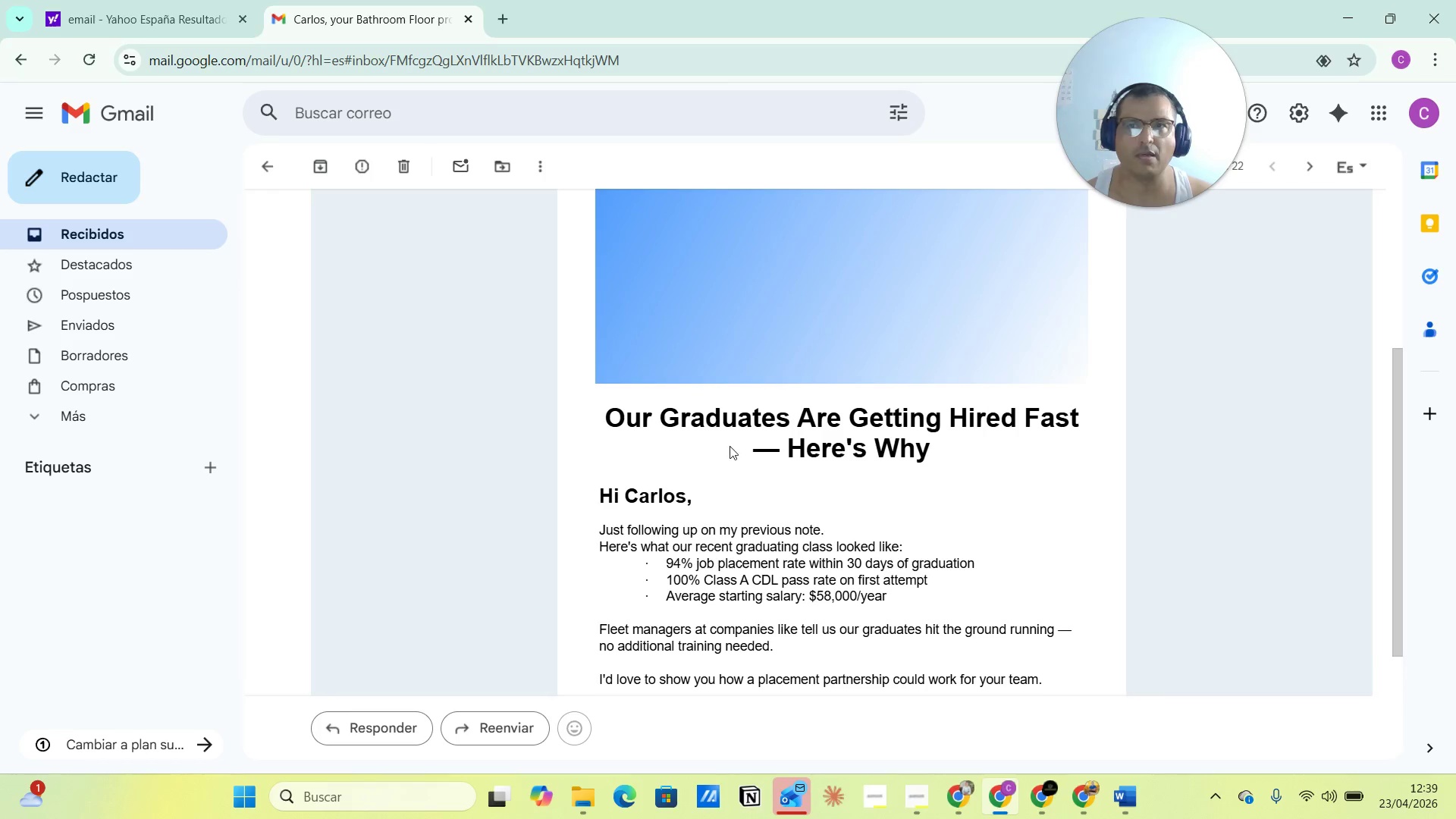 
scroll: coordinate [730, 446], scroll_direction: down, amount: 4.0
 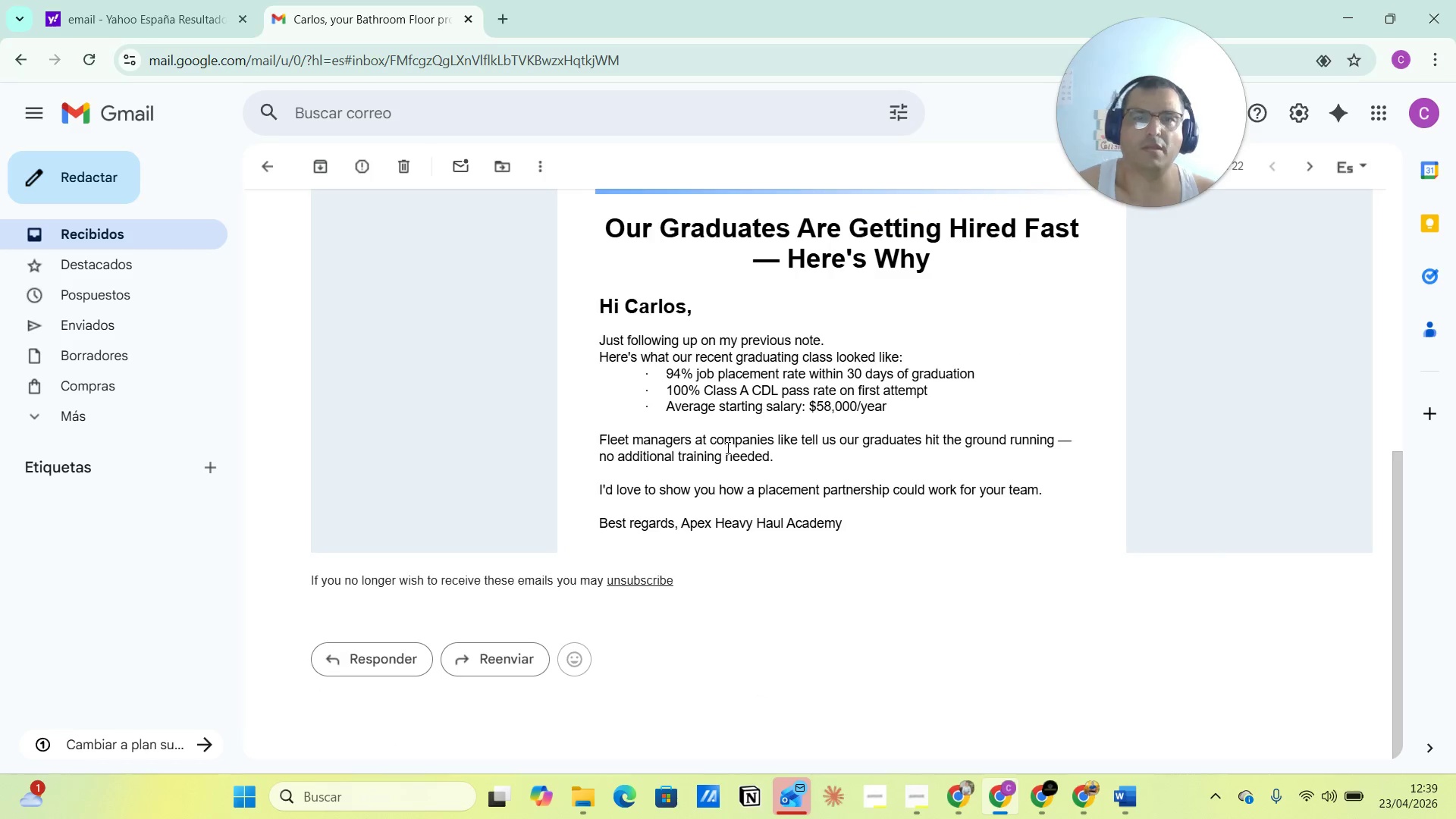 
scroll: coordinate [726, 445], scroll_direction: up, amount: 3.0
 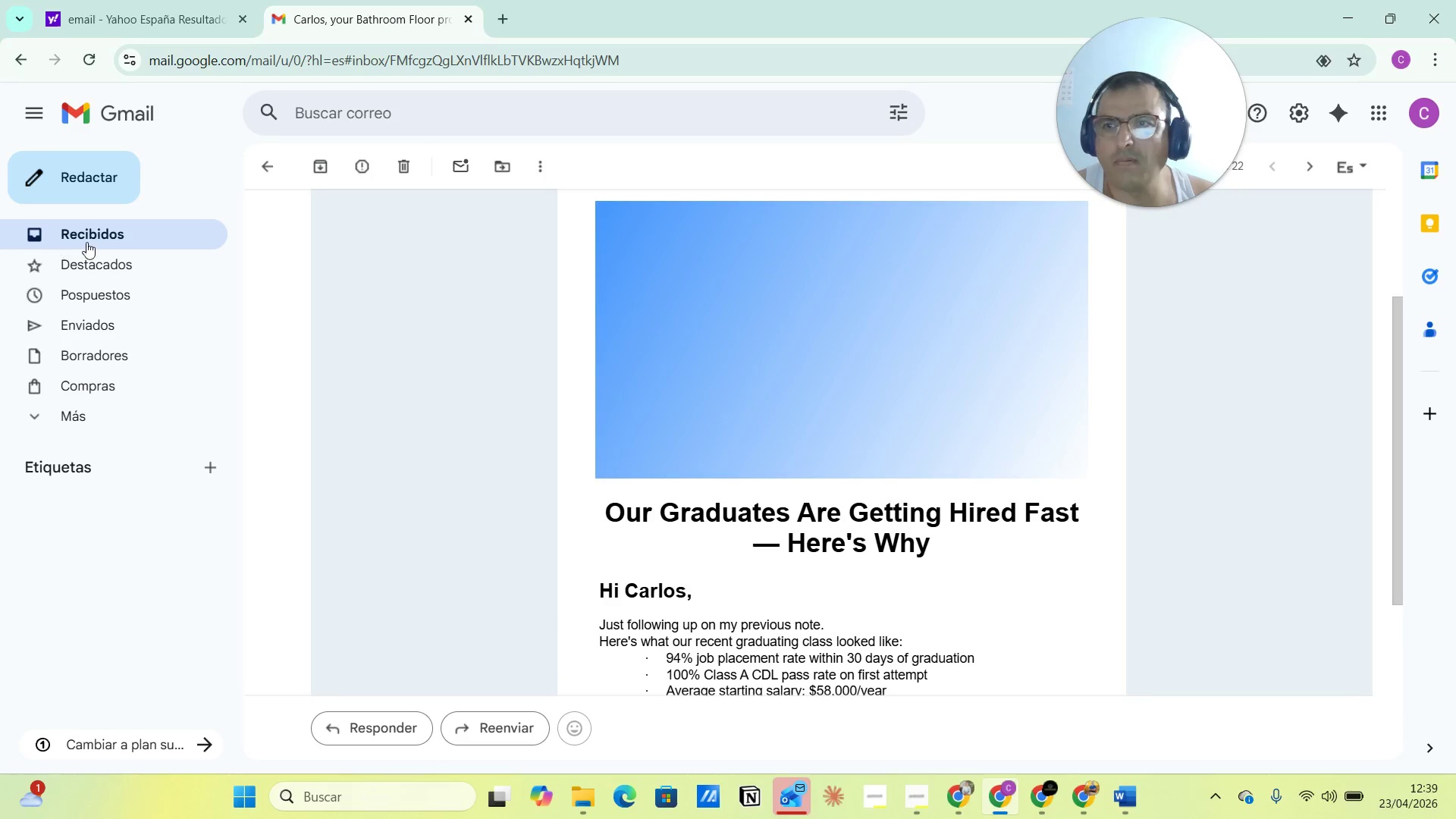 
left_click([92, 237])
 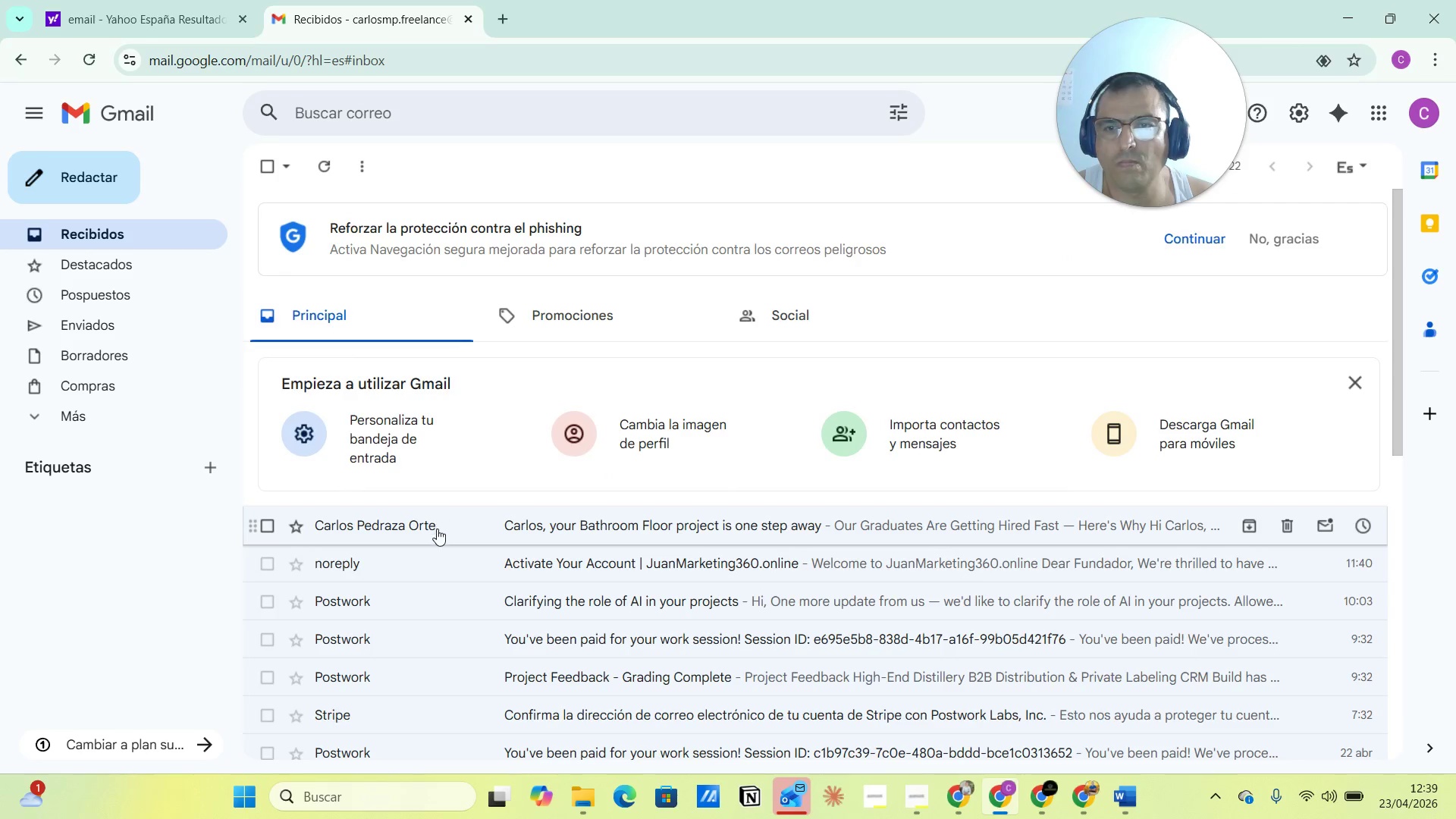 
left_click([548, 322])
 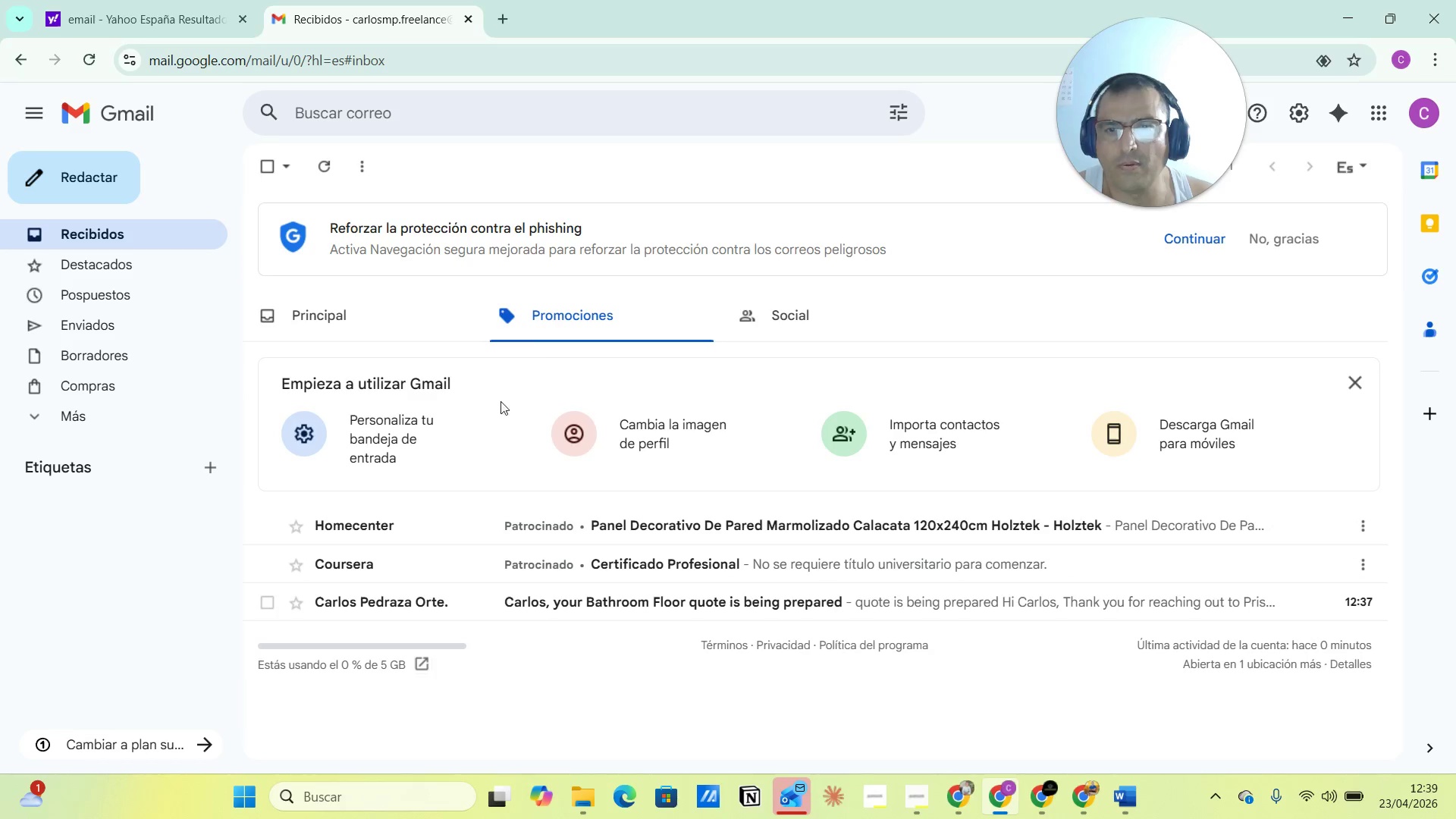 
scroll: coordinate [499, 434], scroll_direction: down, amount: 2.0
 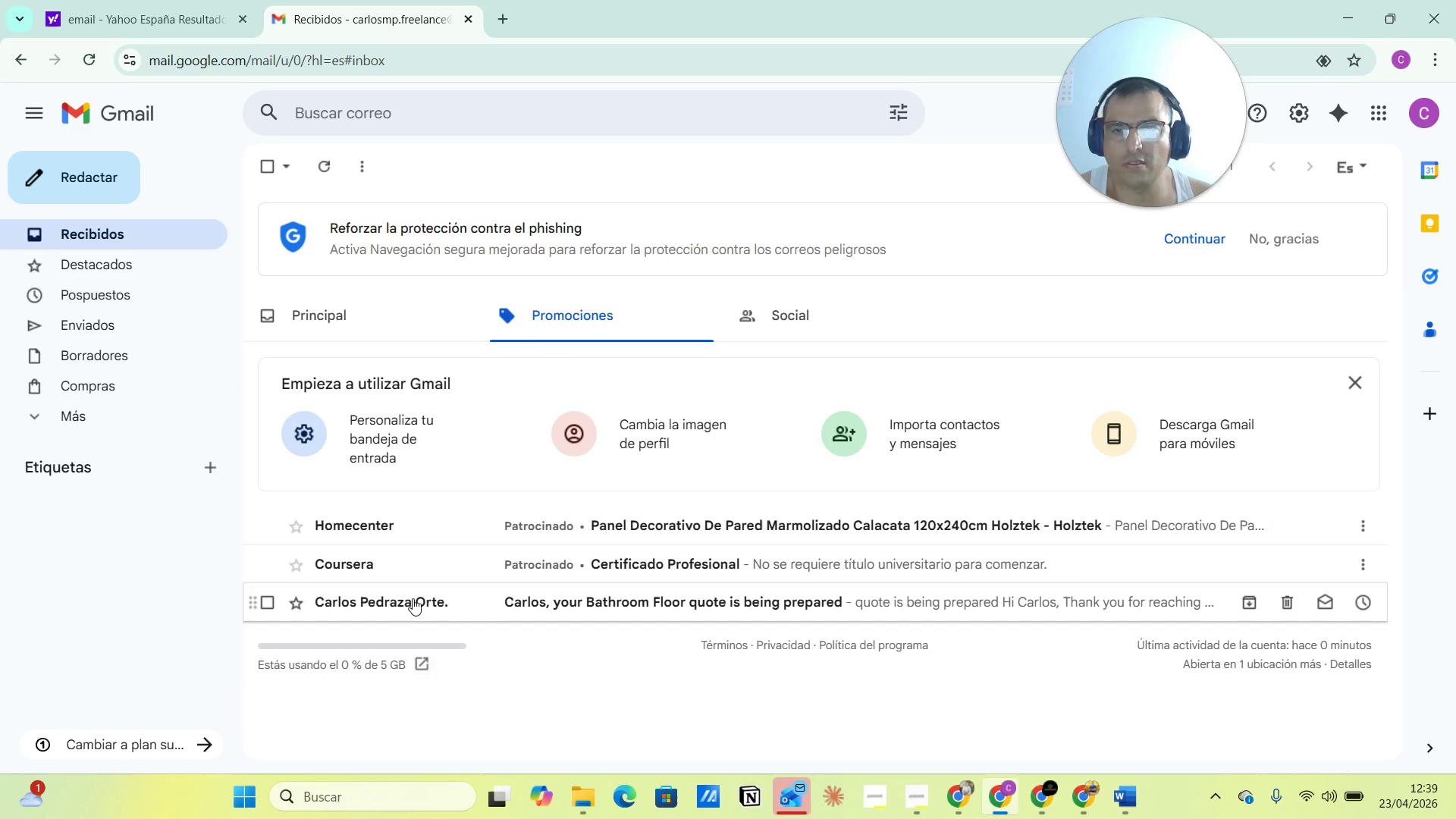 
left_click([413, 603])
 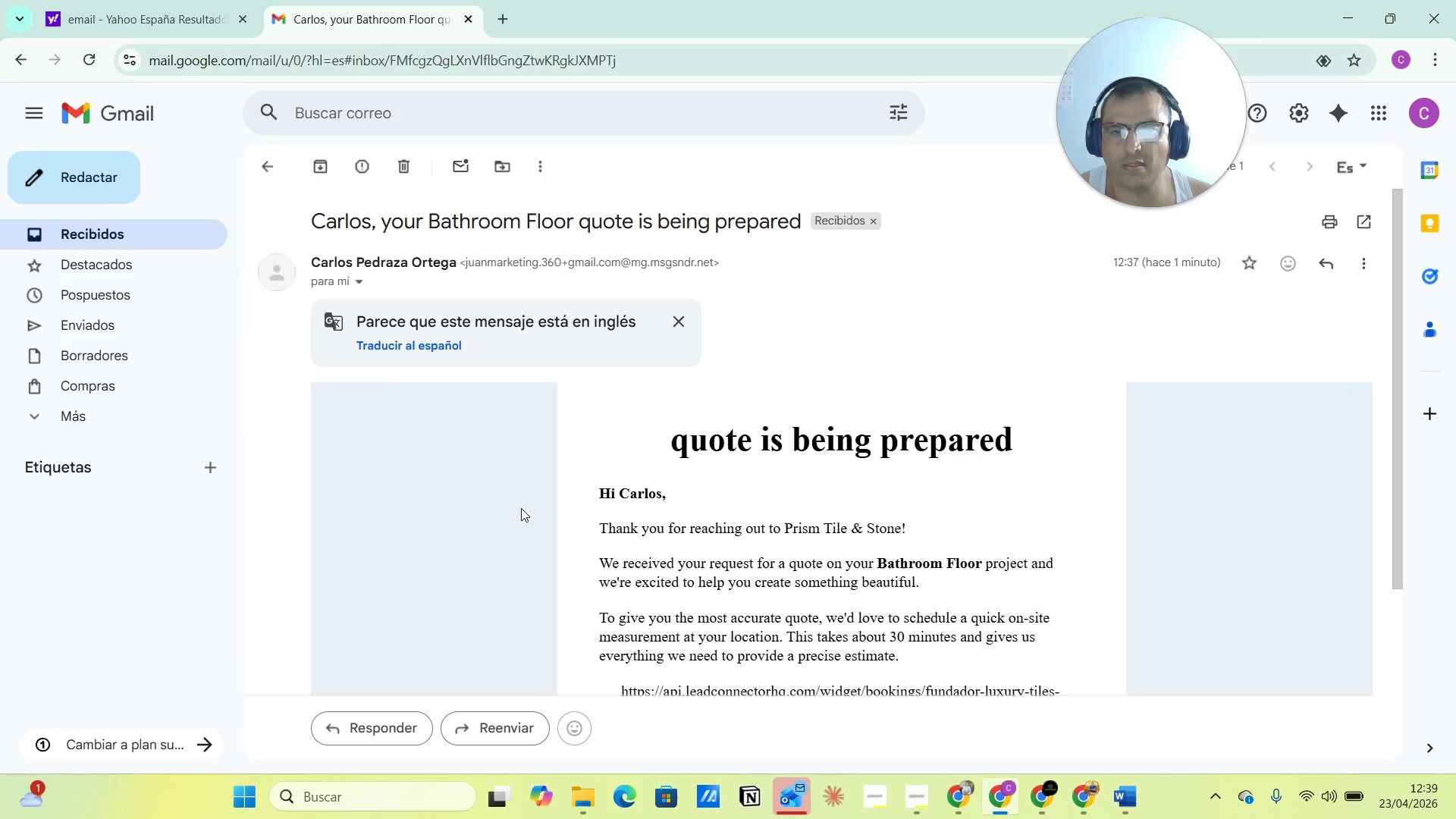 
scroll: coordinate [632, 465], scroll_direction: down, amount: 4.0
 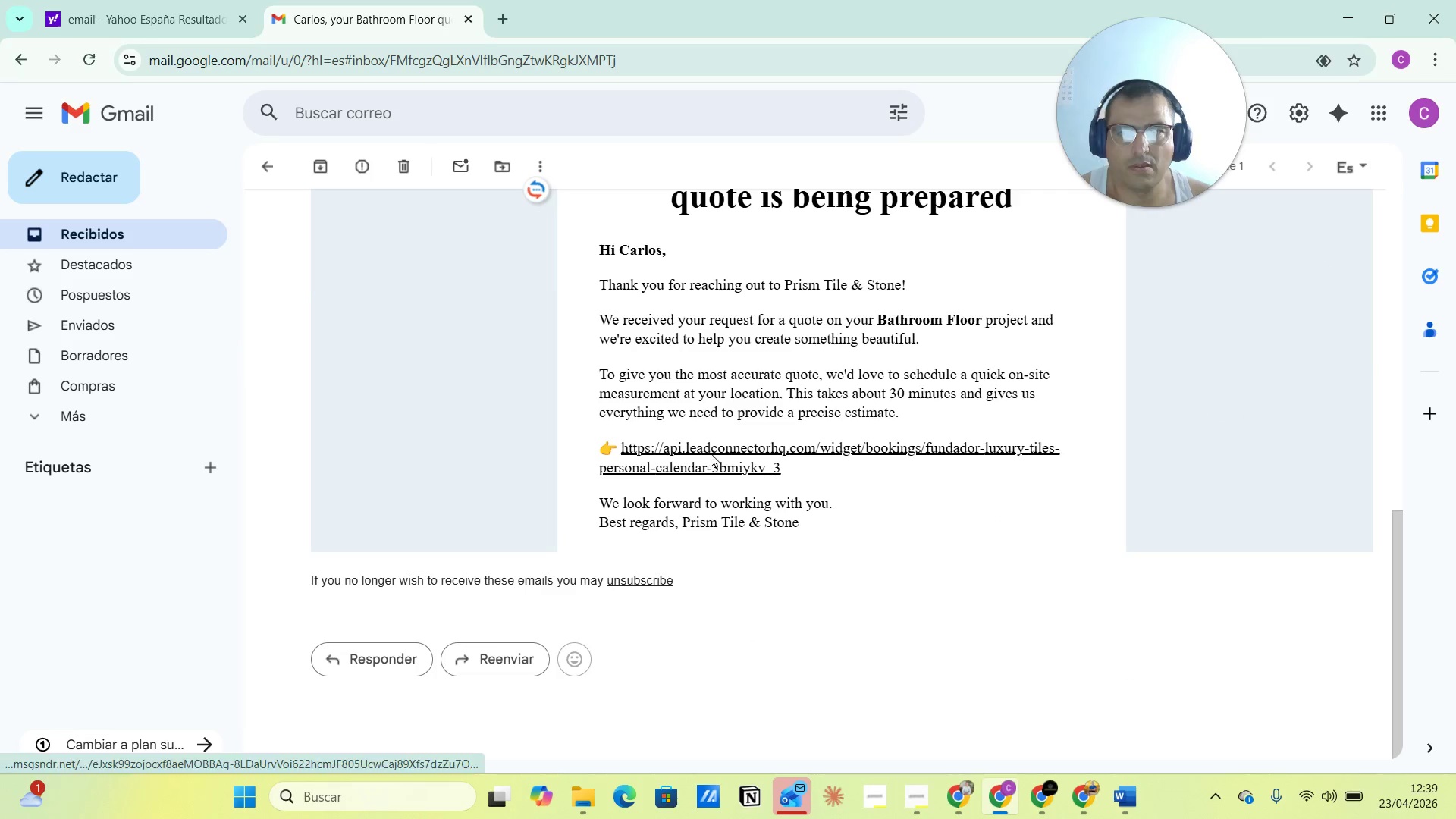 
left_click([711, 449])
 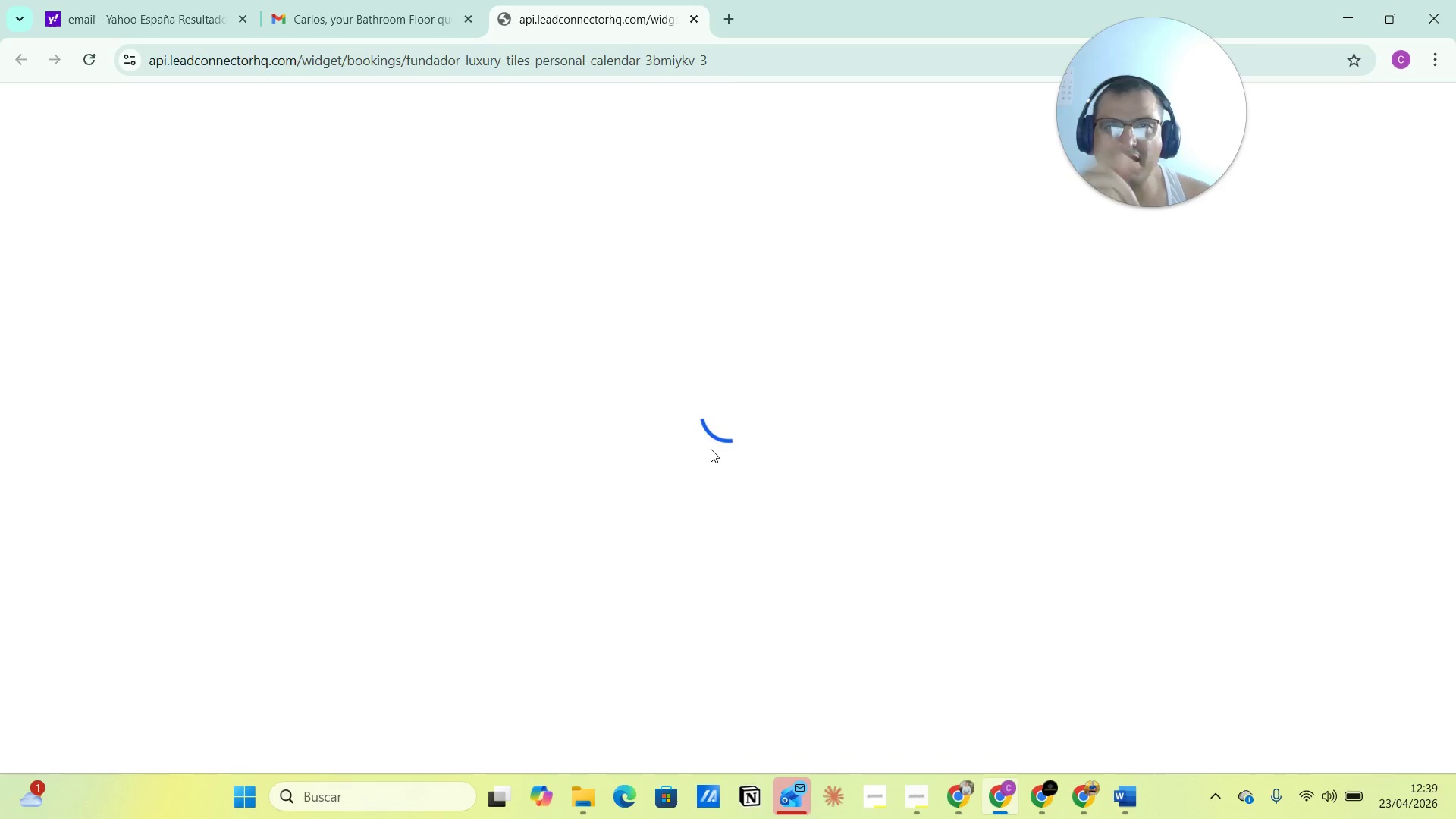 
wait(8.61)
 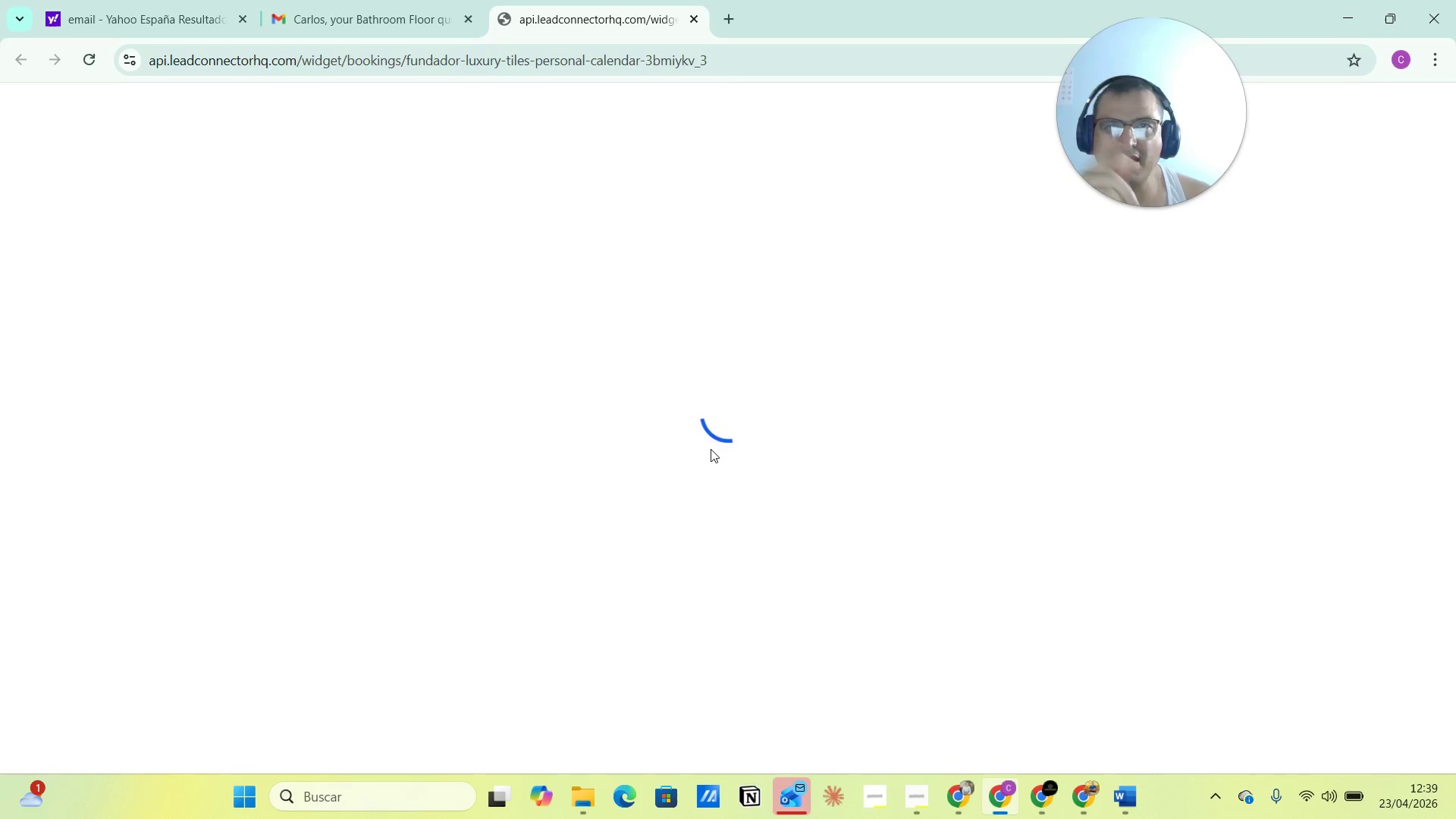 
left_click([864, 485])
 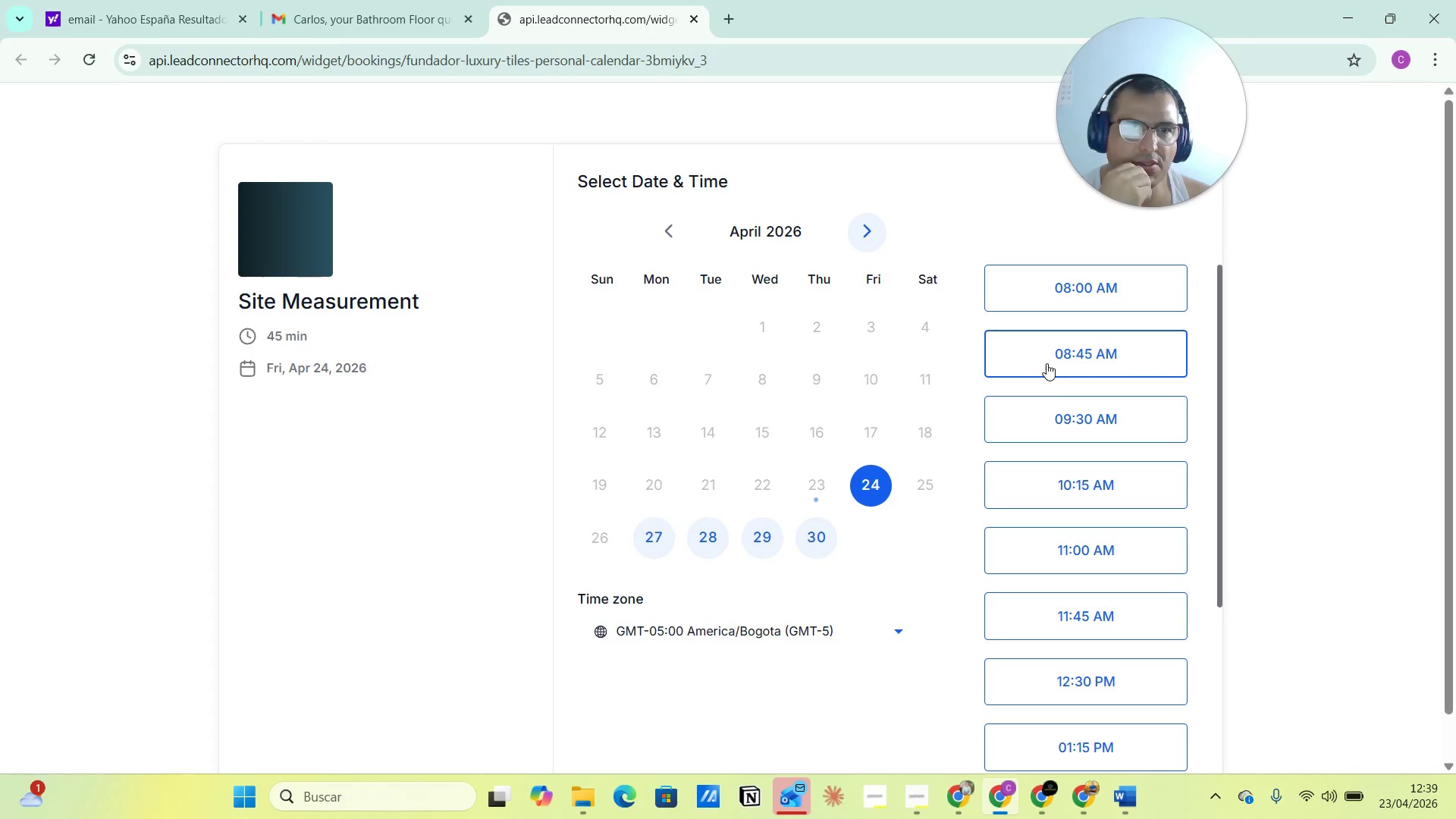 
left_click([1060, 419])
 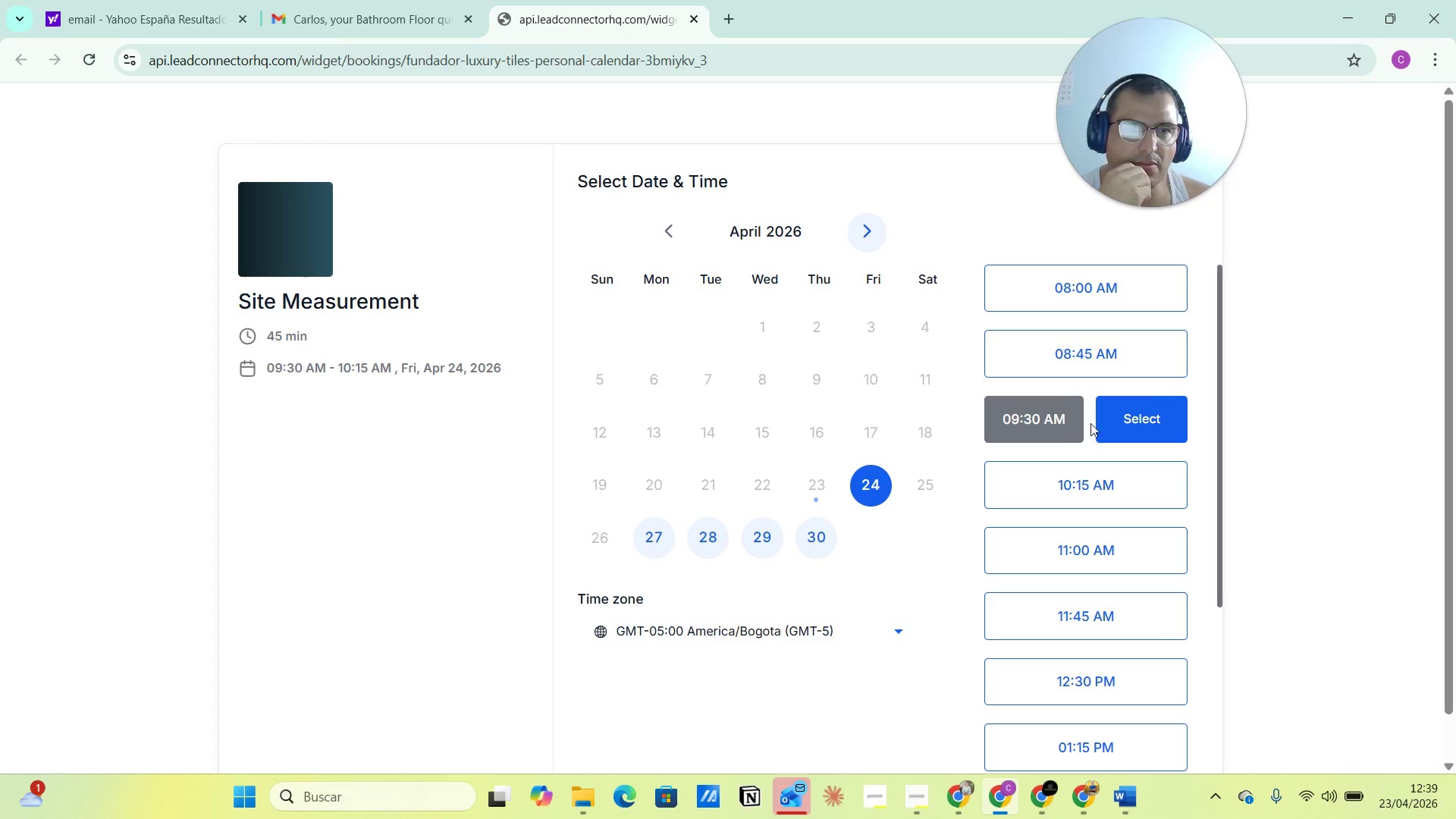 
left_click([1118, 420])
 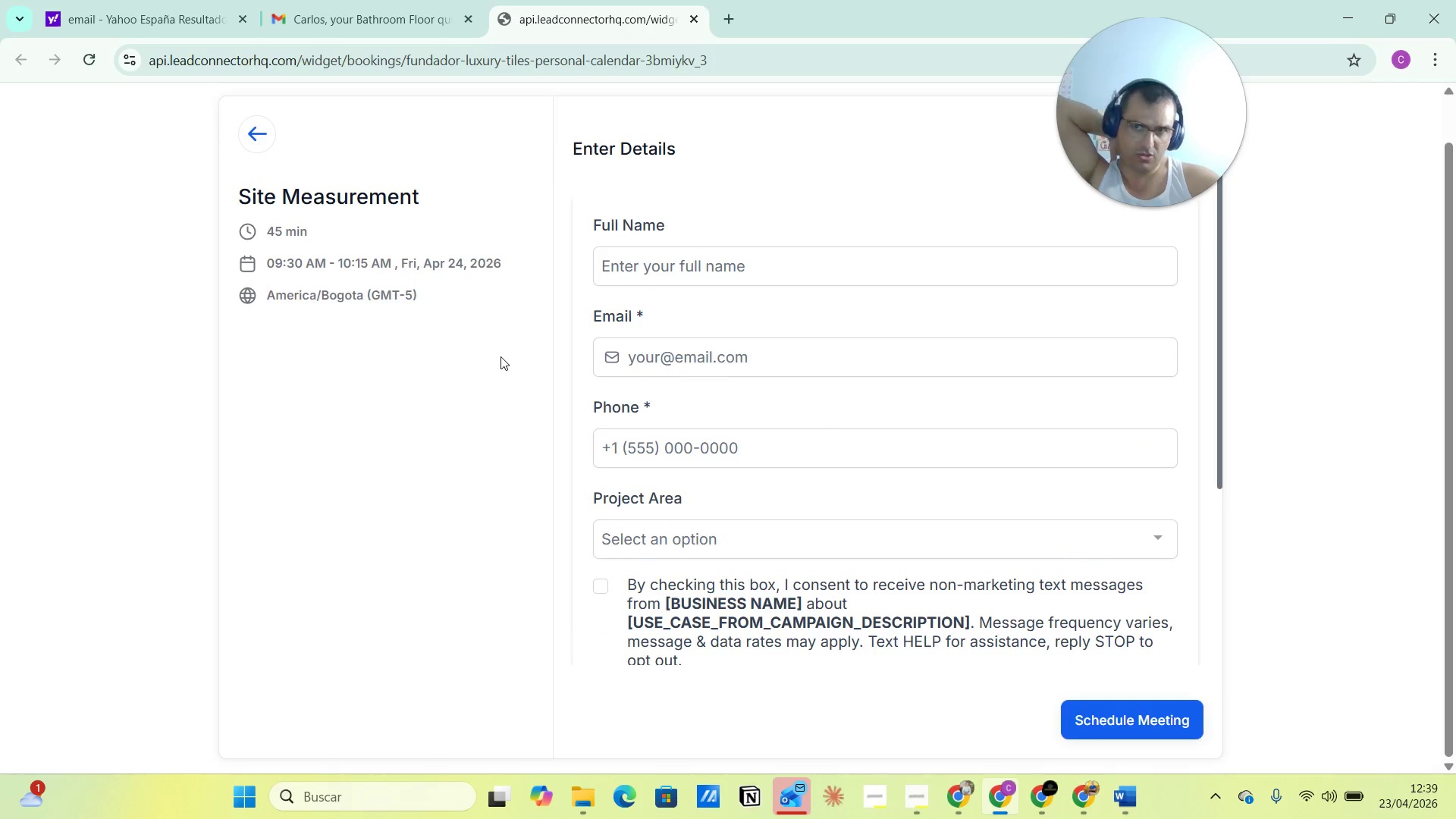 
wait(9.08)
 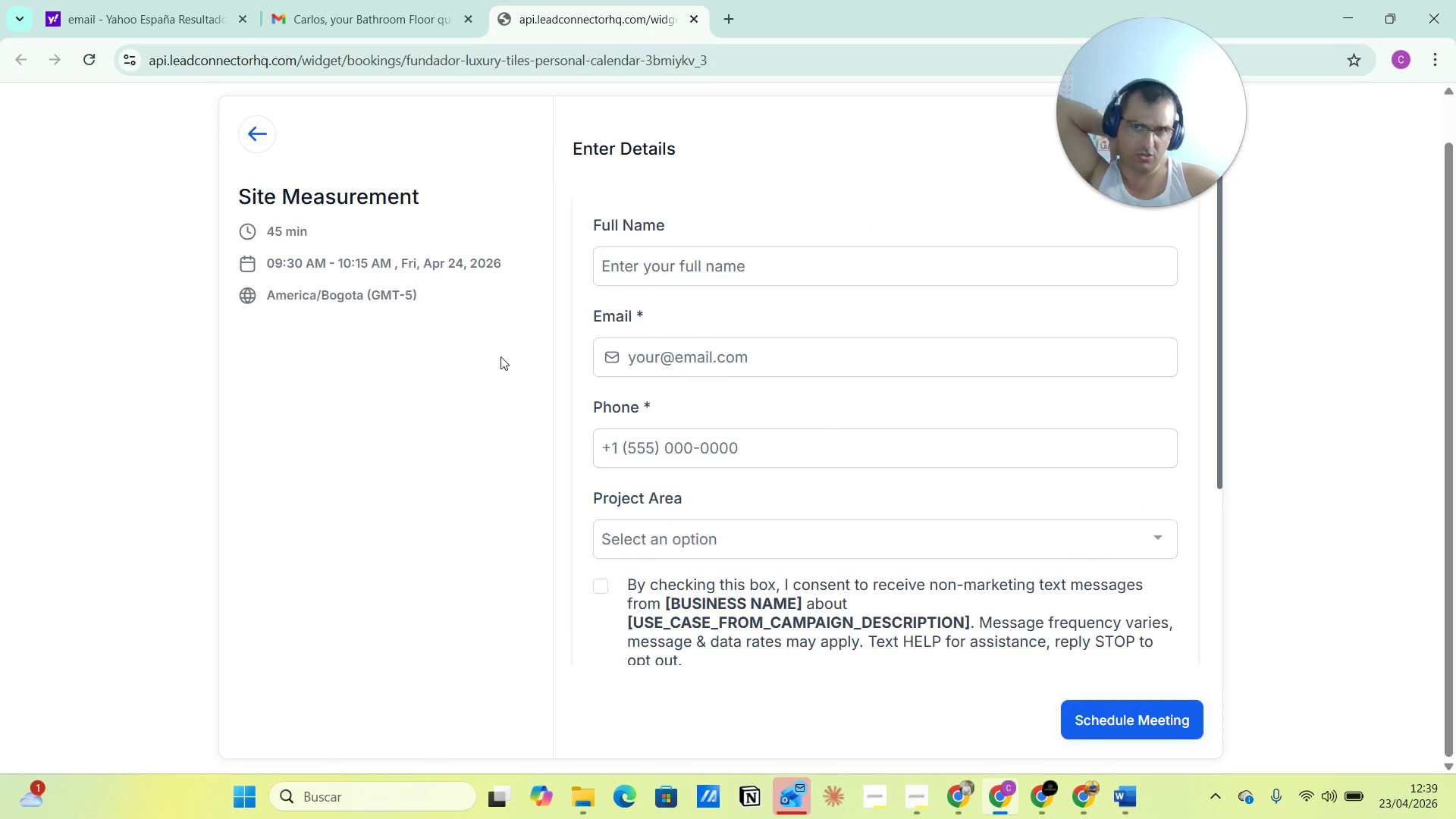 
left_click([1043, 792])
 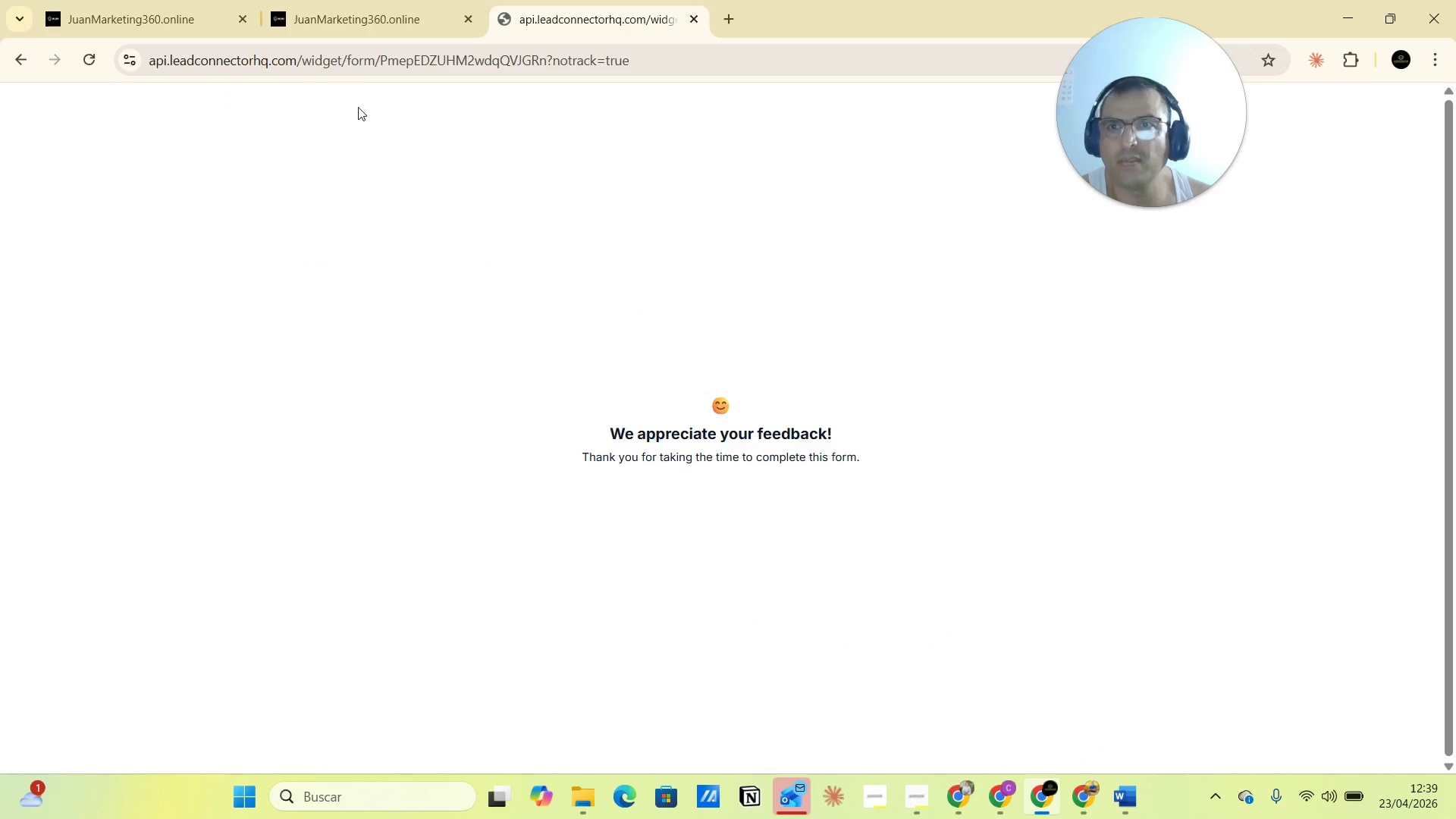 
left_click([346, 14])
 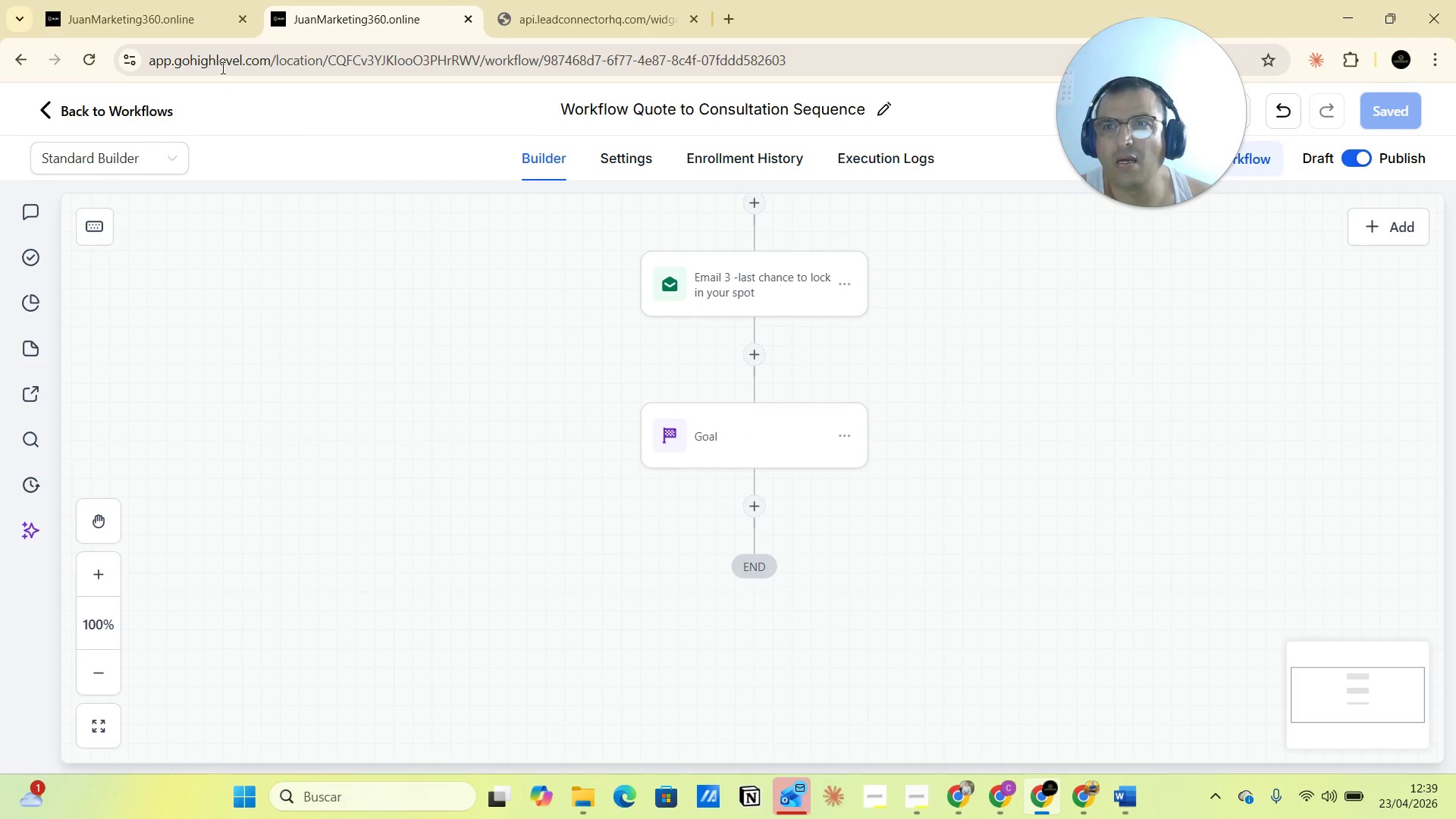 
left_click([165, 17])
 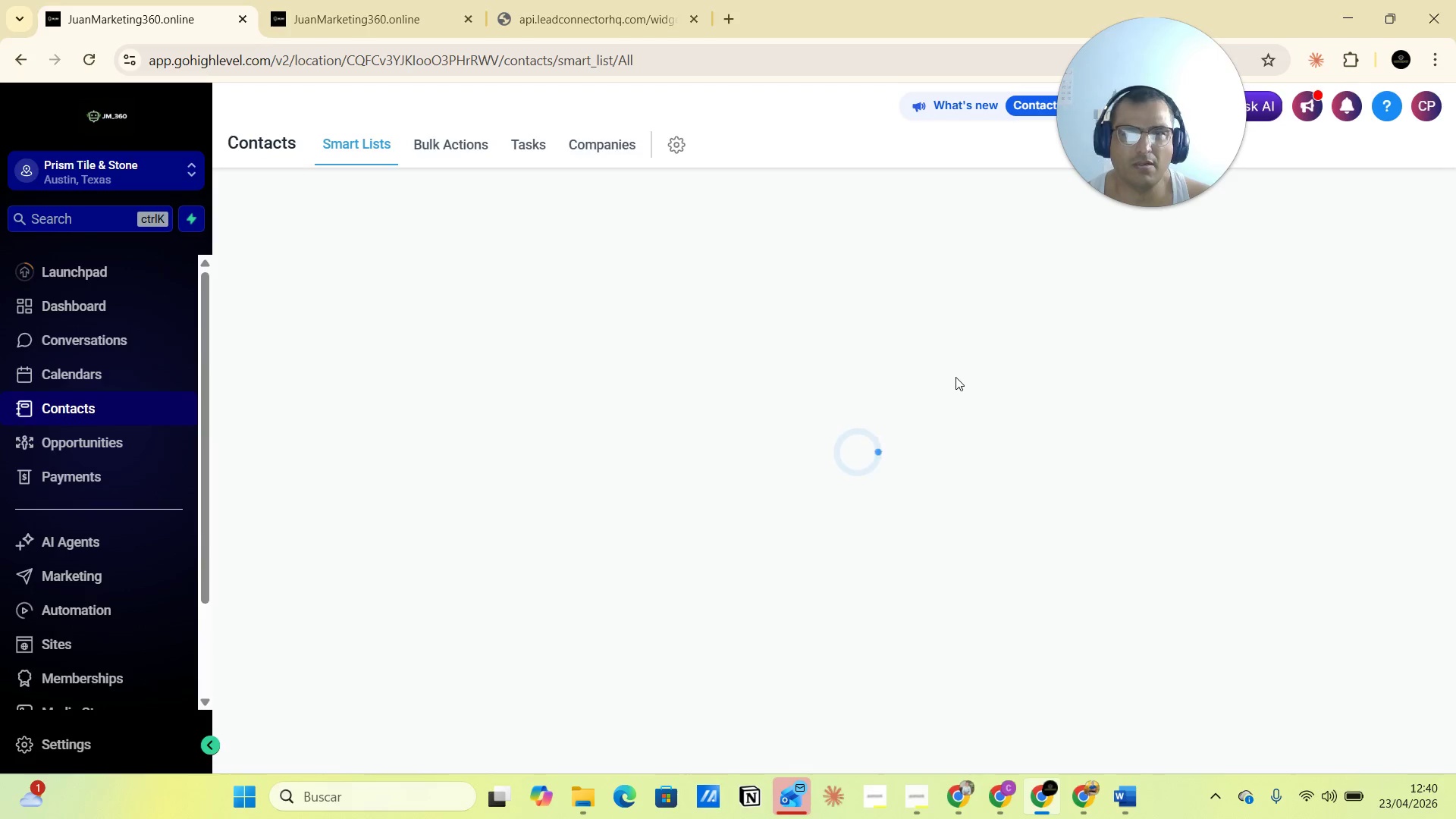 
wait(19.47)
 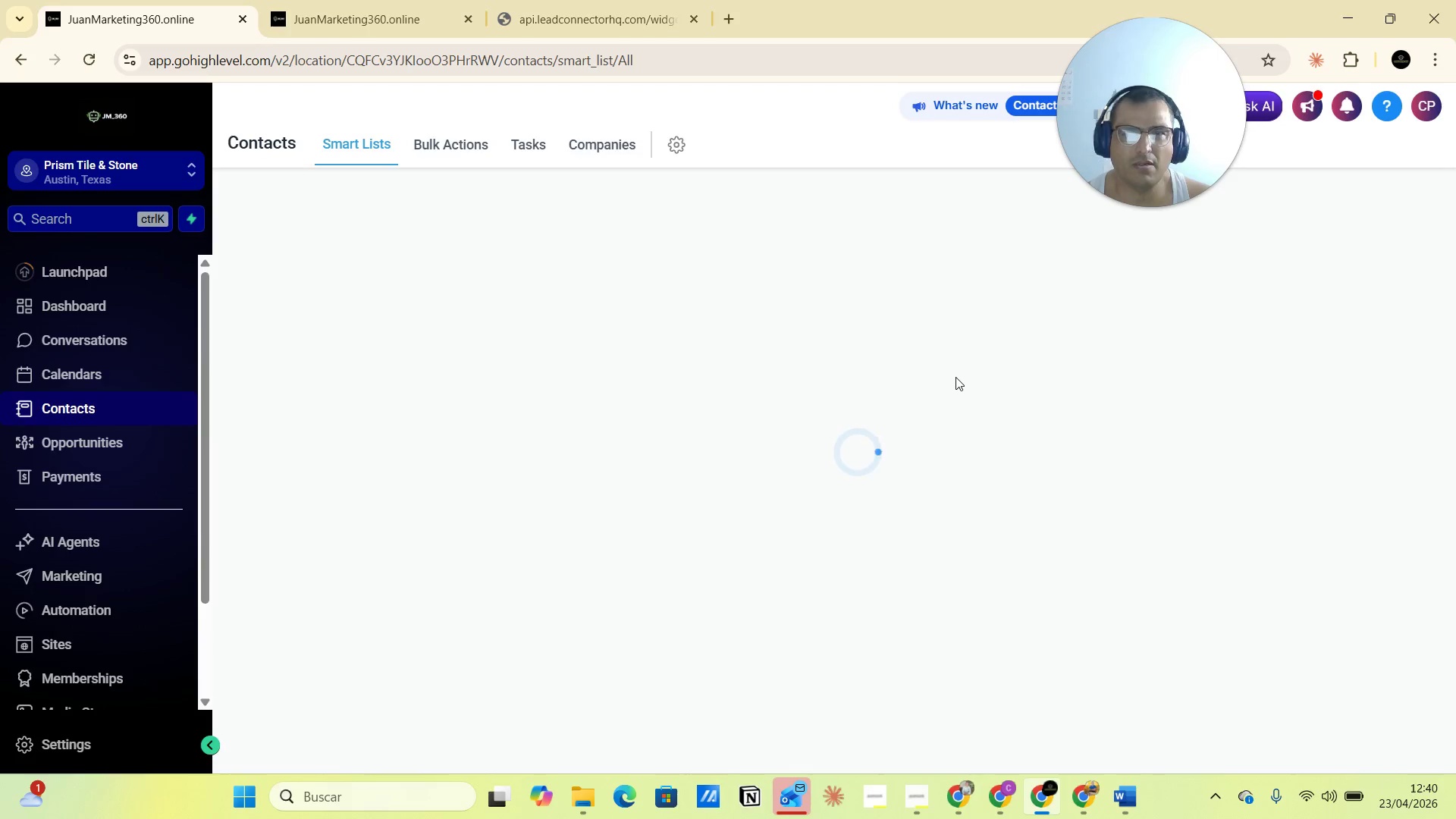 
left_click([413, 17])
 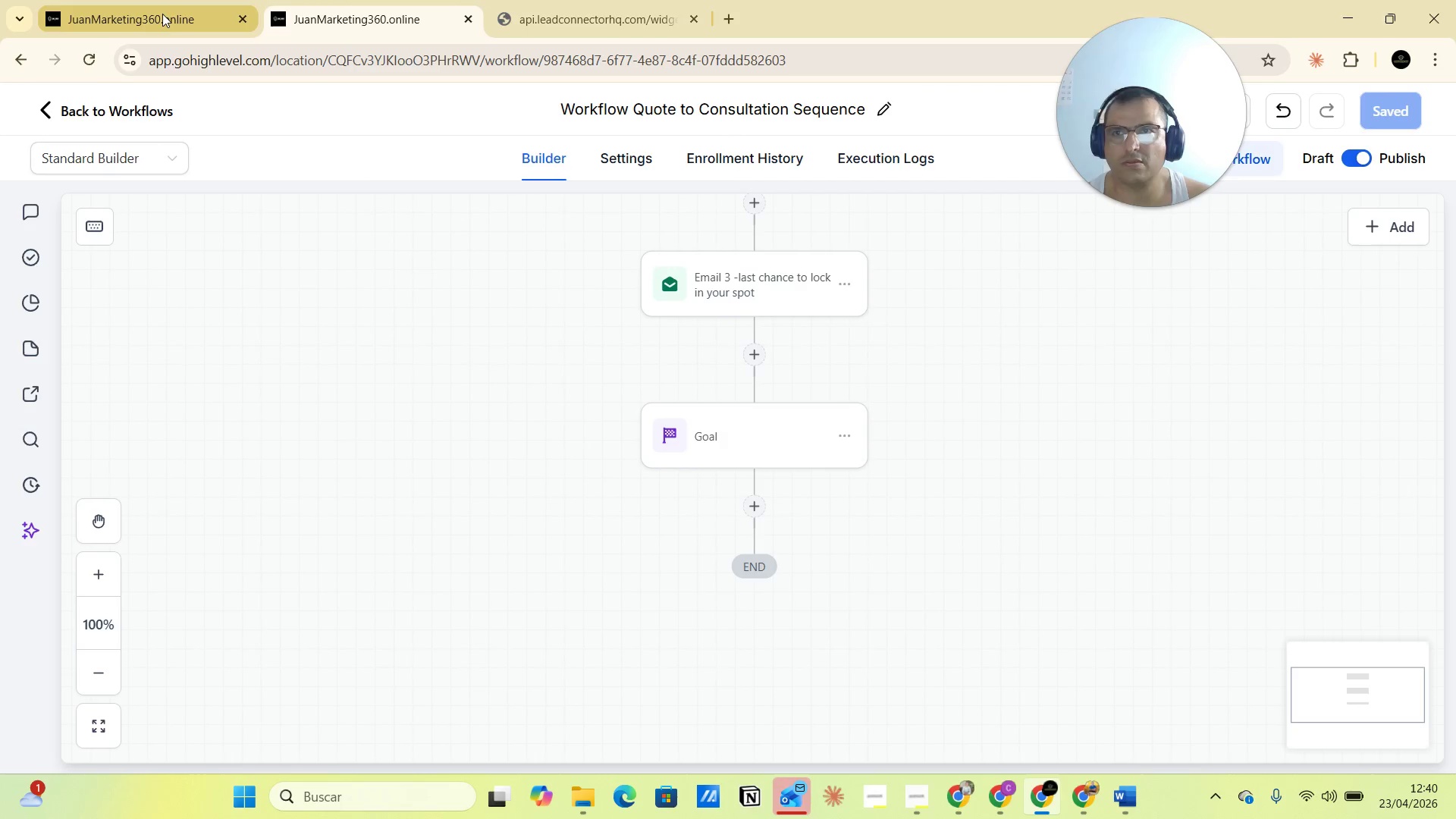 
scroll: coordinate [651, 299], scroll_direction: up, amount: 25.0
 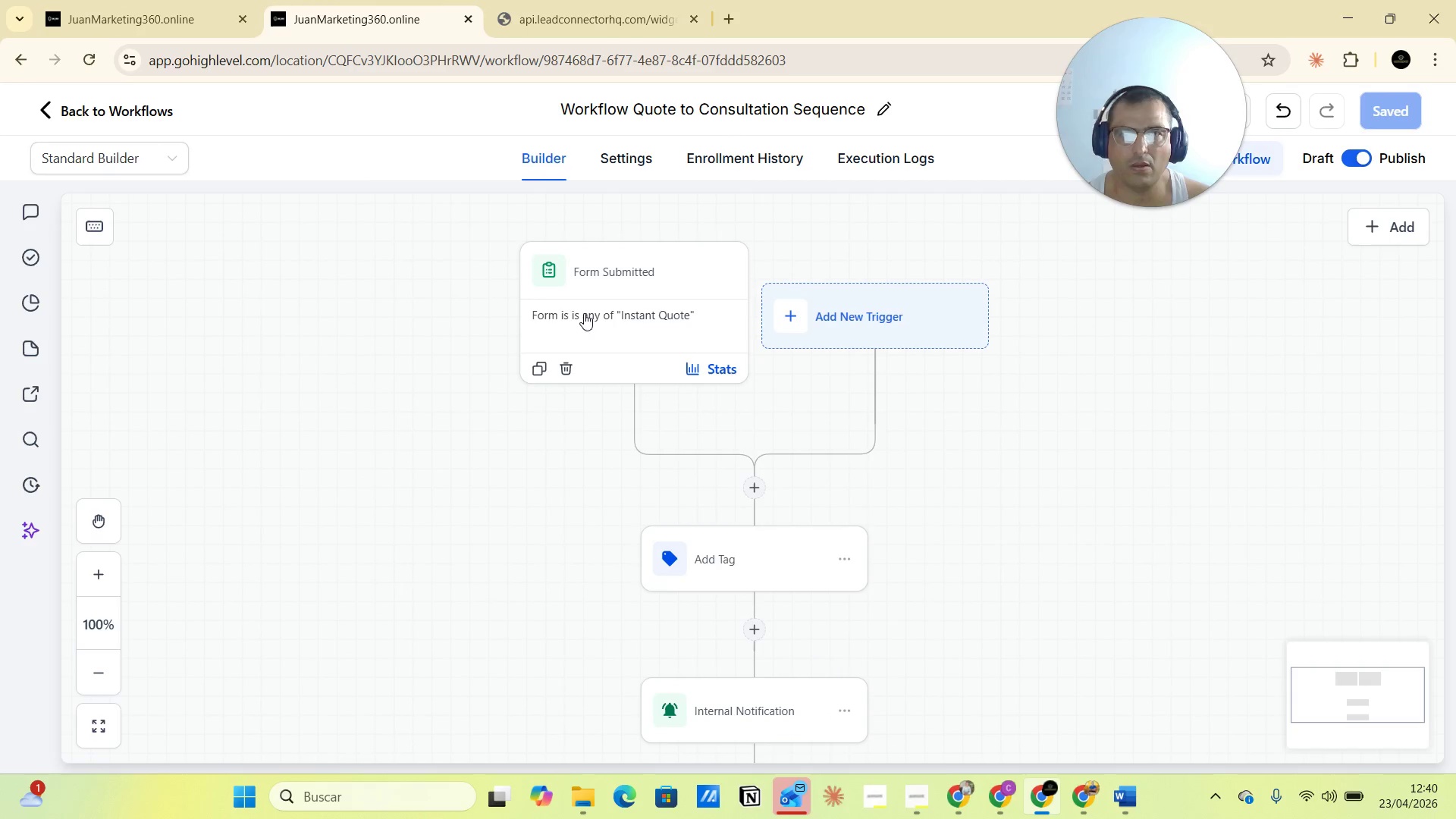 
scroll: coordinate [723, 437], scroll_direction: down, amount: 9.0
 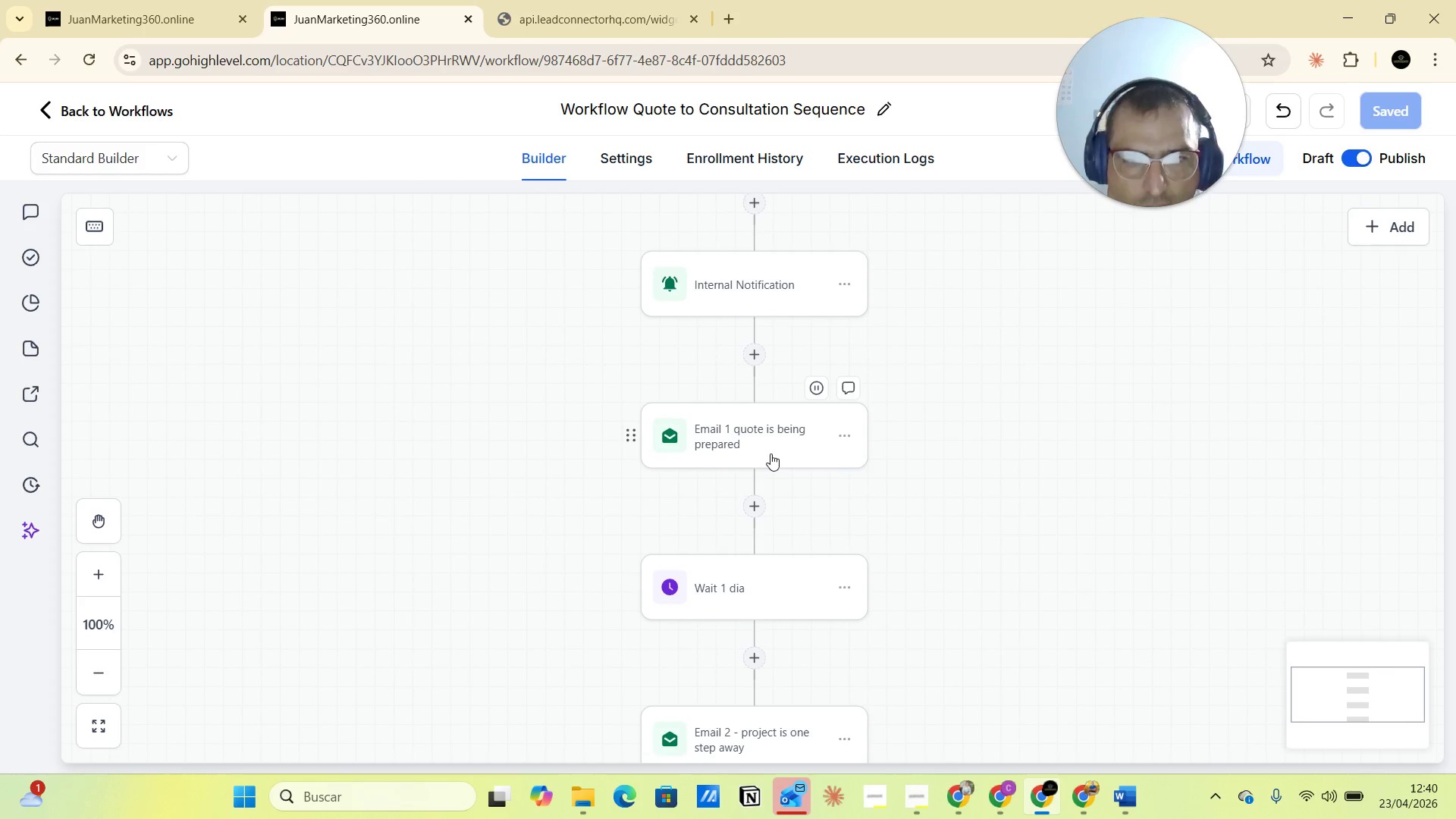 
scroll: coordinate [748, 479], scroll_direction: down, amount: 12.0
 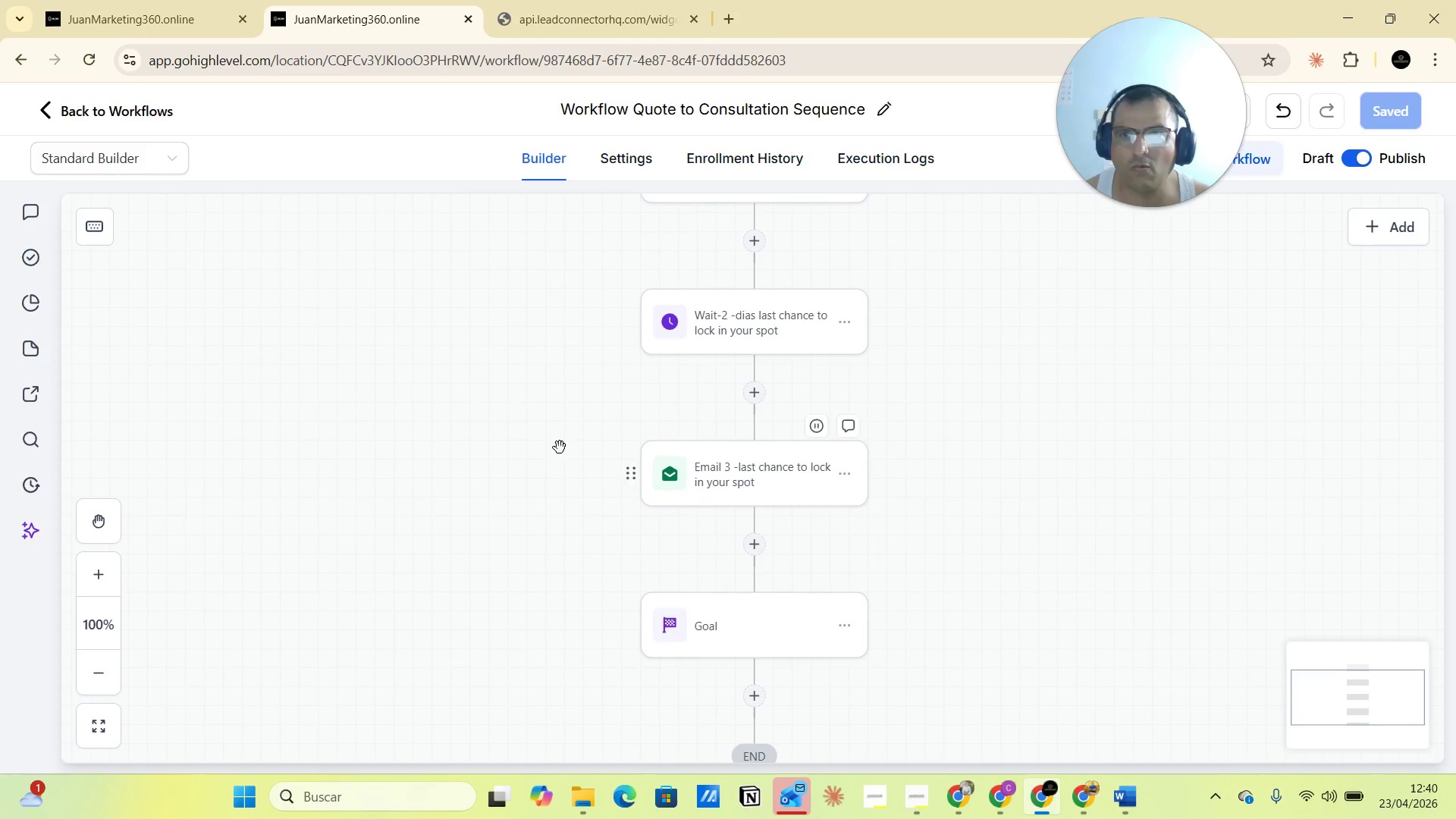 
left_click([182, 17])
 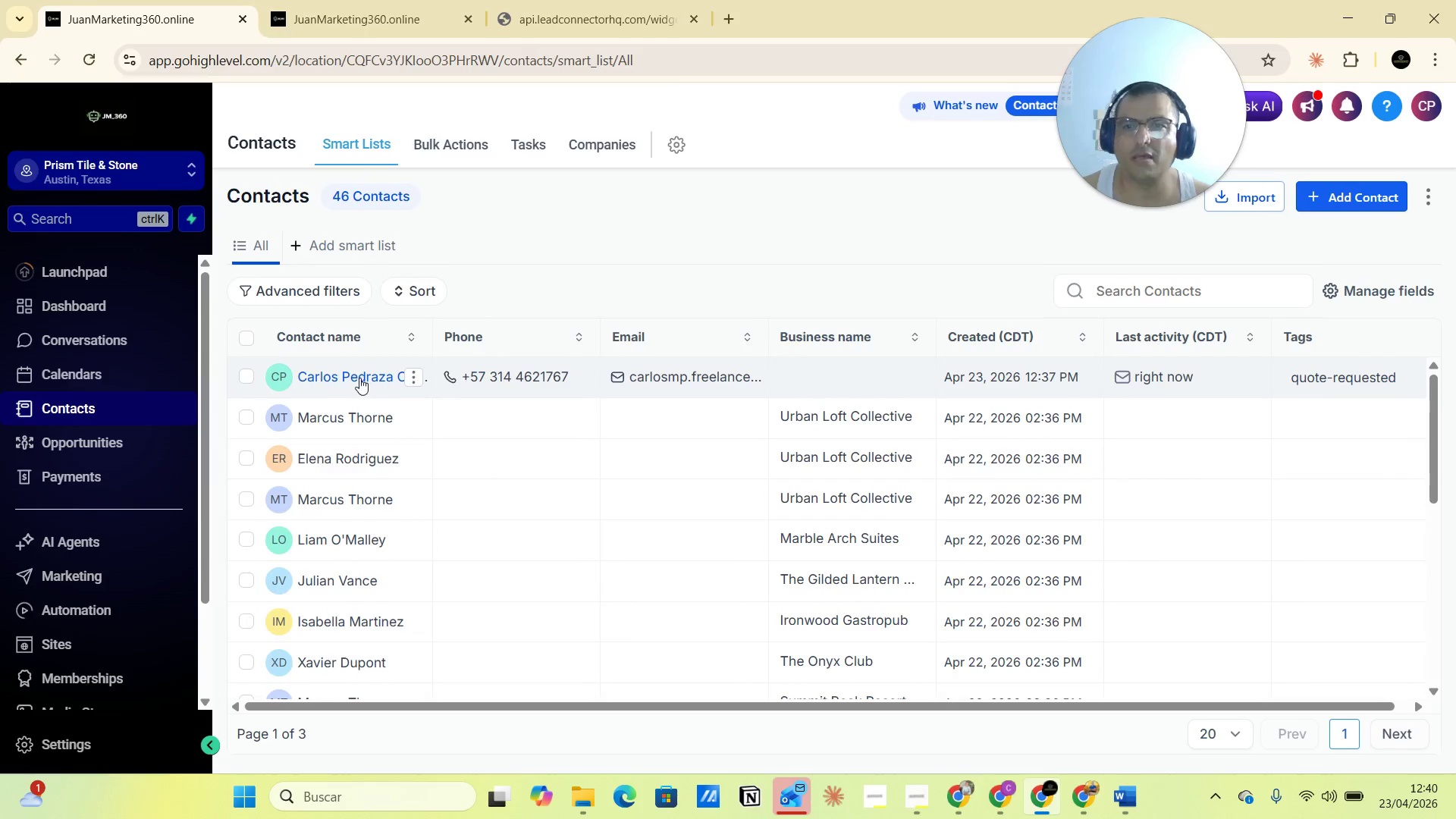 
left_click([358, 378])
 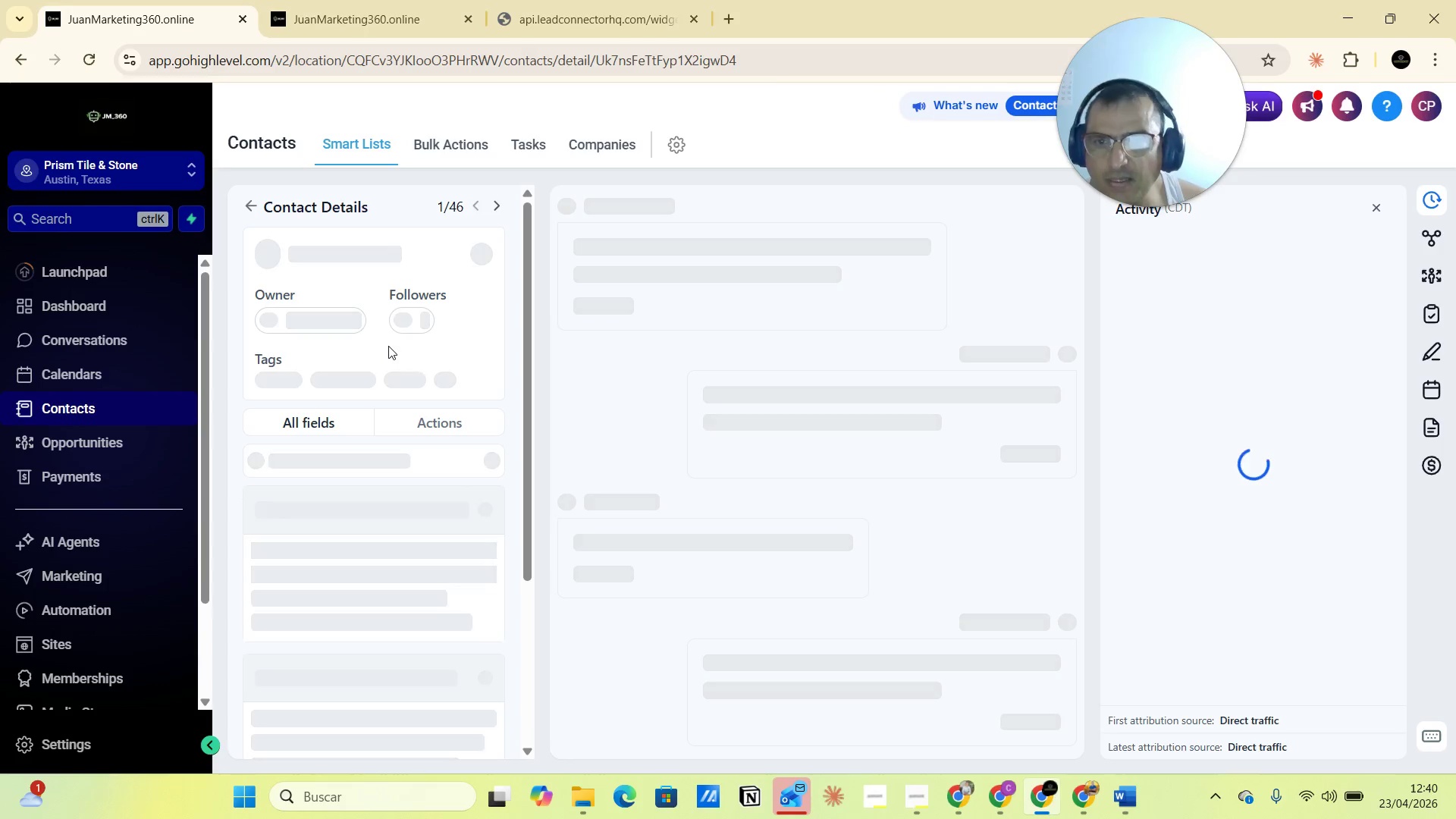 
wait(5.2)
 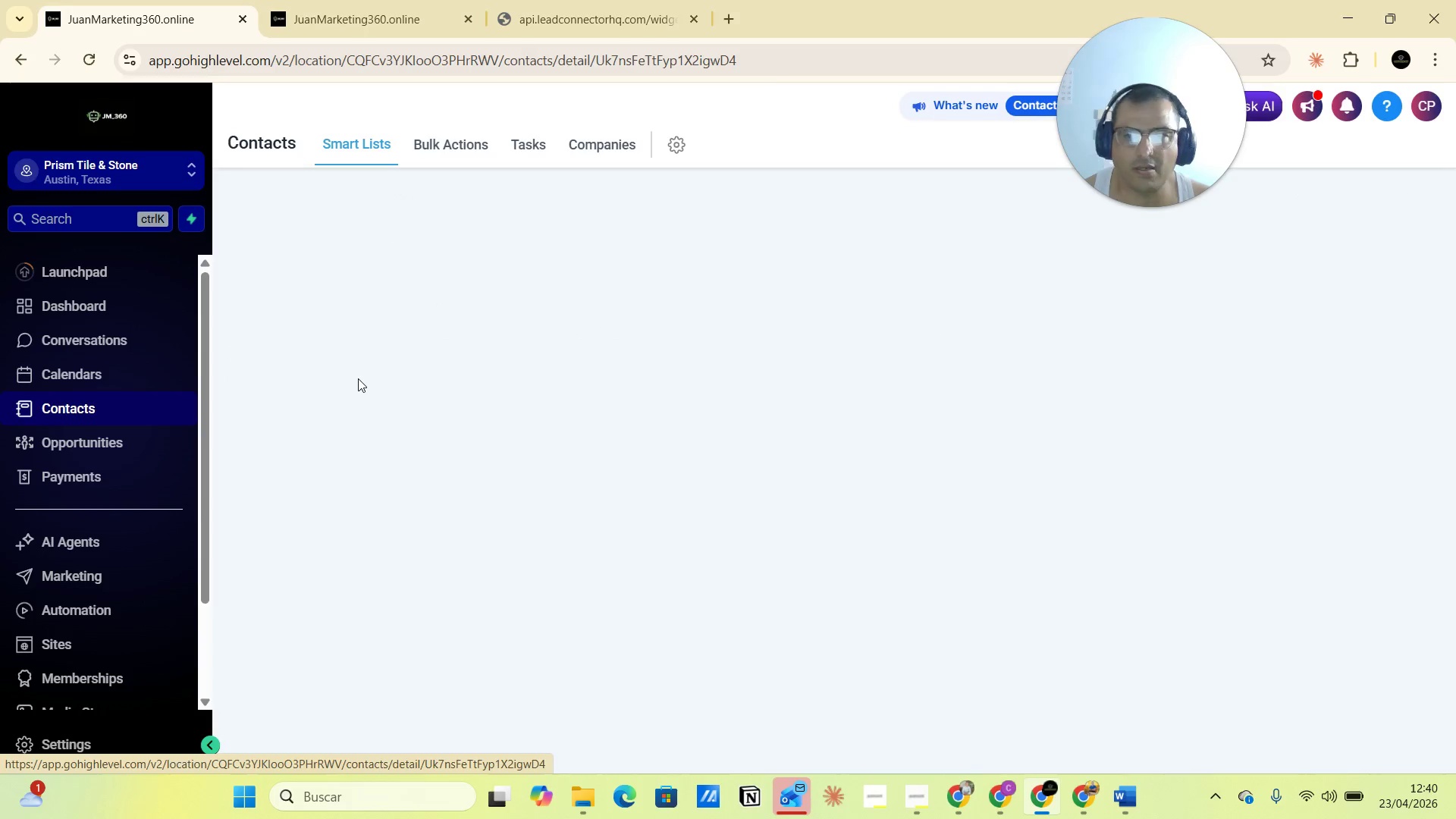 
scroll: coordinate [364, 548], scroll_direction: down, amount: 9.0
 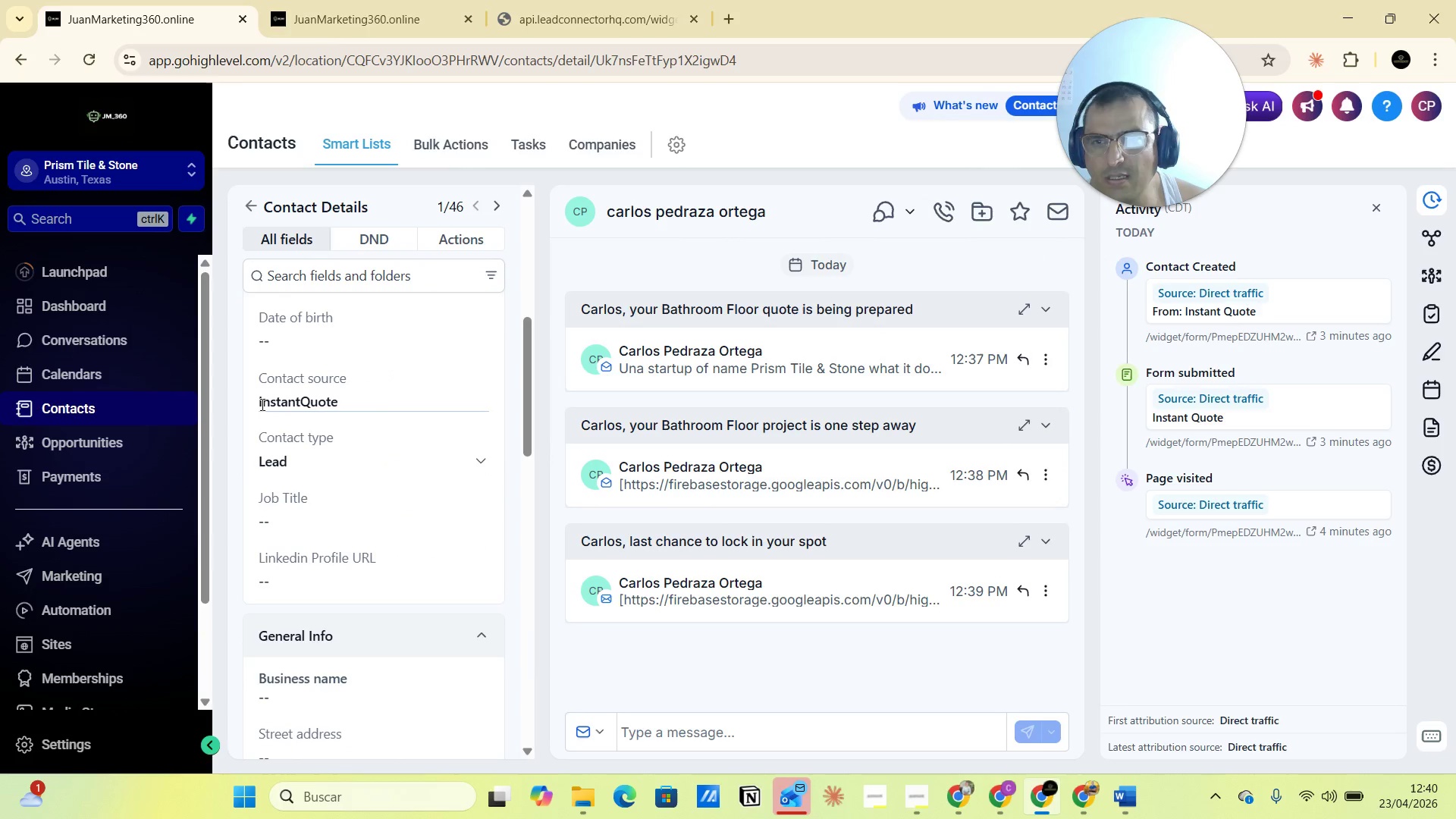 
left_click_drag(start_coordinate=[259, 404], to_coordinate=[380, 407])
 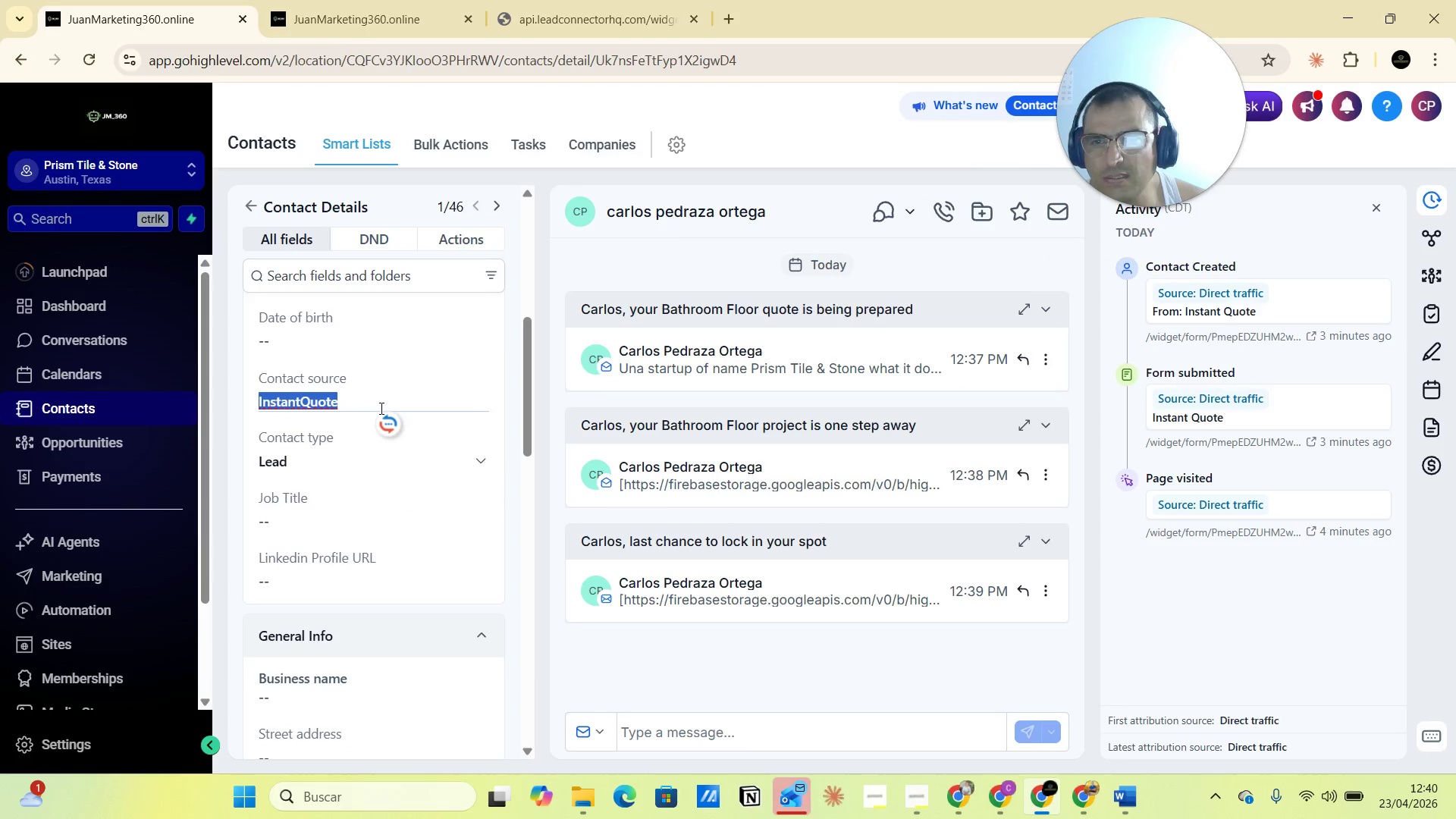 
scroll: coordinate [378, 534], scroll_direction: down, amount: 14.0
 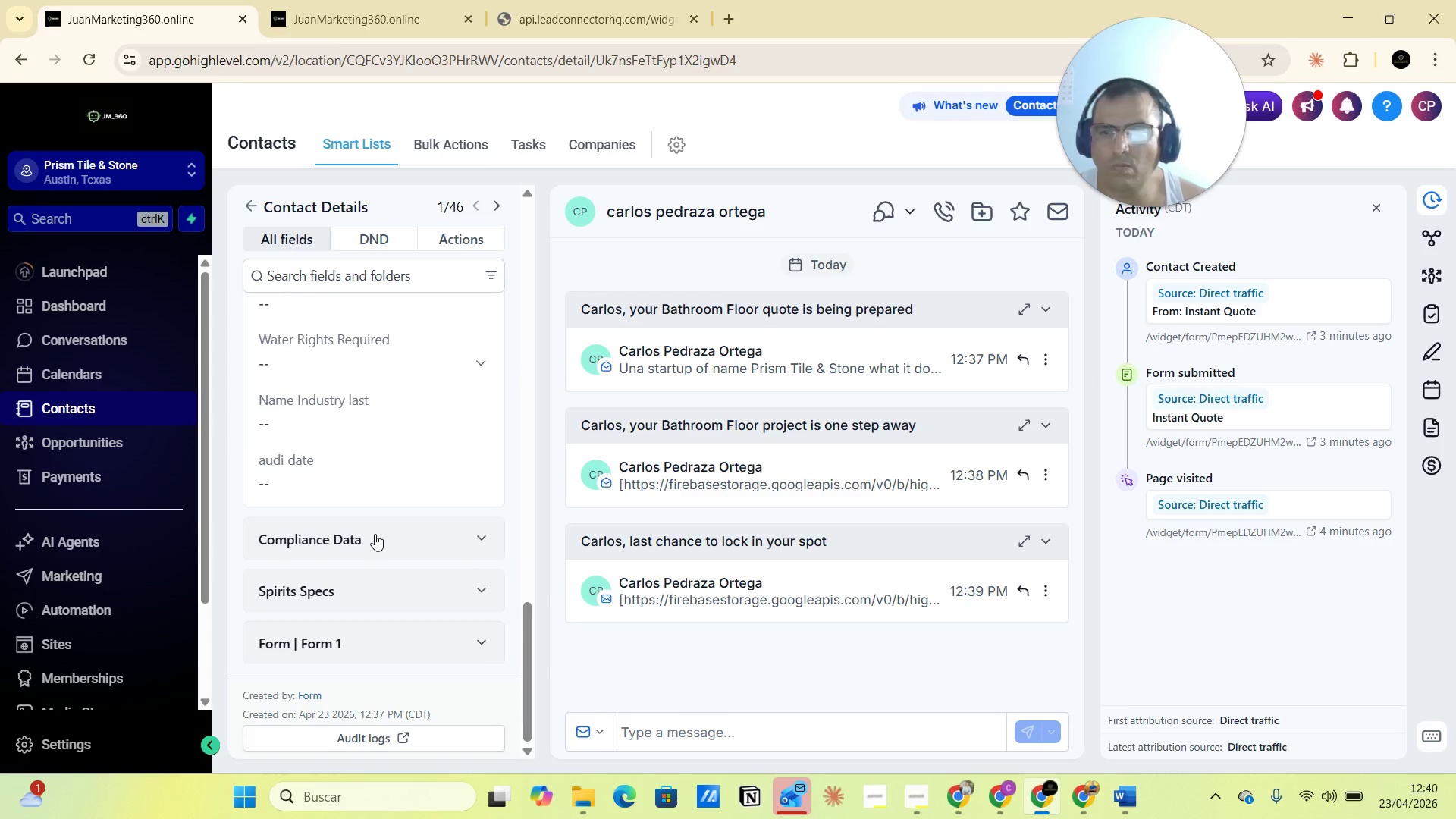 
scroll: coordinate [373, 547], scroll_direction: up, amount: 20.0
 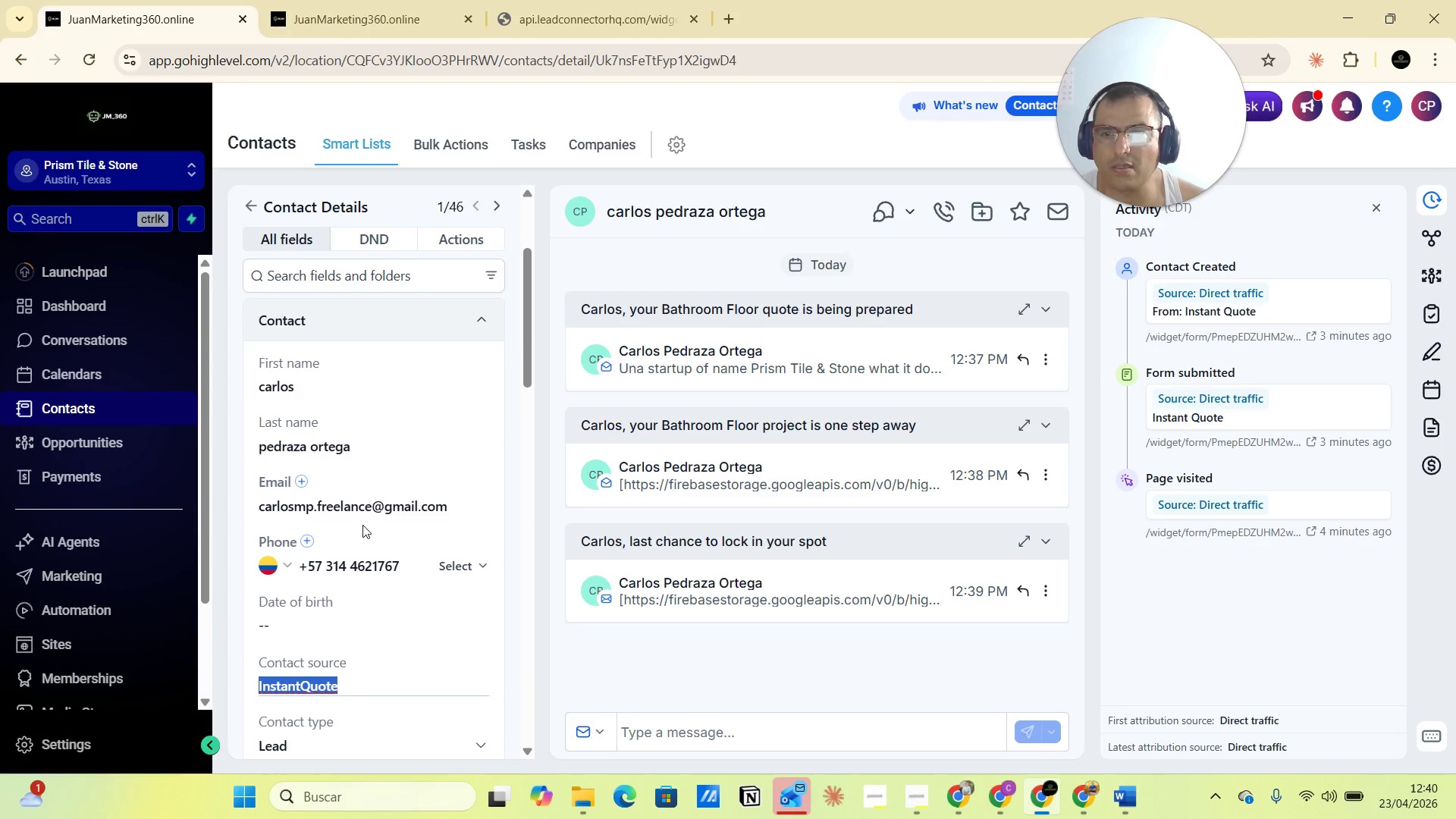 
scroll: coordinate [362, 525], scroll_direction: down, amount: 2.0
 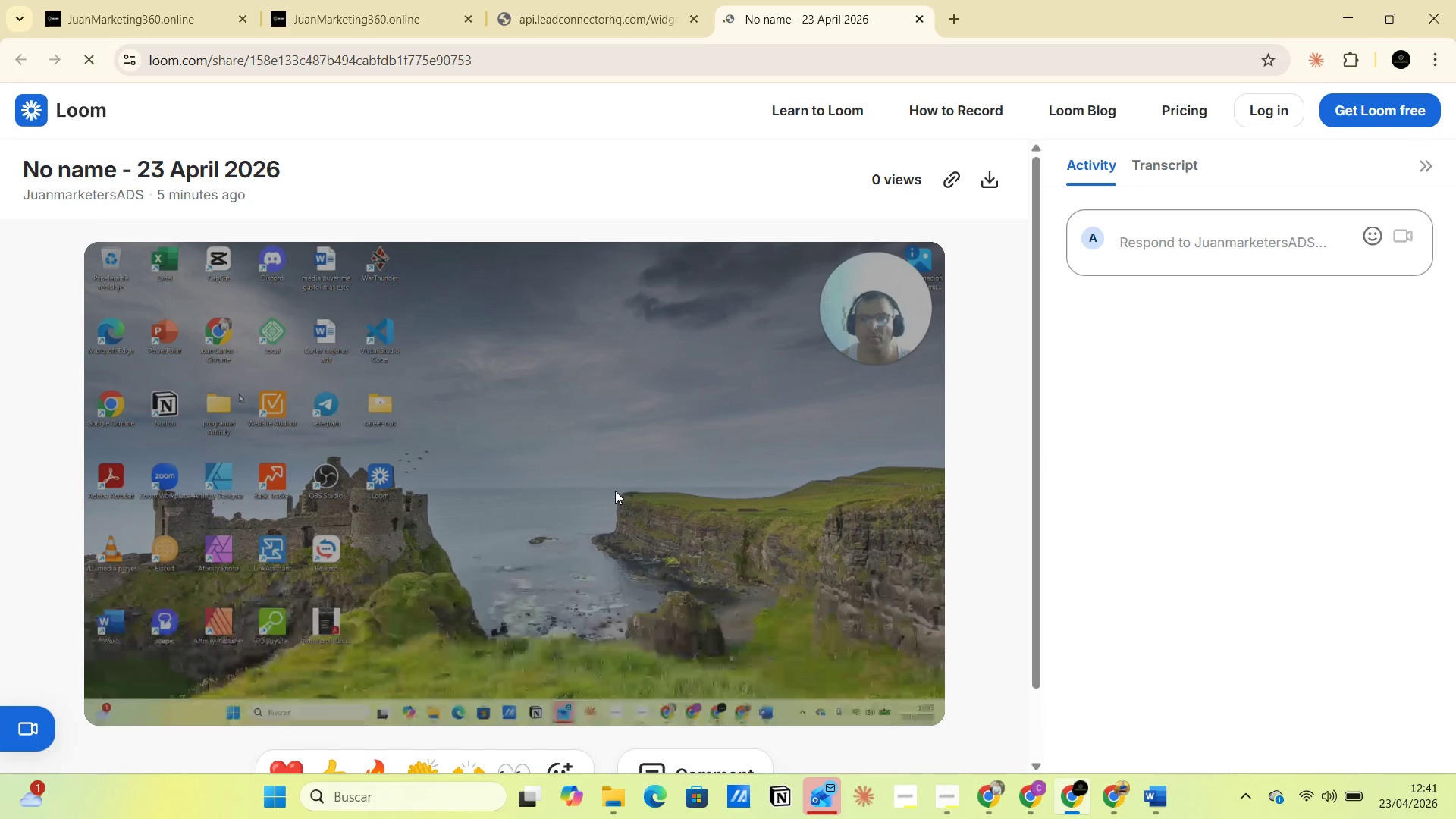 
wait(6.62)
 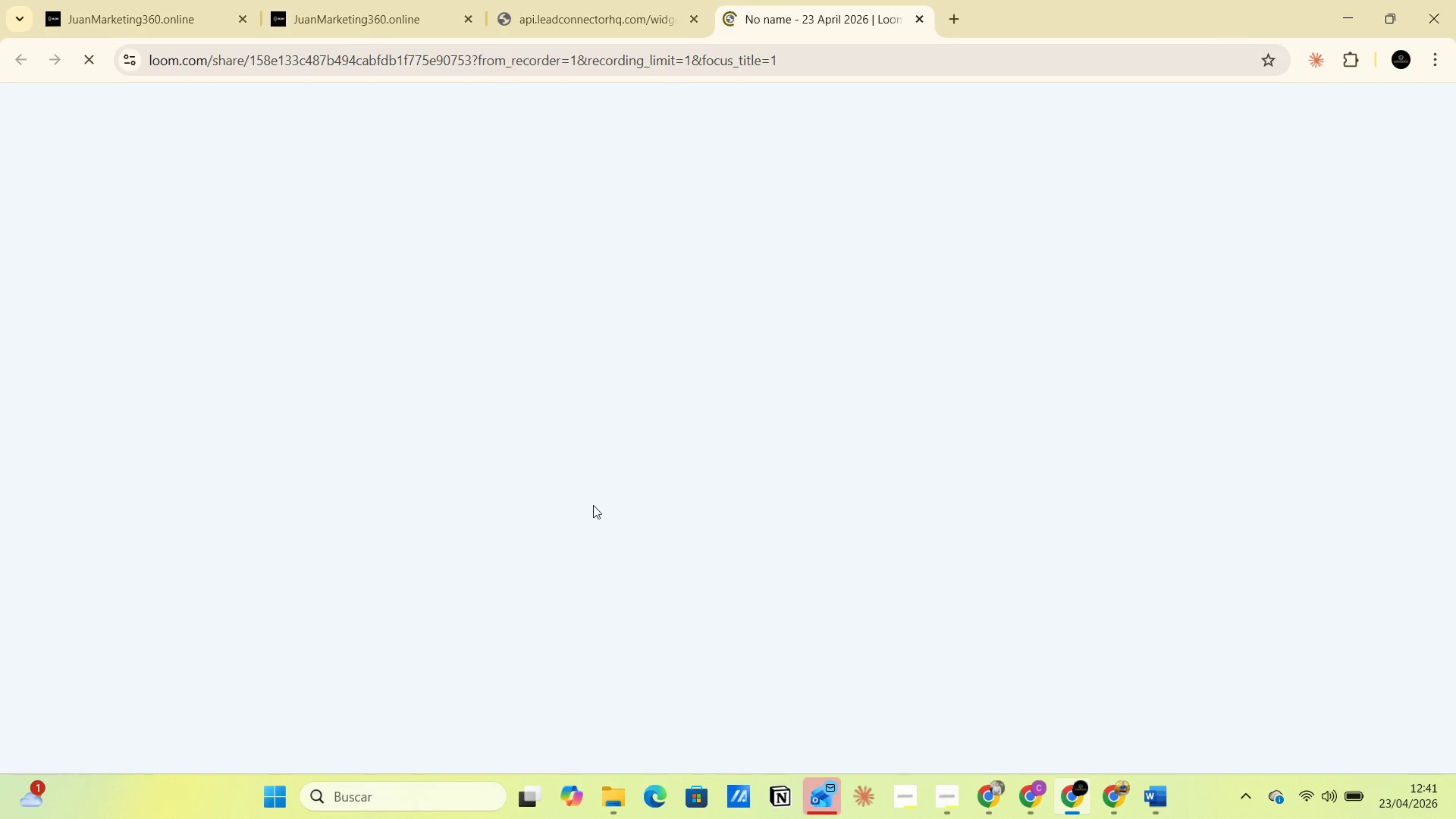 
left_click([489, 63])
 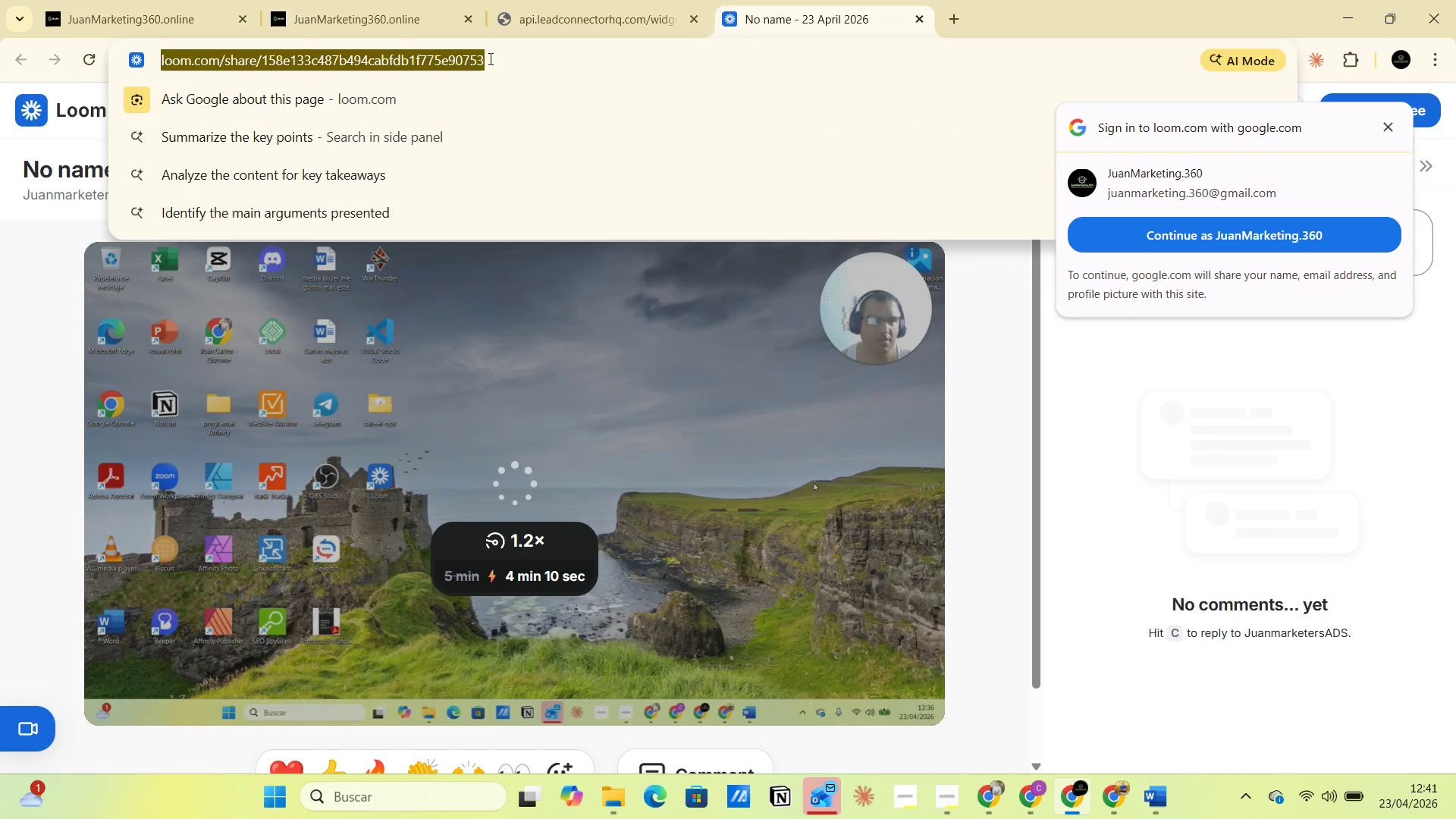 
key(Control+C)
 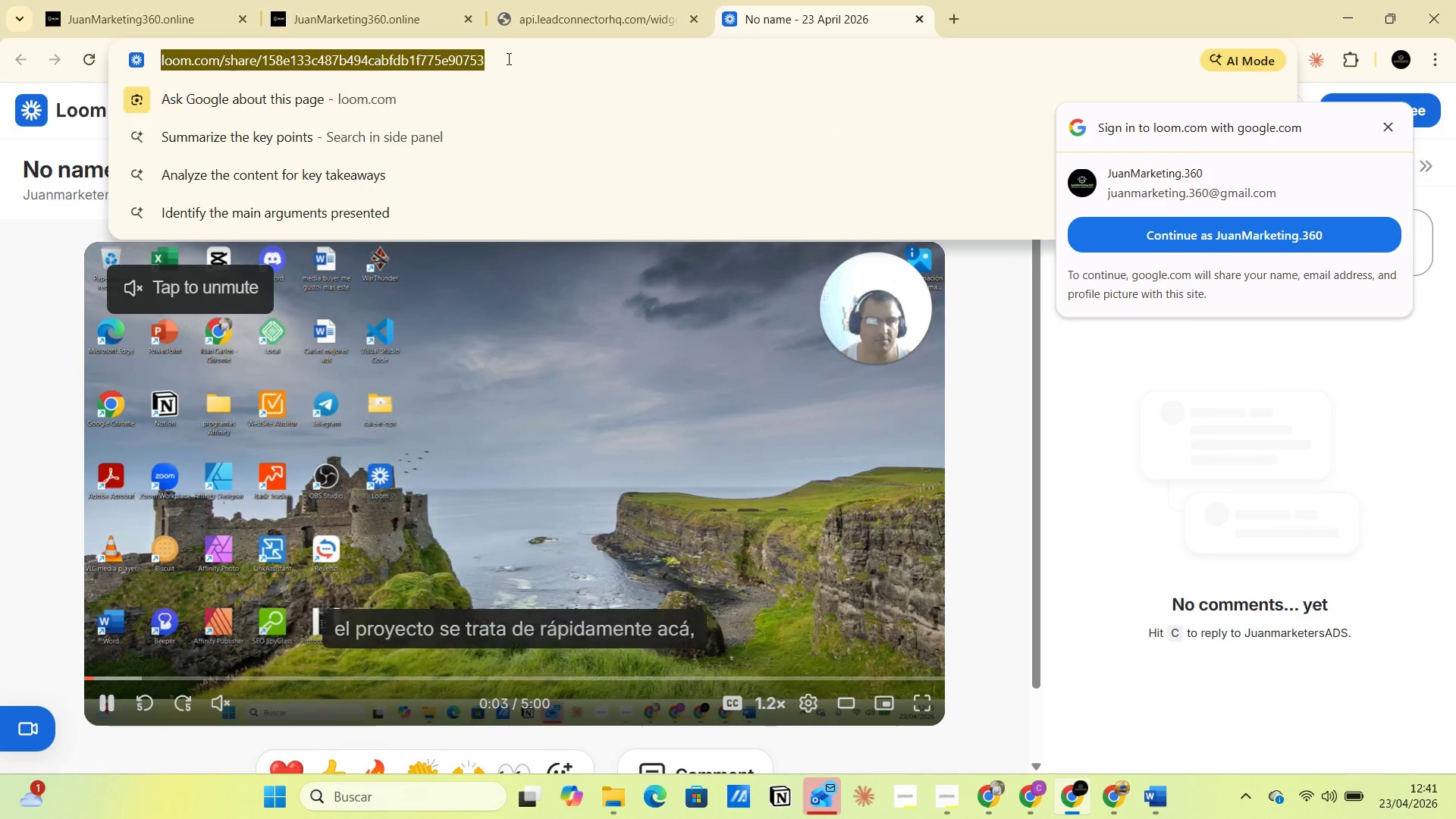 
right_click([472, 58])
 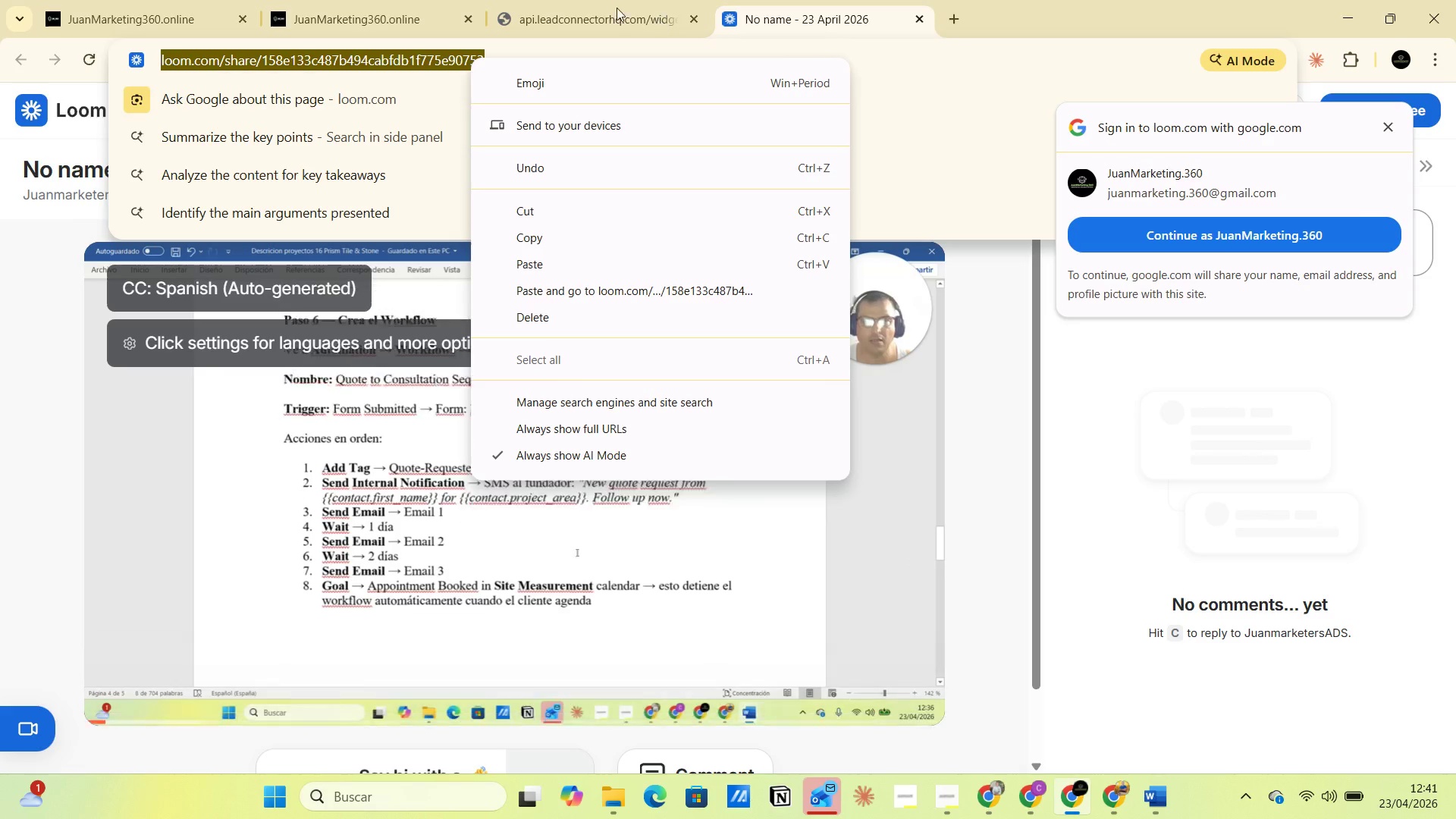 
left_click([606, 8])
 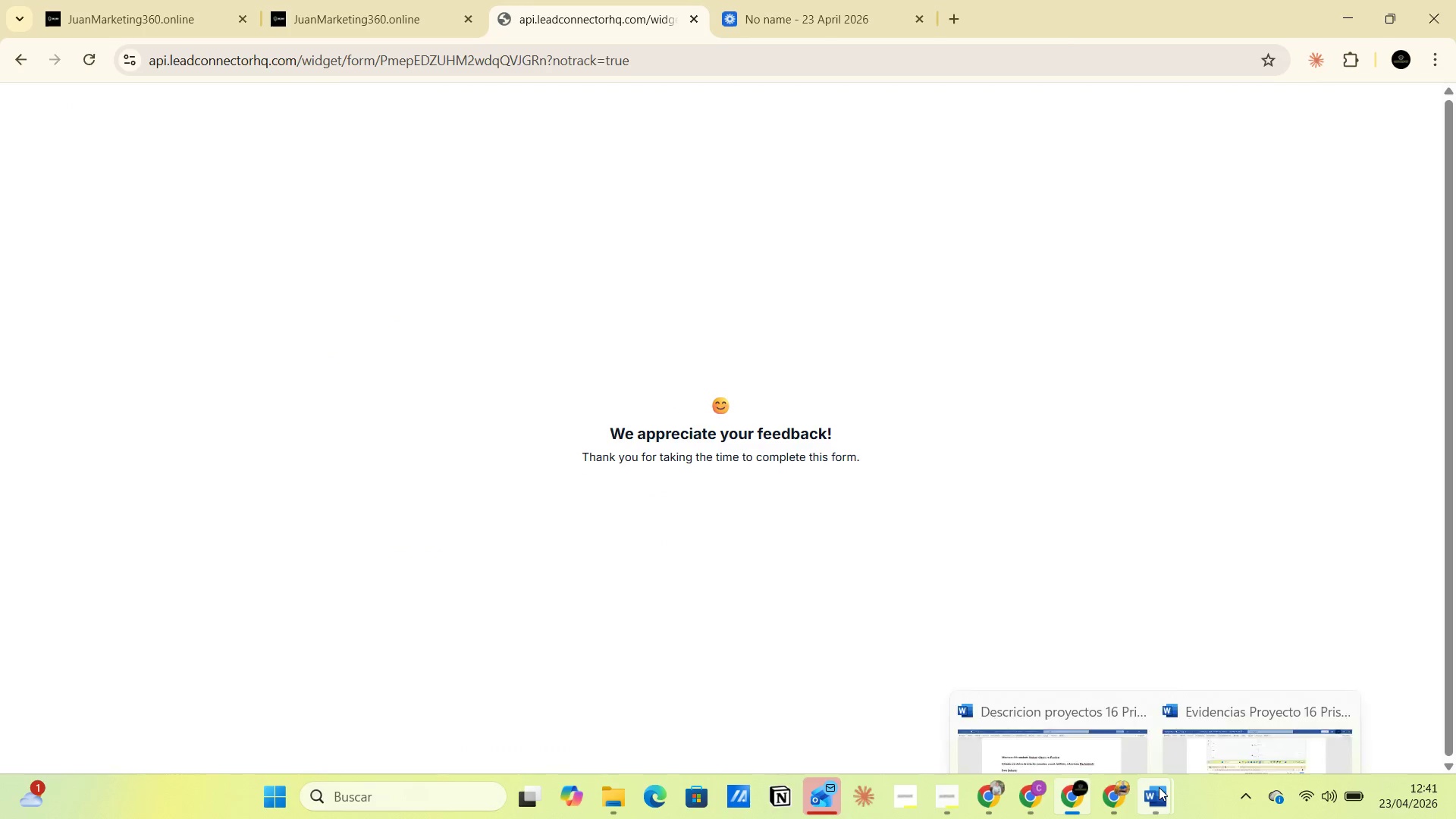 
left_click([1186, 711])
 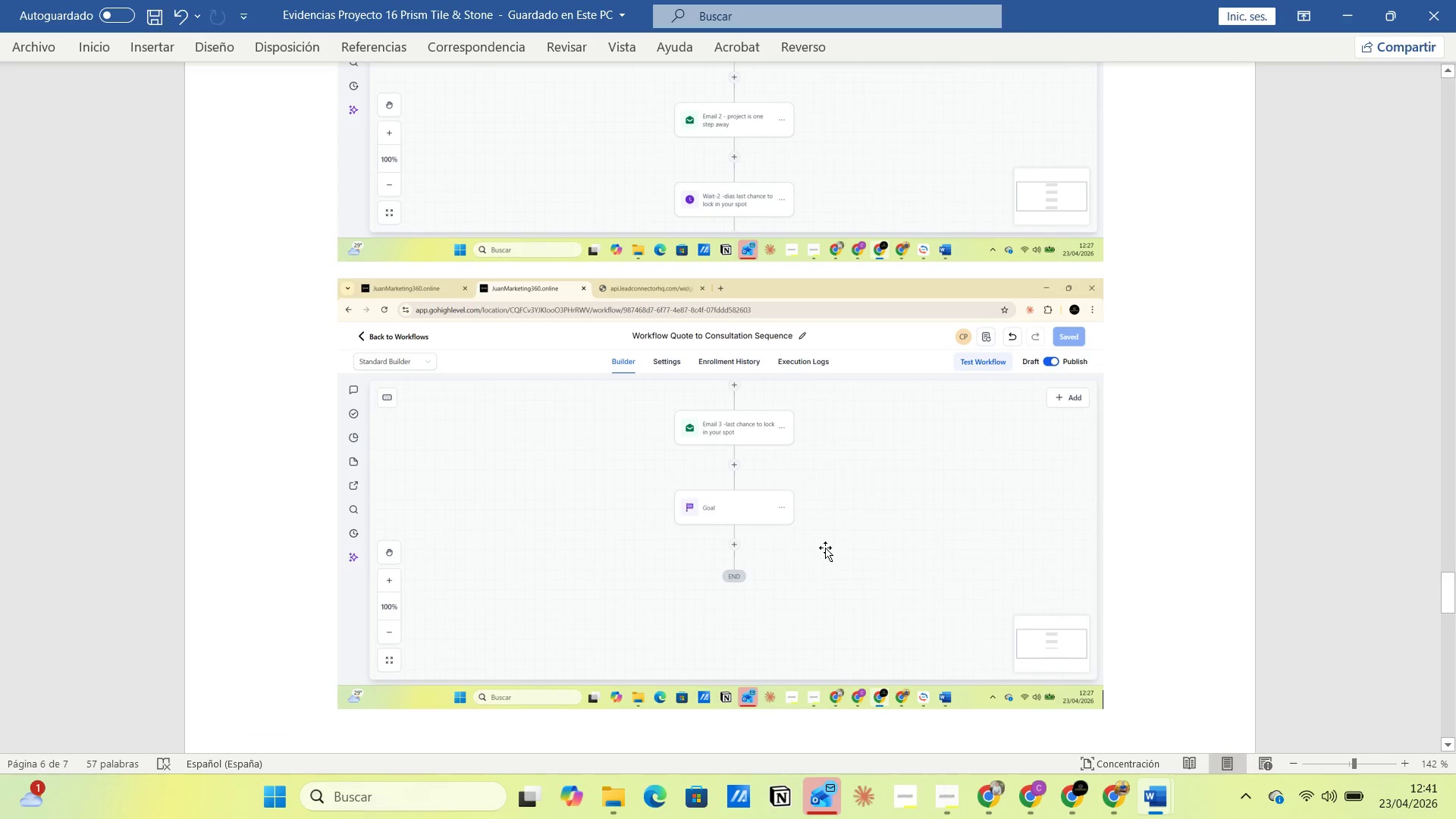 
scroll: coordinate [757, 559], scroll_direction: down, amount: 14.0
 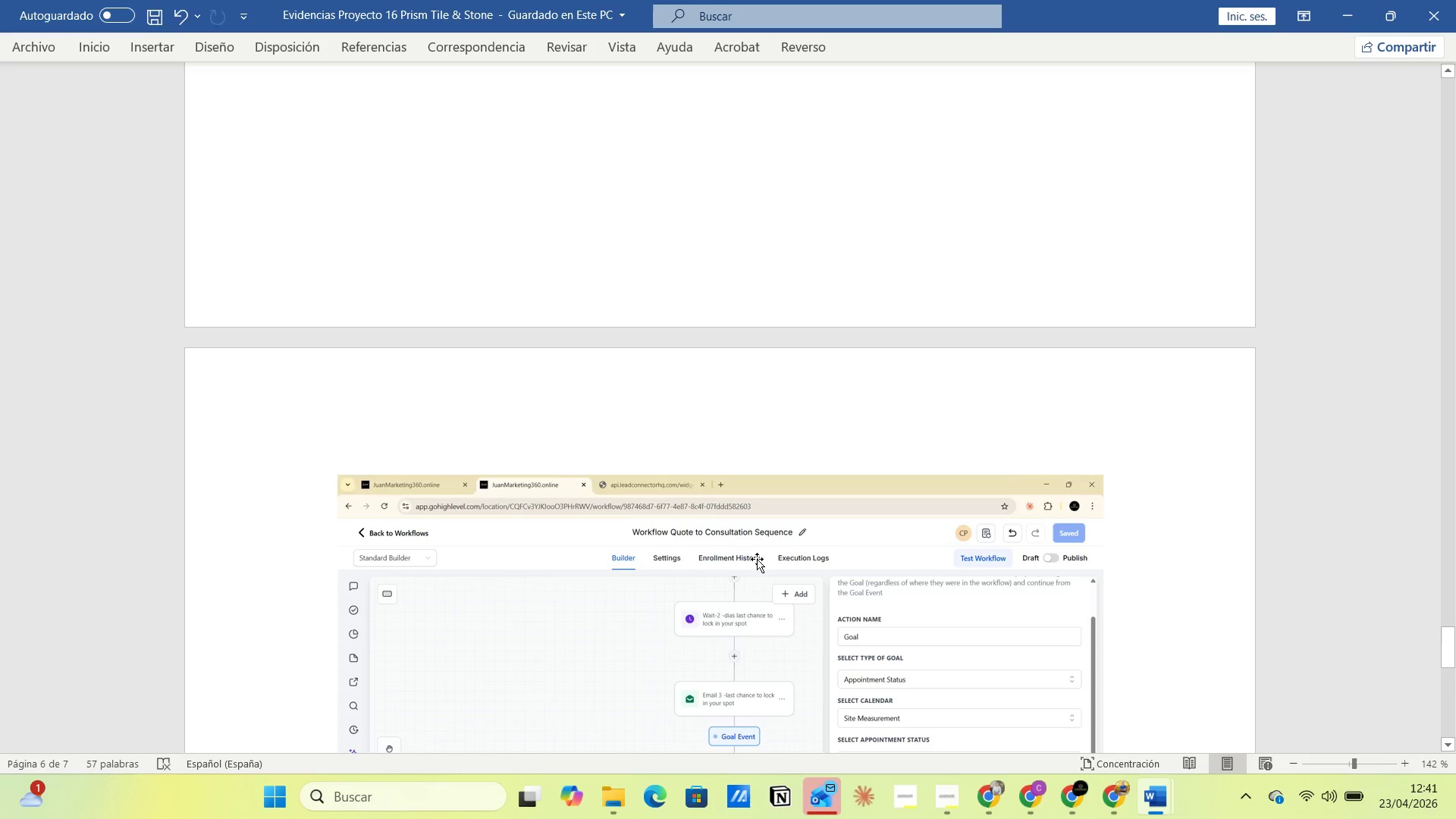 
scroll: coordinate [381, 472], scroll_direction: up, amount: 9.0
 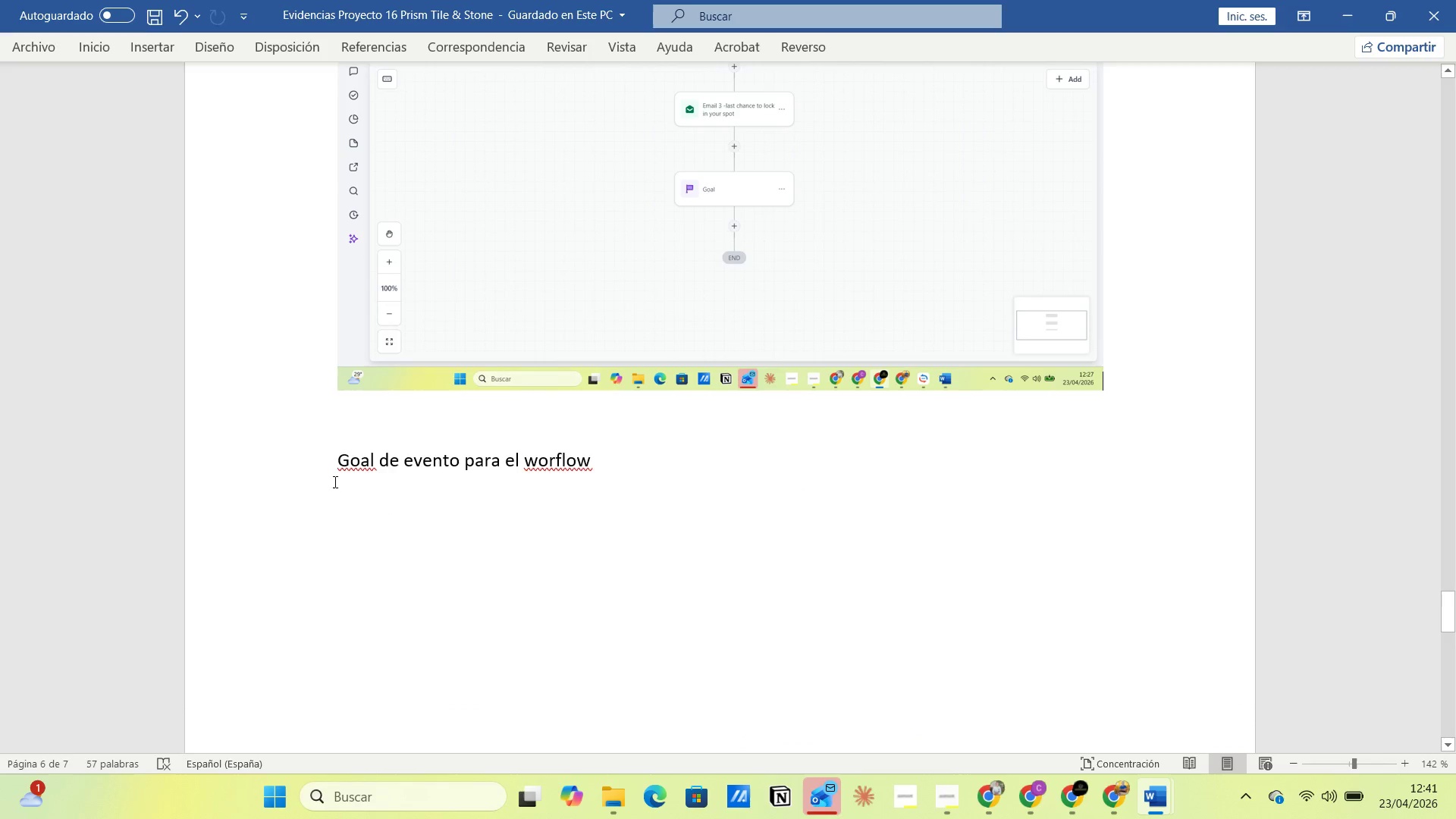 
left_click([332, 476])
 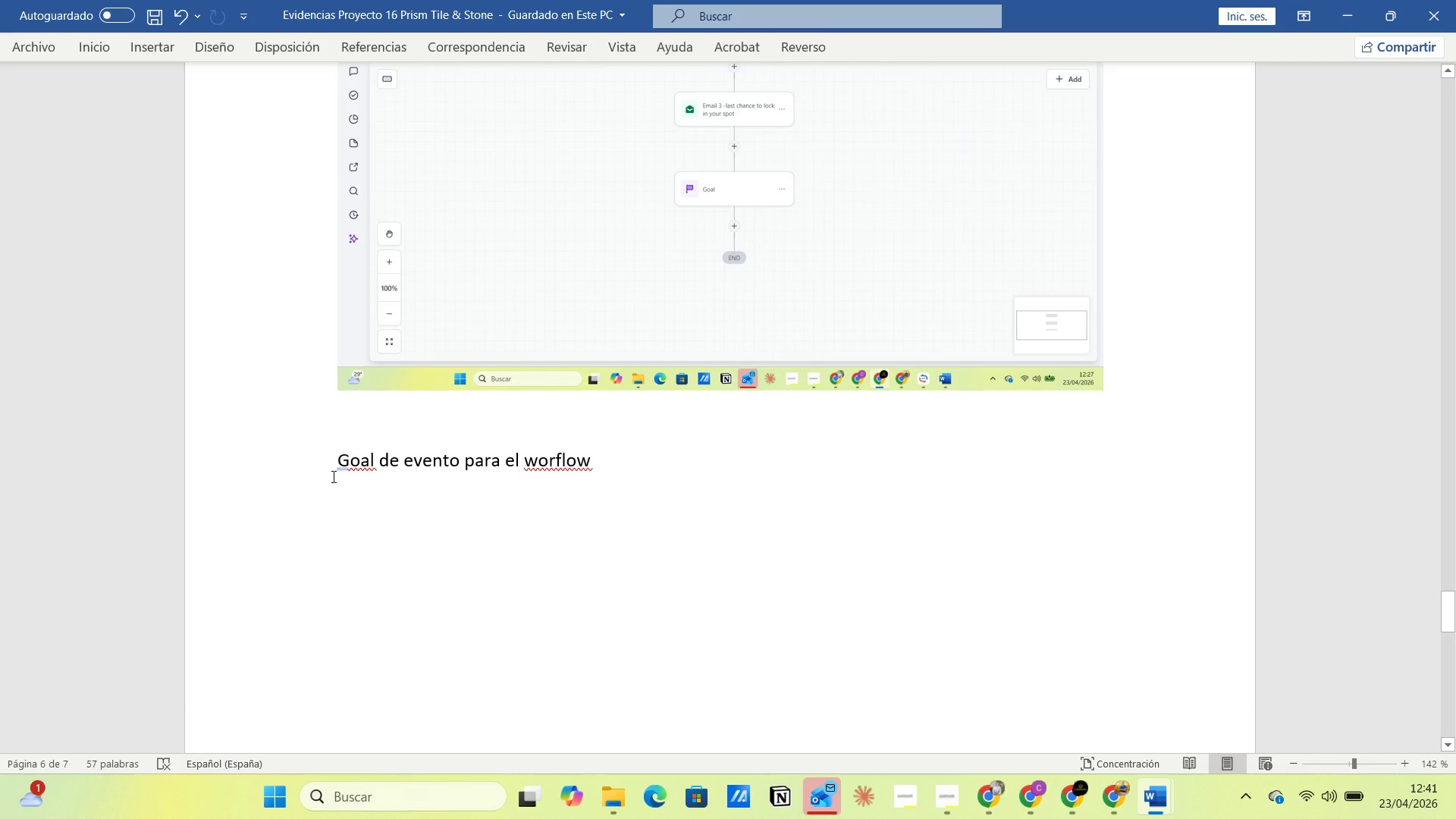 
key(Enter)
 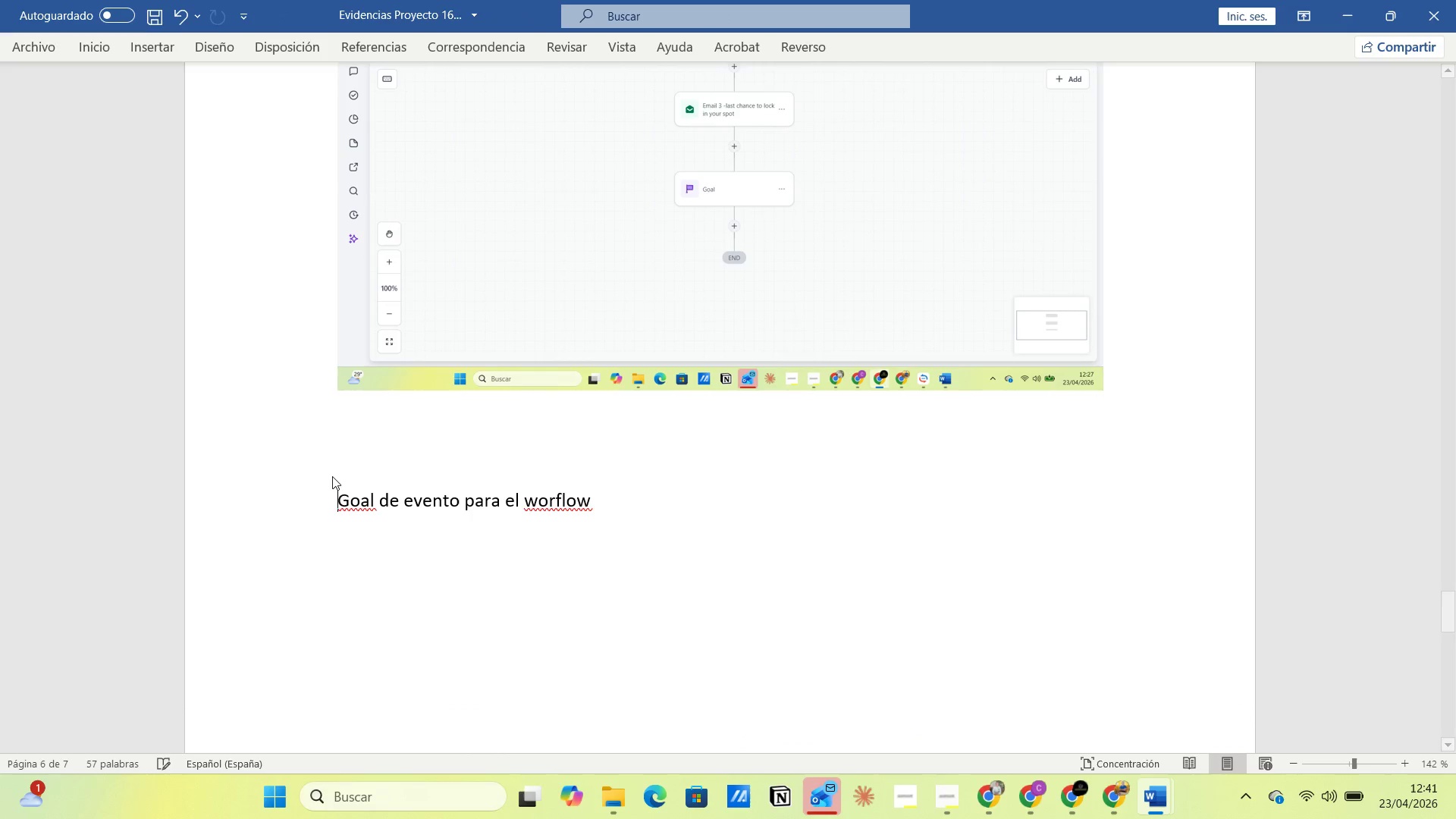 
key(Enter)
 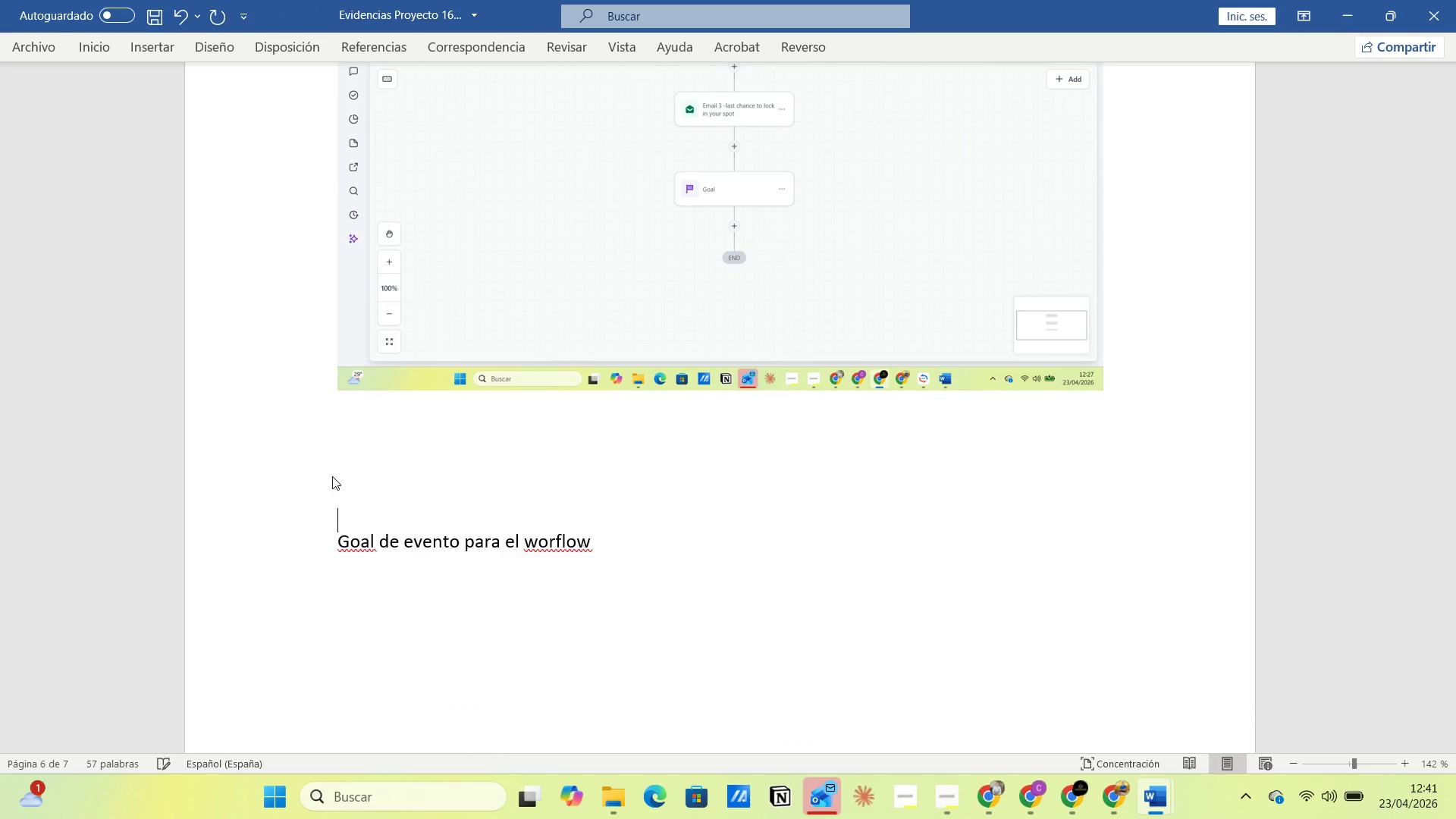 
key(Enter)
 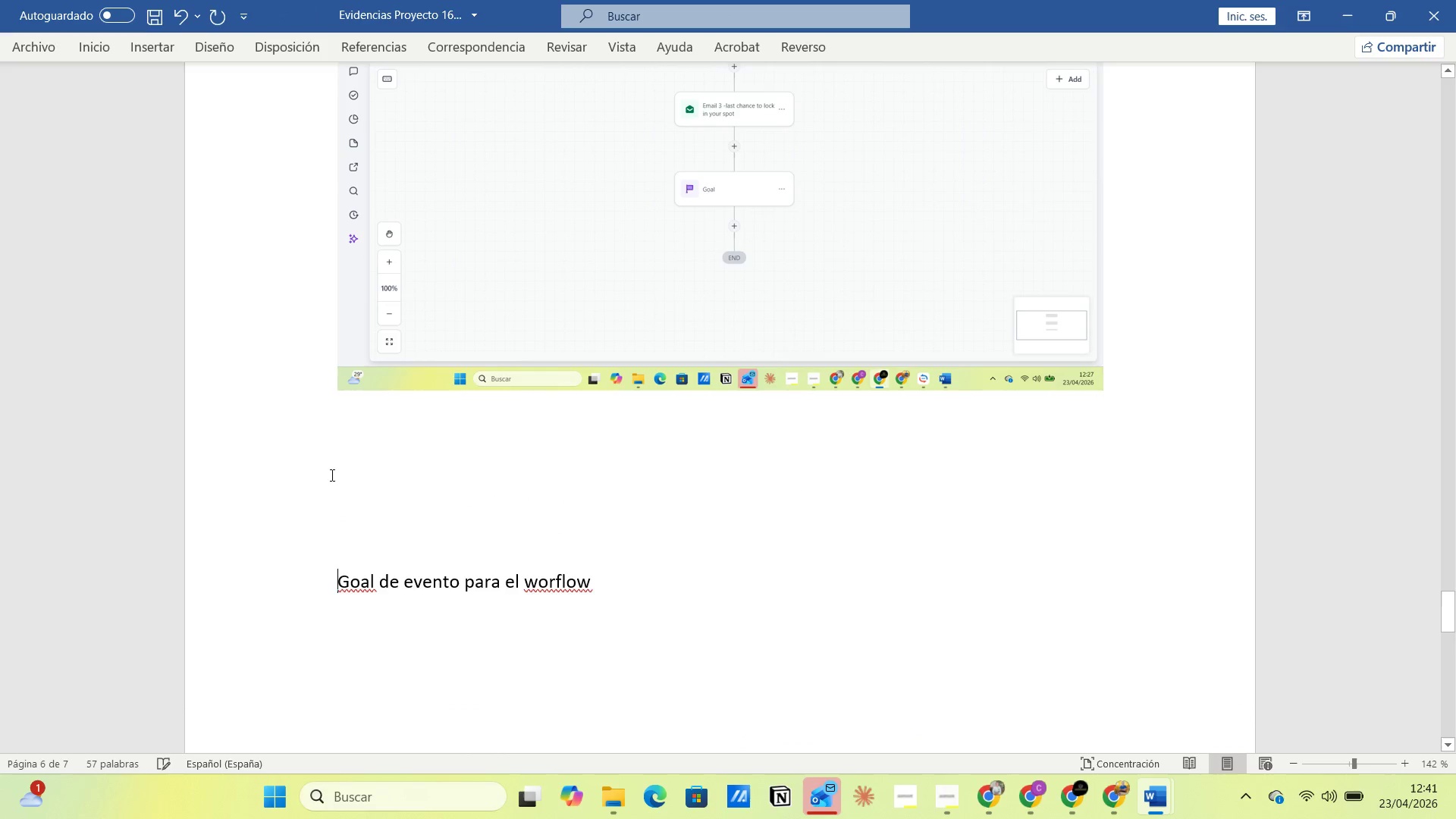 
key(Enter)
 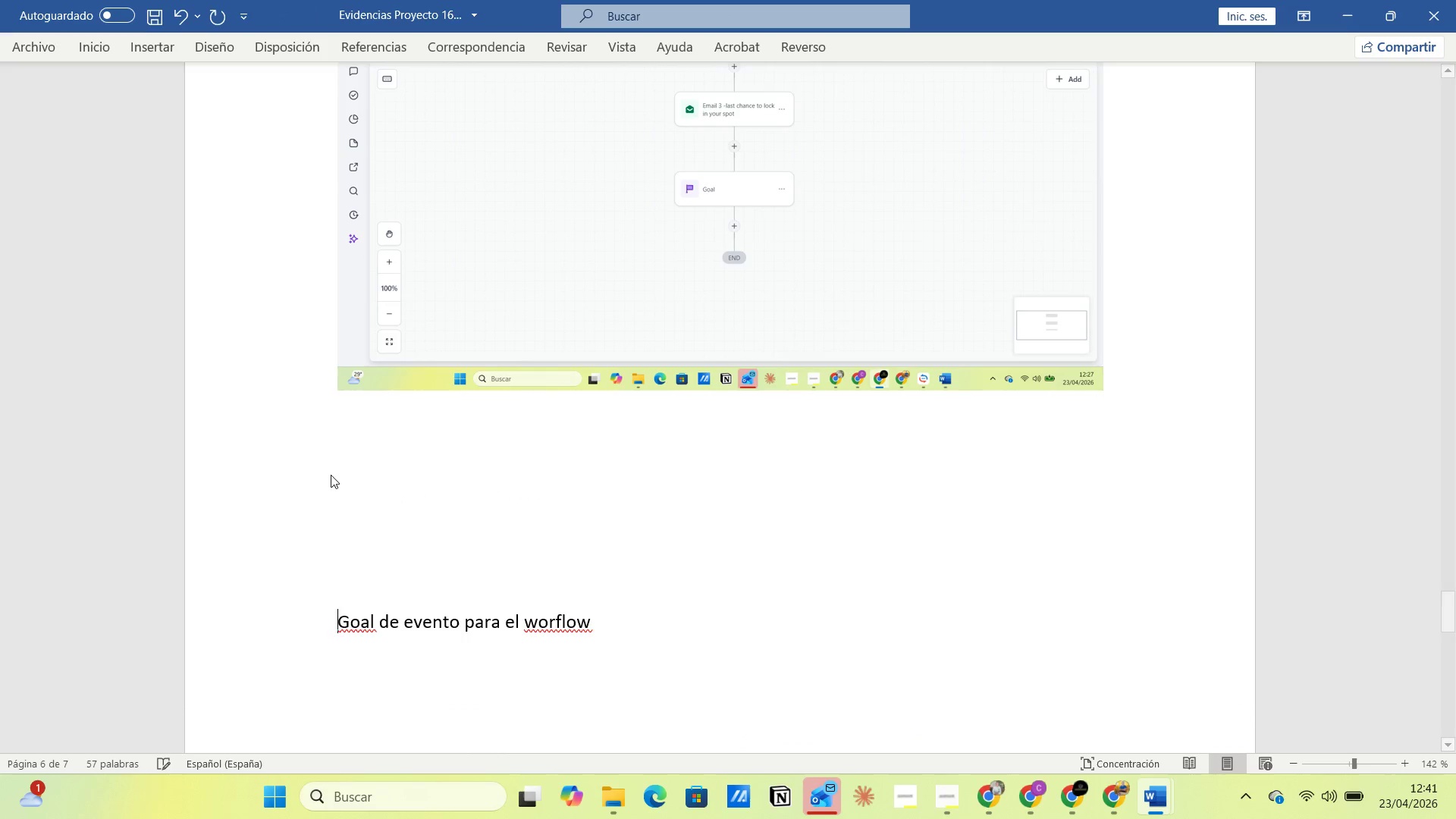 
key(Enter)
 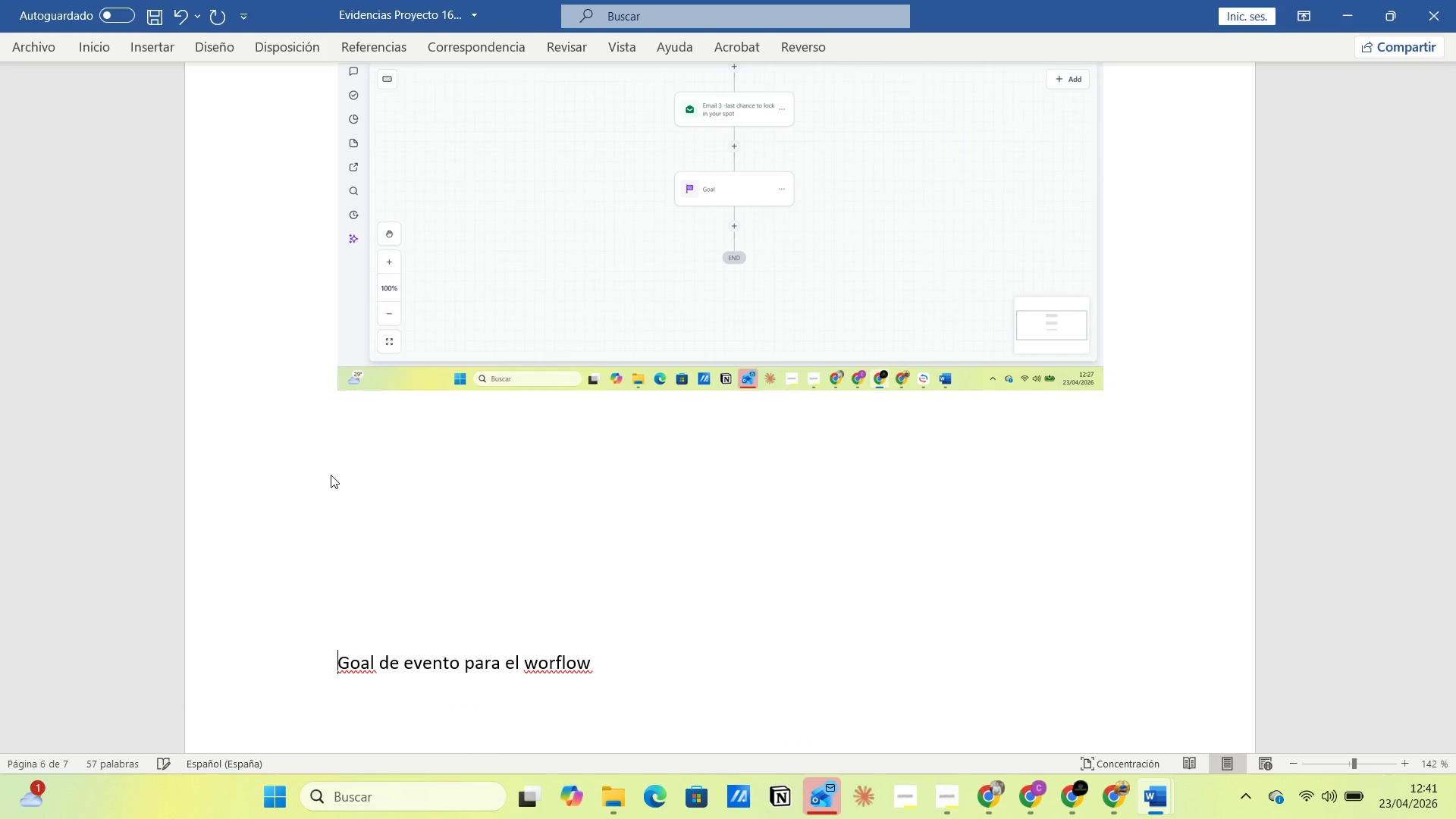 
key(Enter)
 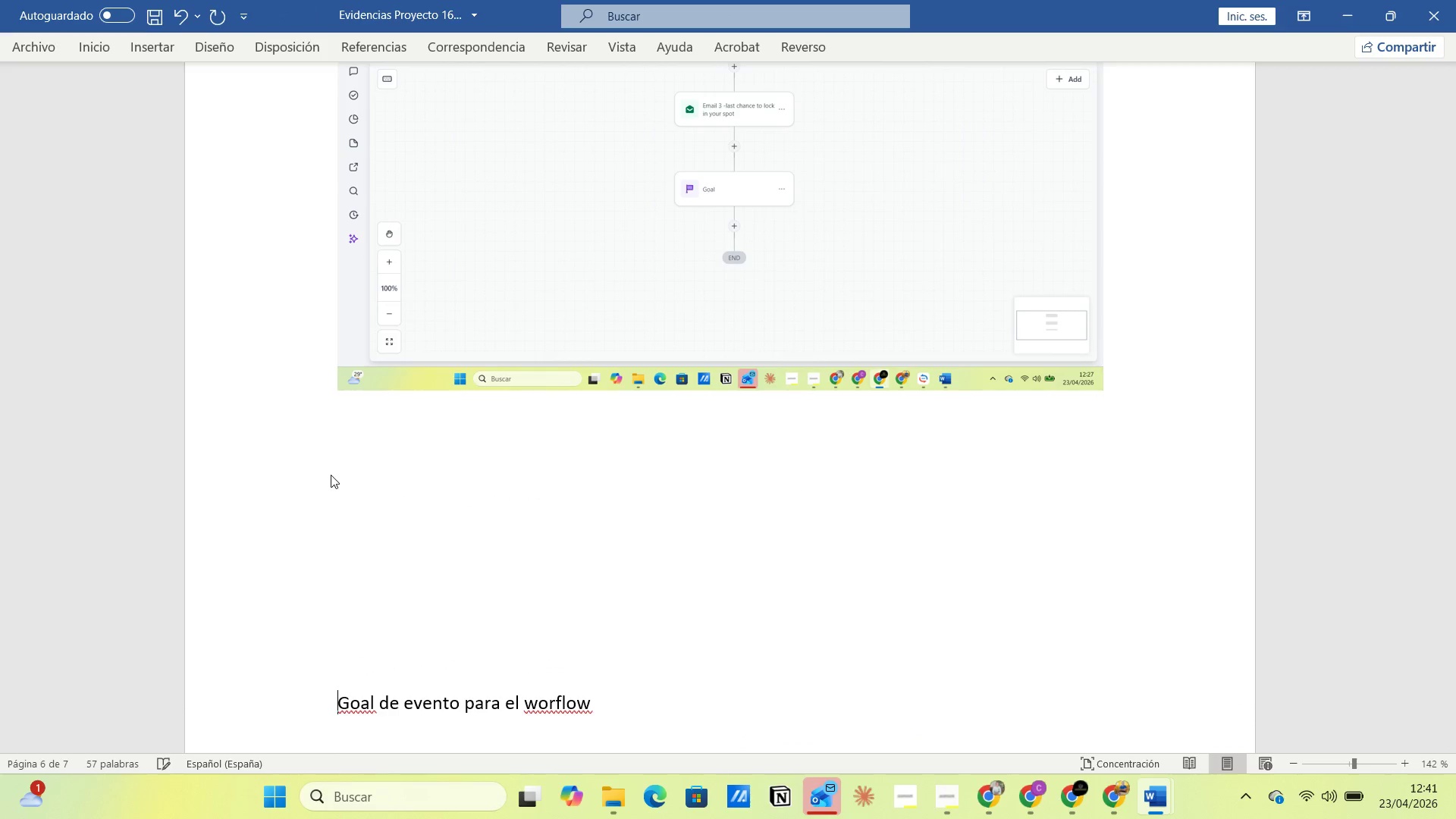 
key(Enter)
 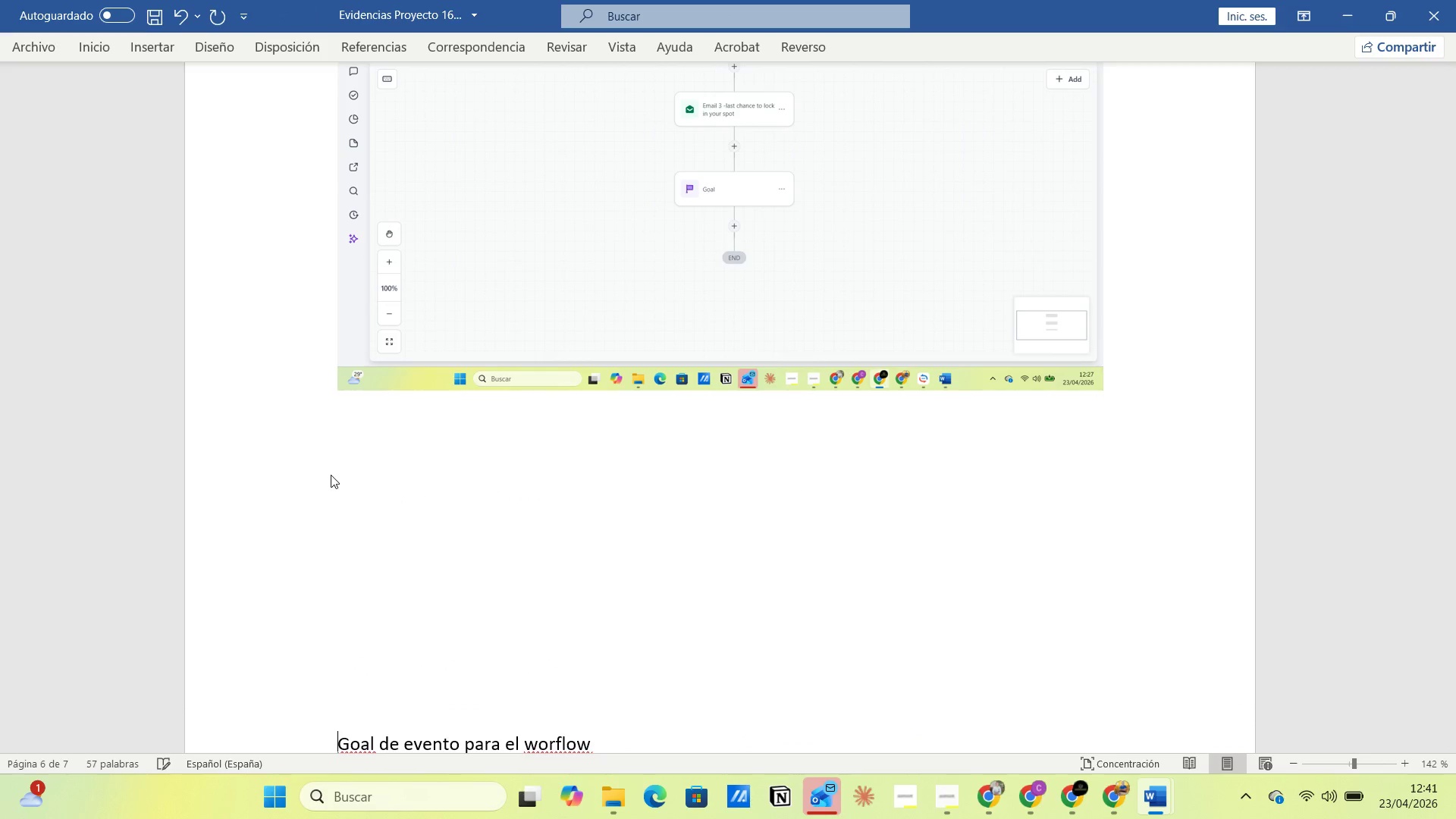 
key(Enter)
 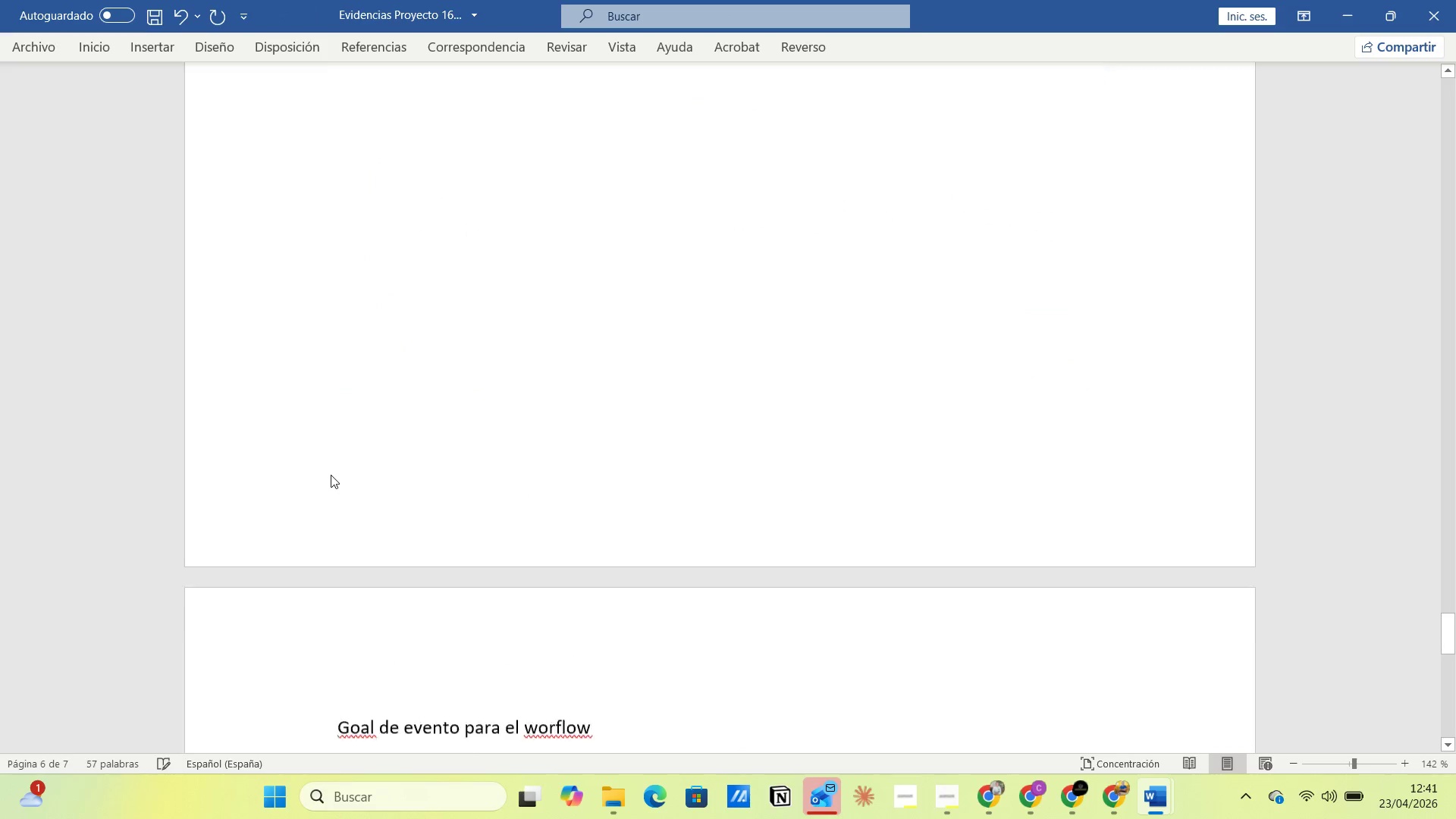 
scroll: coordinate [1087, 582], scroll_direction: down, amount: 8.0
 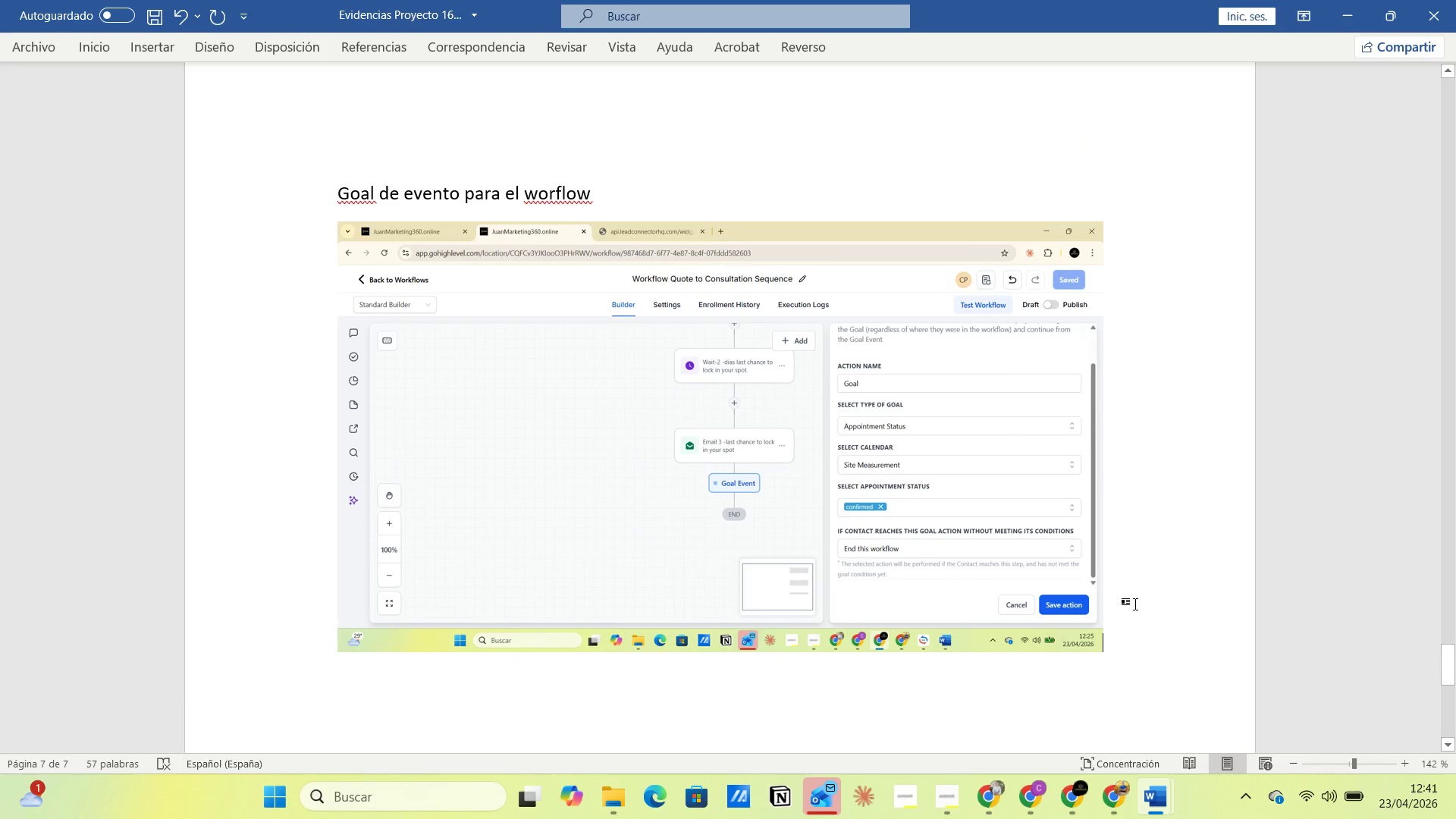 
key(Enter)
 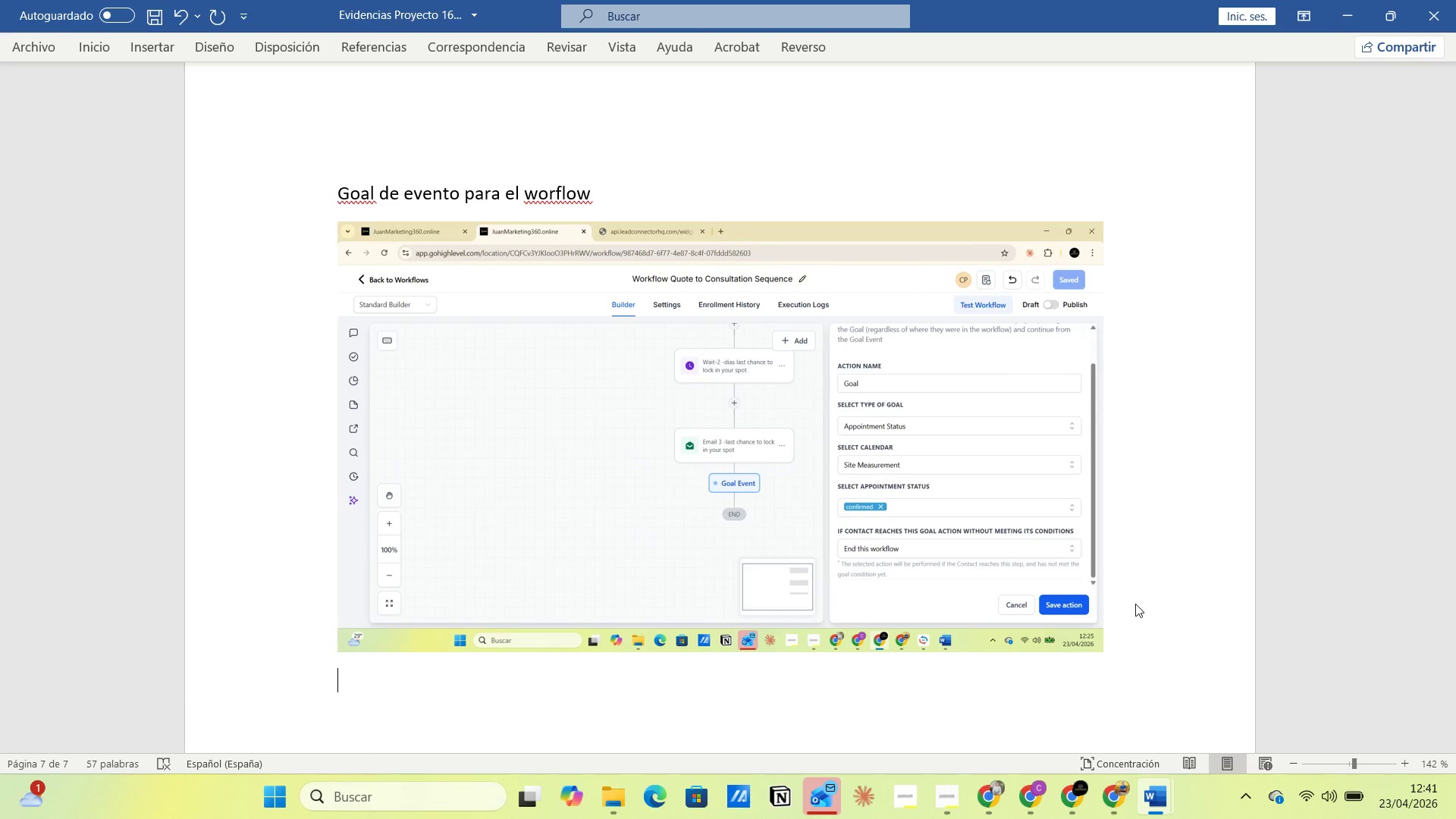 
type(aqui esat al etiqueta del contacto la agrego despues de qeu termino el video )
 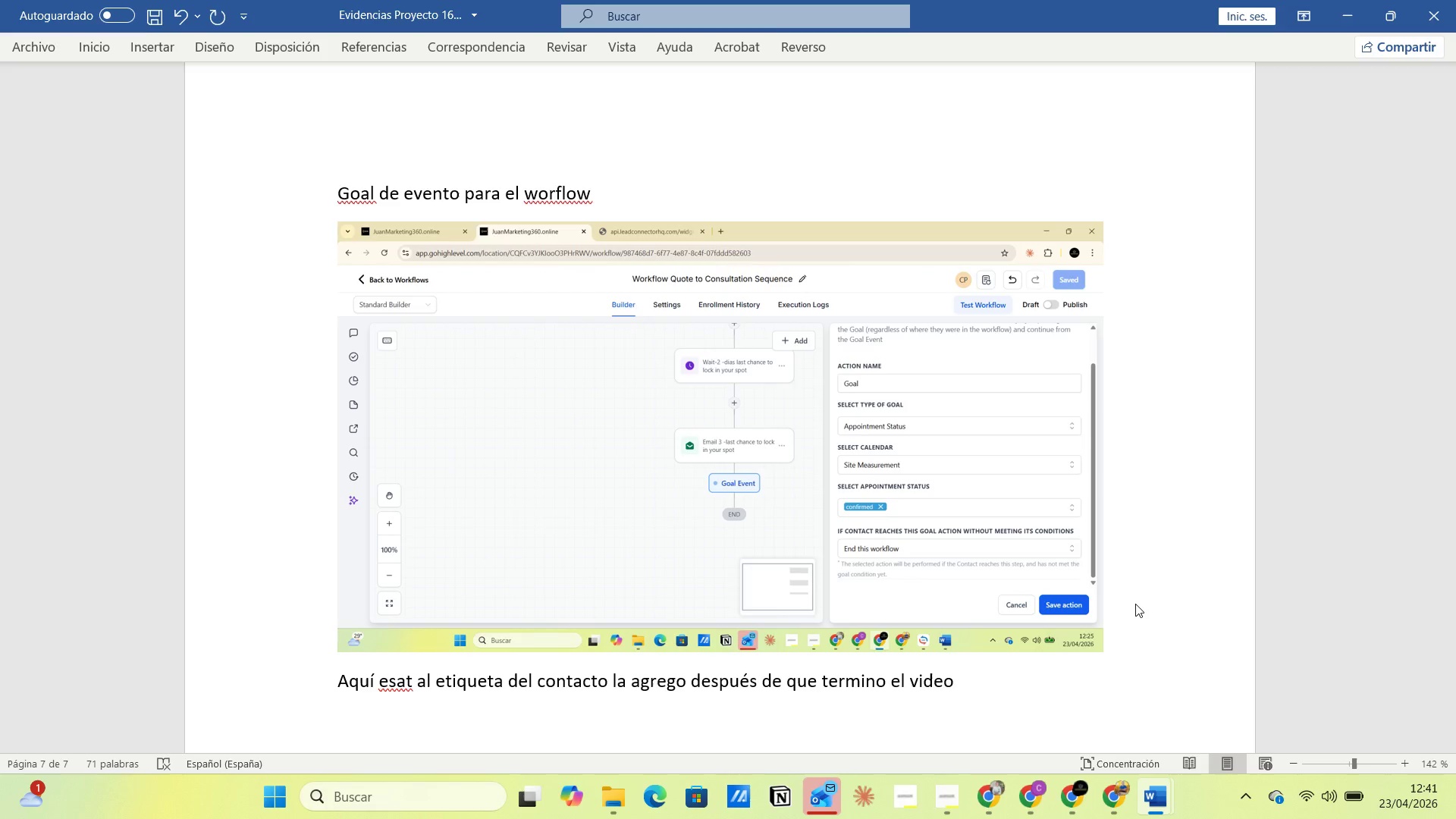 
key(Enter)
 